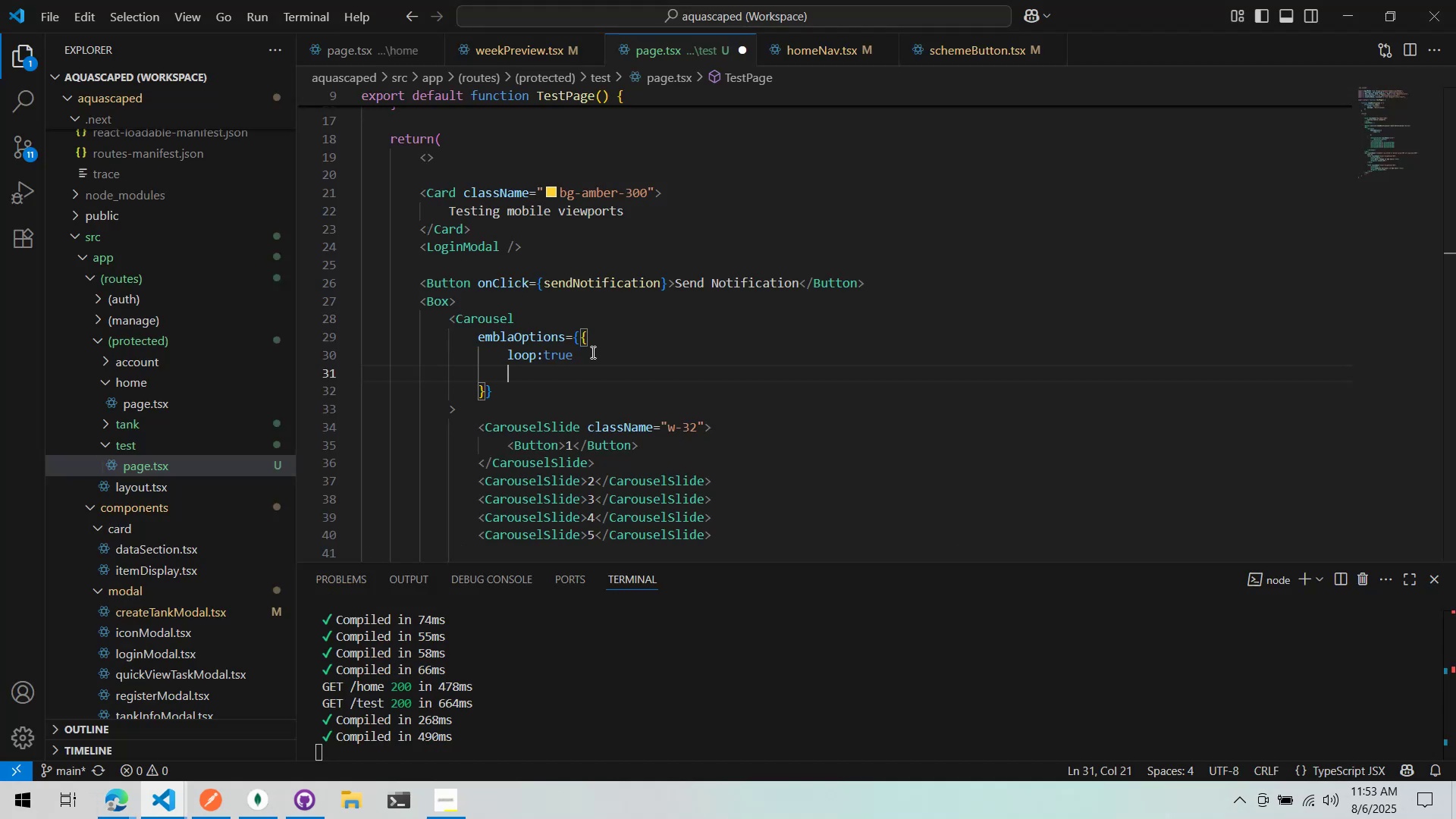 
key(Alt+AltLeft)
 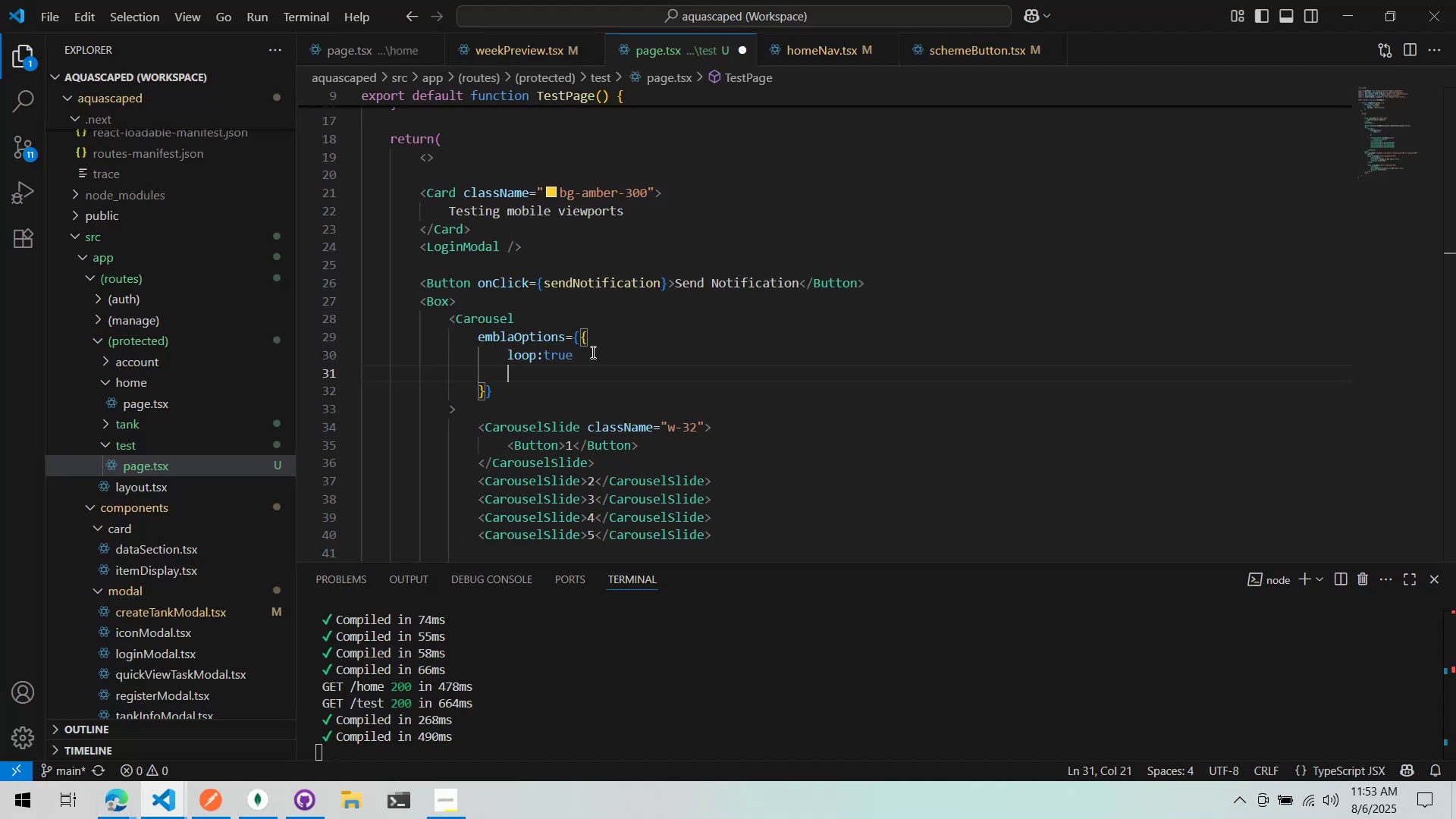 
key(Alt+Tab)
 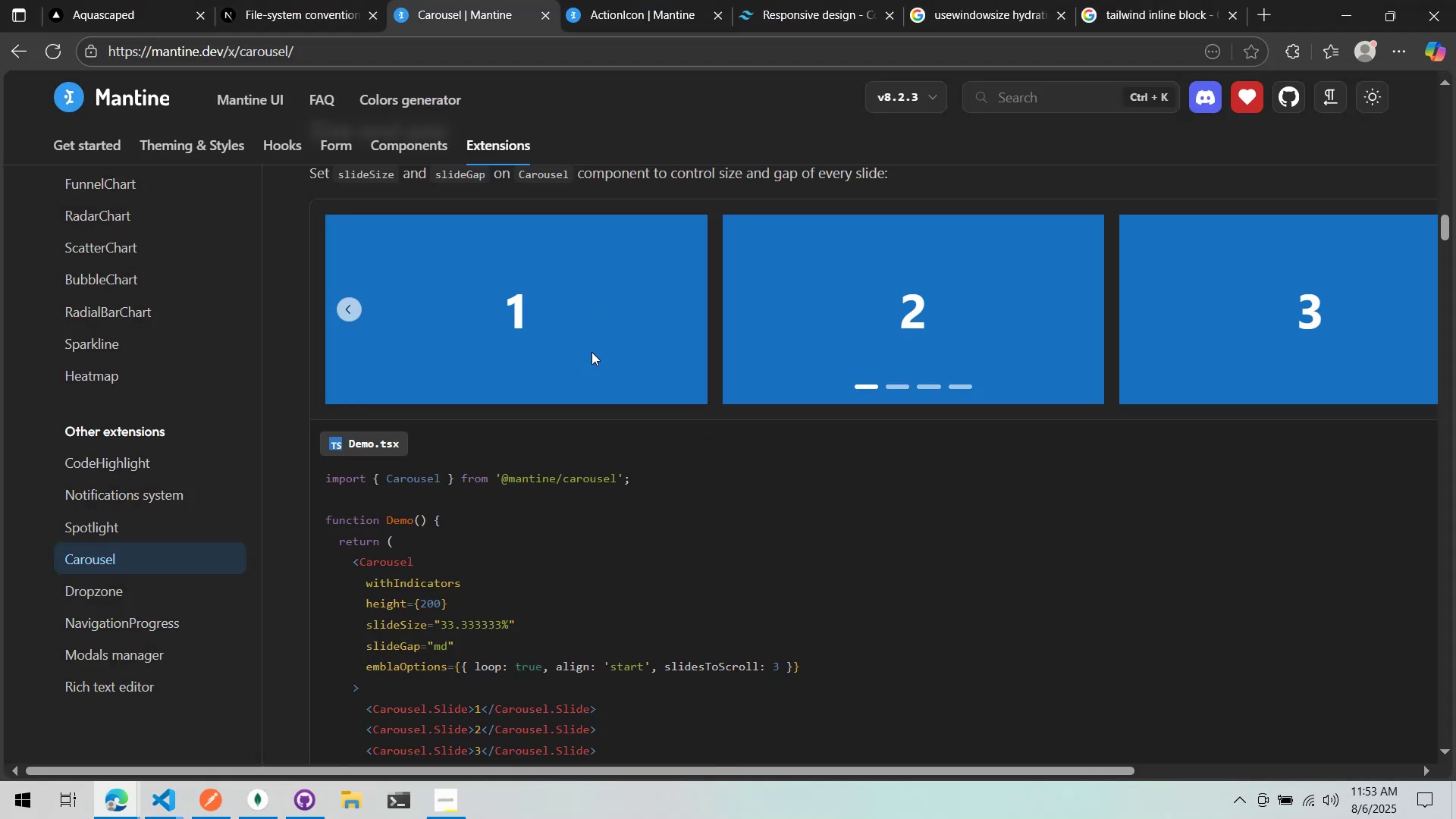 
key(Alt+AltLeft)
 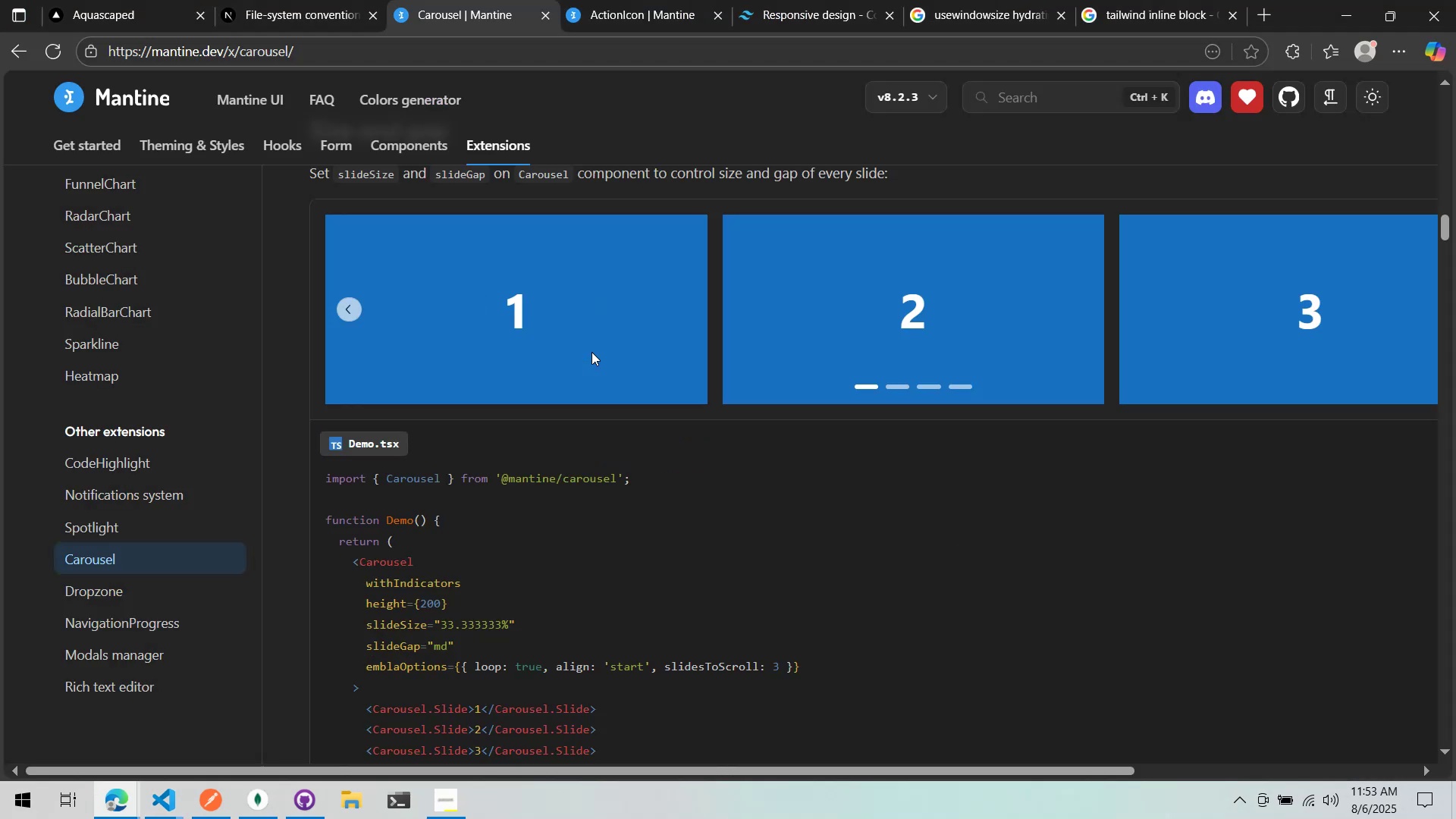 
key(Alt+Tab)
 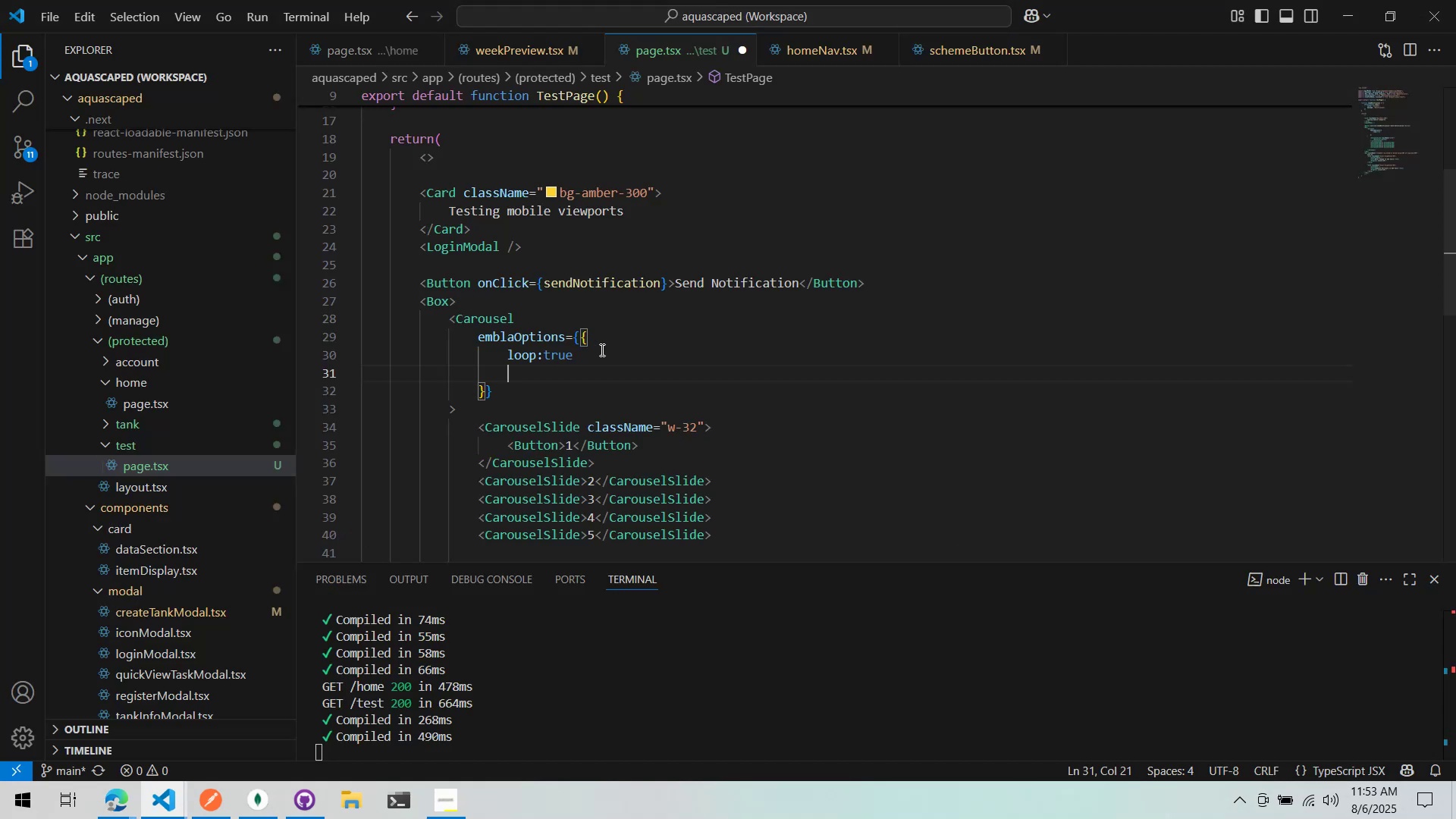 
key(Control+ControlLeft)
 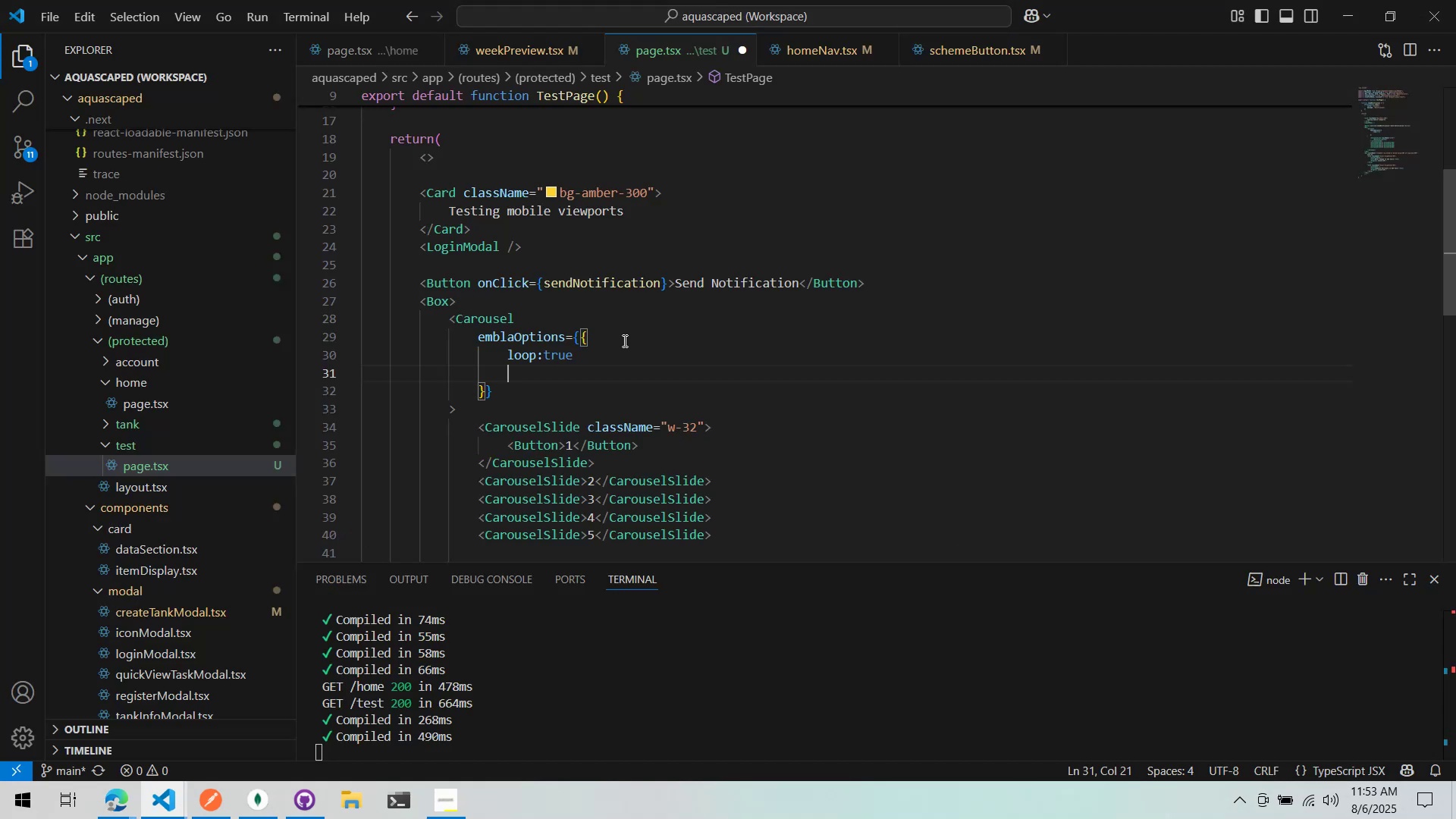 
key(Control+Z)
 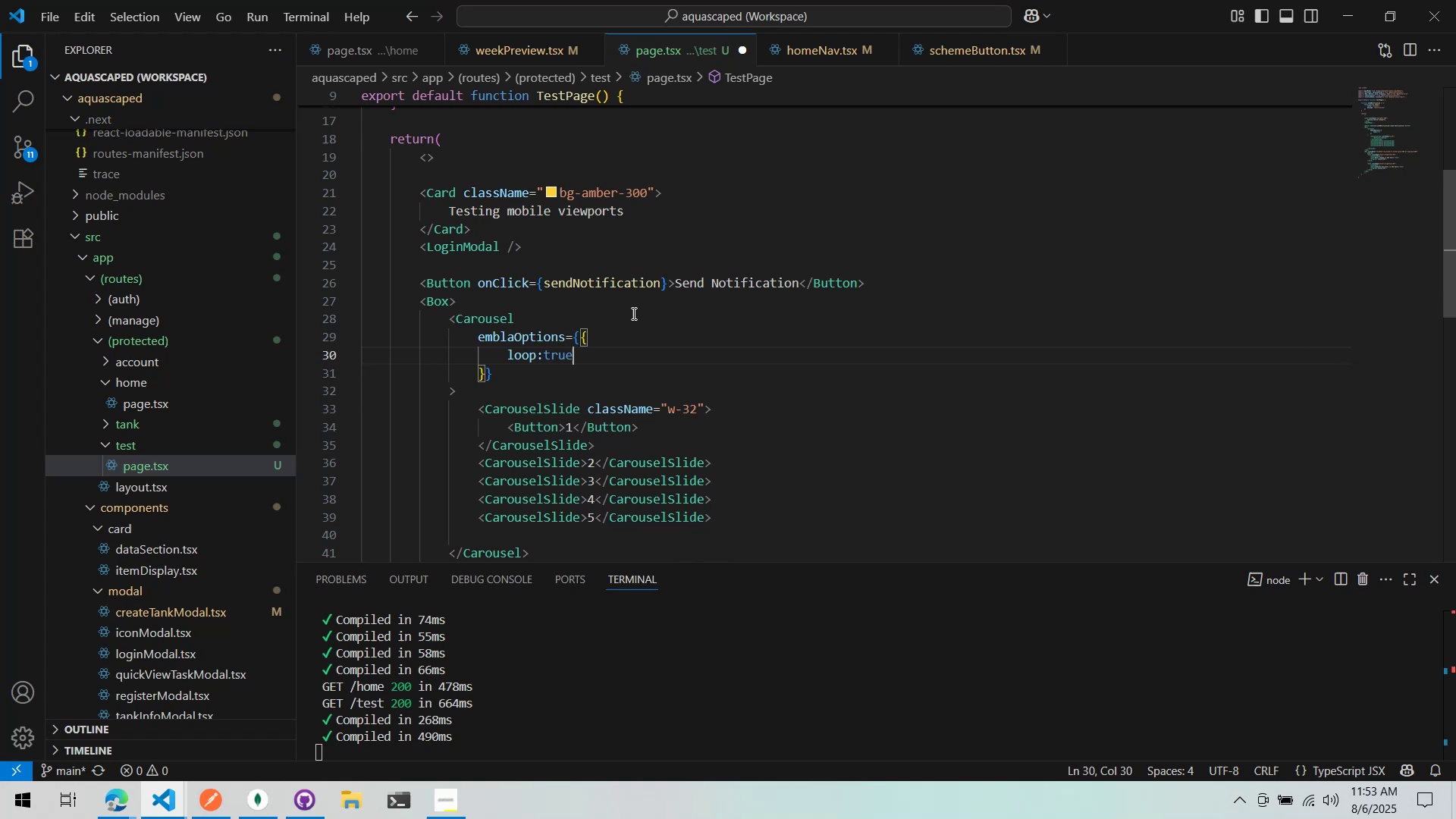 
left_click([632, 313])
 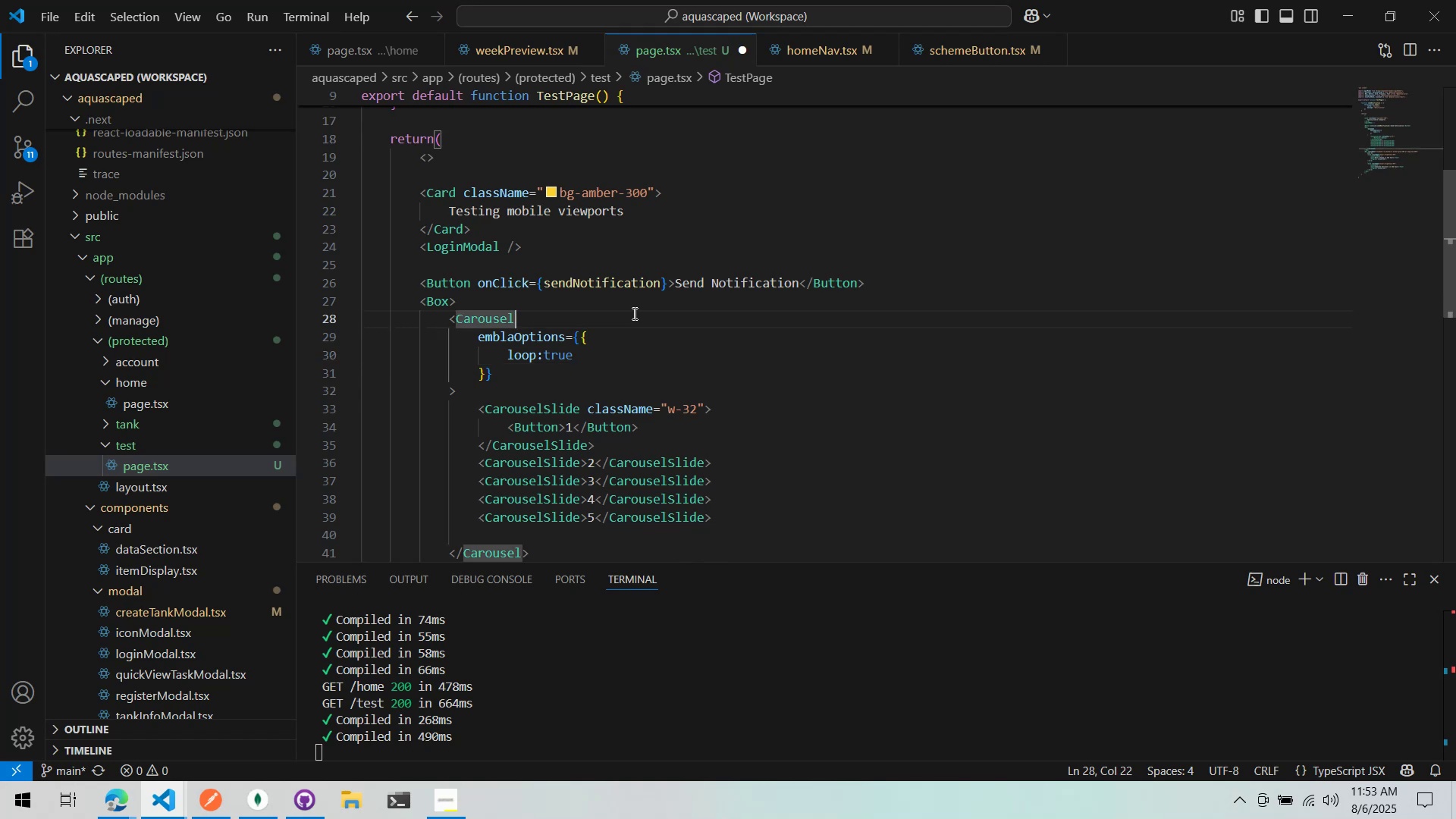 
key(Enter)
 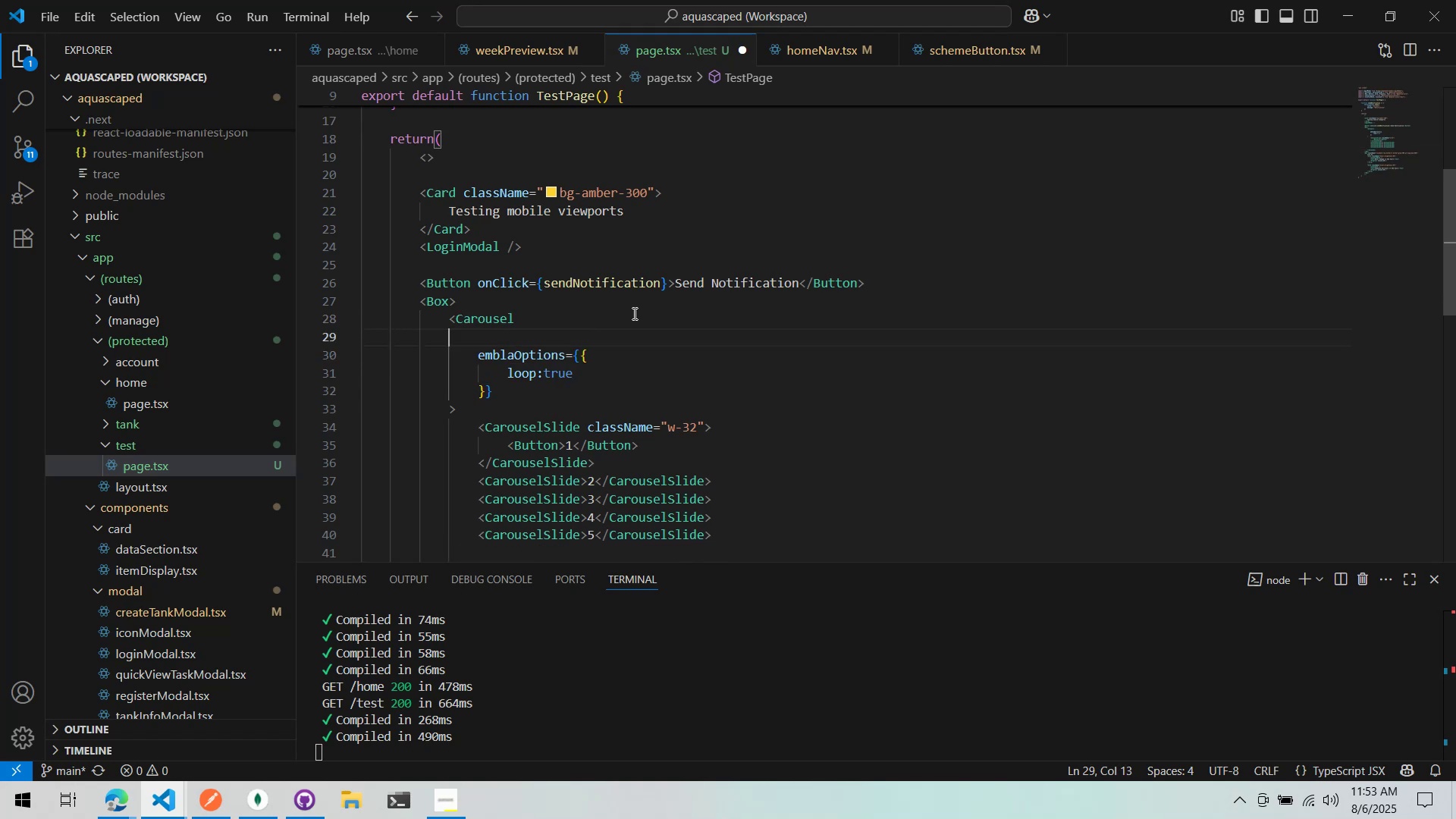 
type(sl)
key(Backspace)
key(Backspace)
key(Tab)
type(l)
key(Backspace)
type(slideS)
 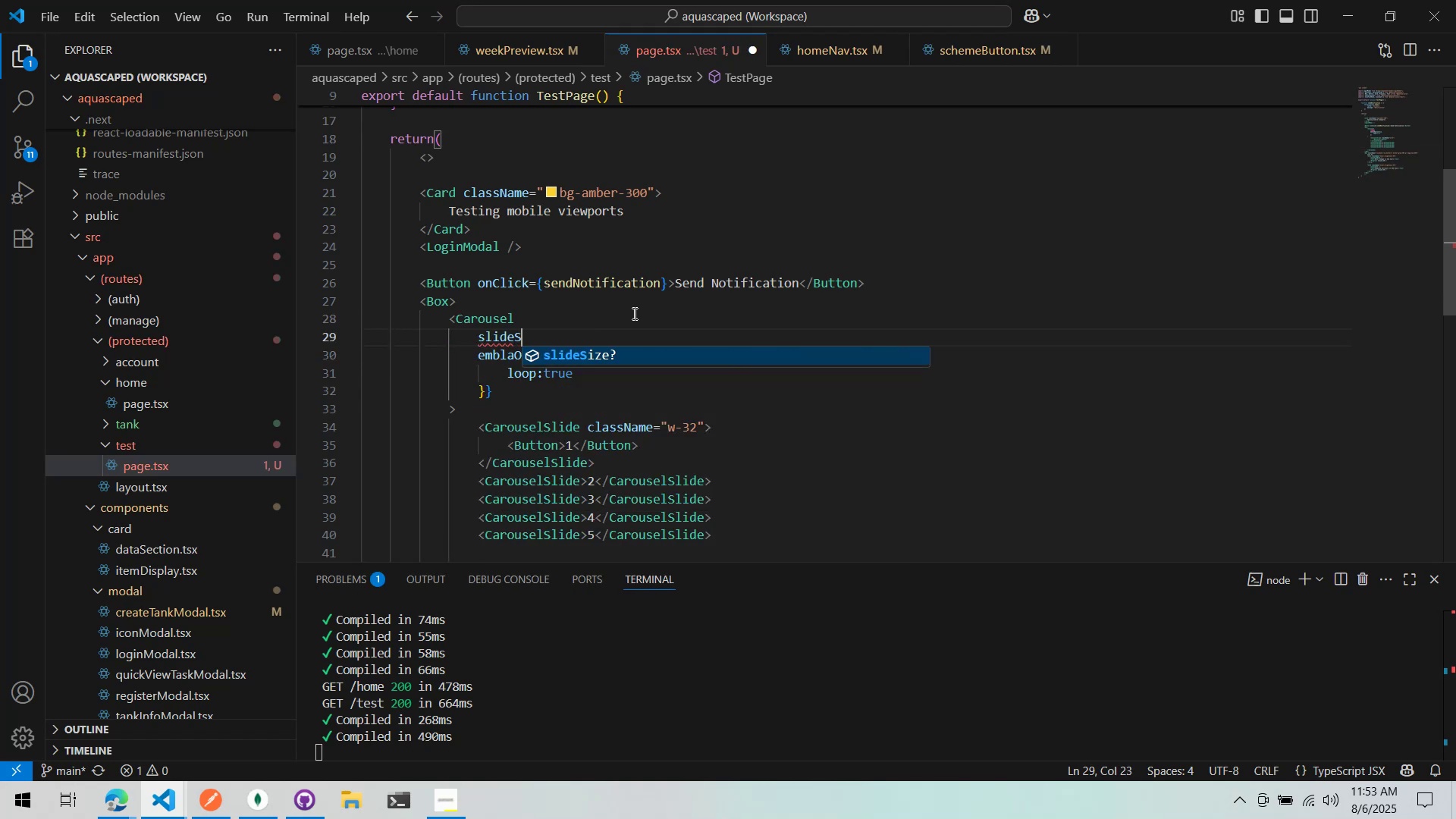 
key(Enter)
 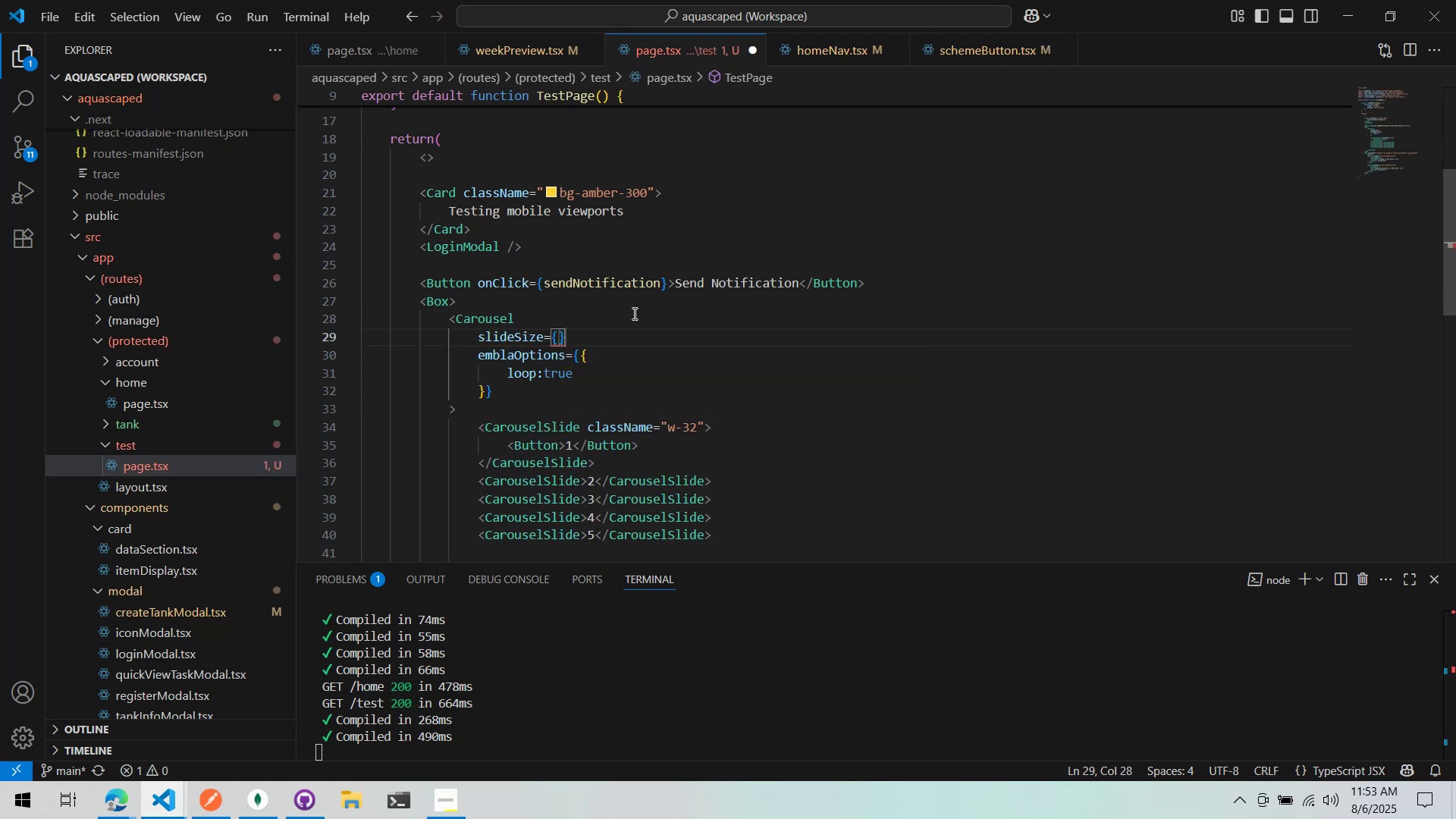 
key(Alt+AltLeft)
 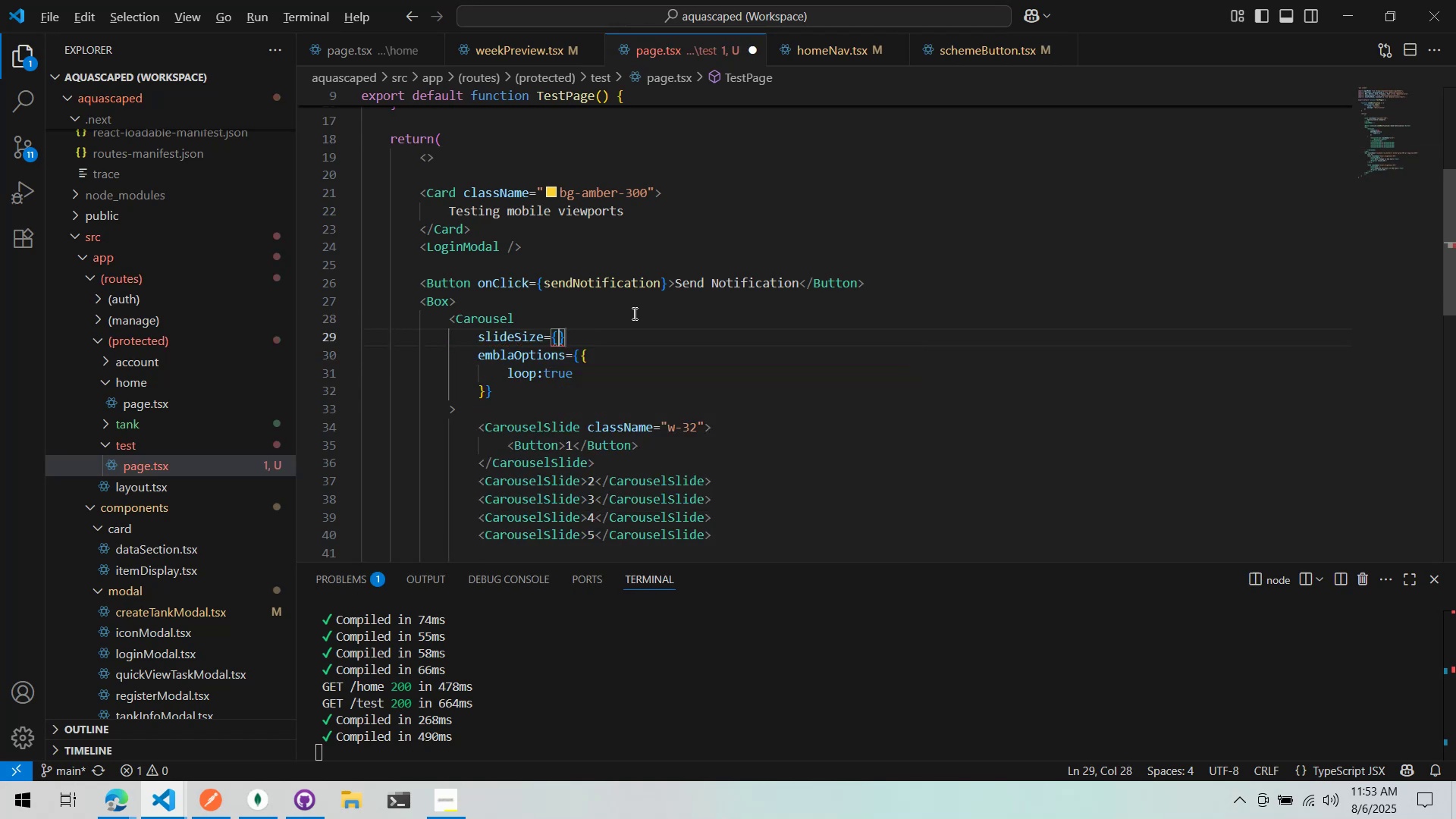 
key(Alt+Tab)
 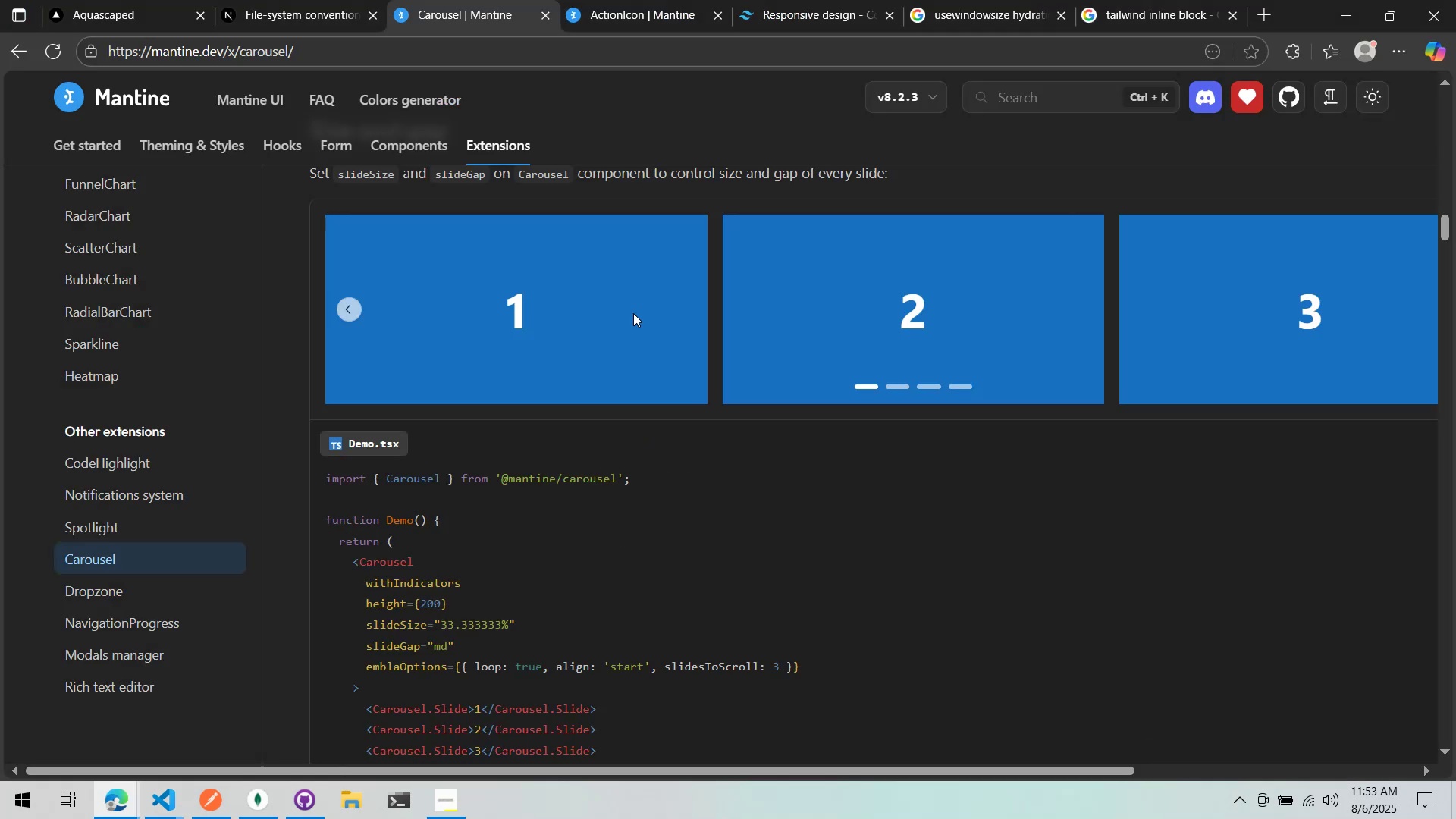 
key(Alt+AltLeft)
 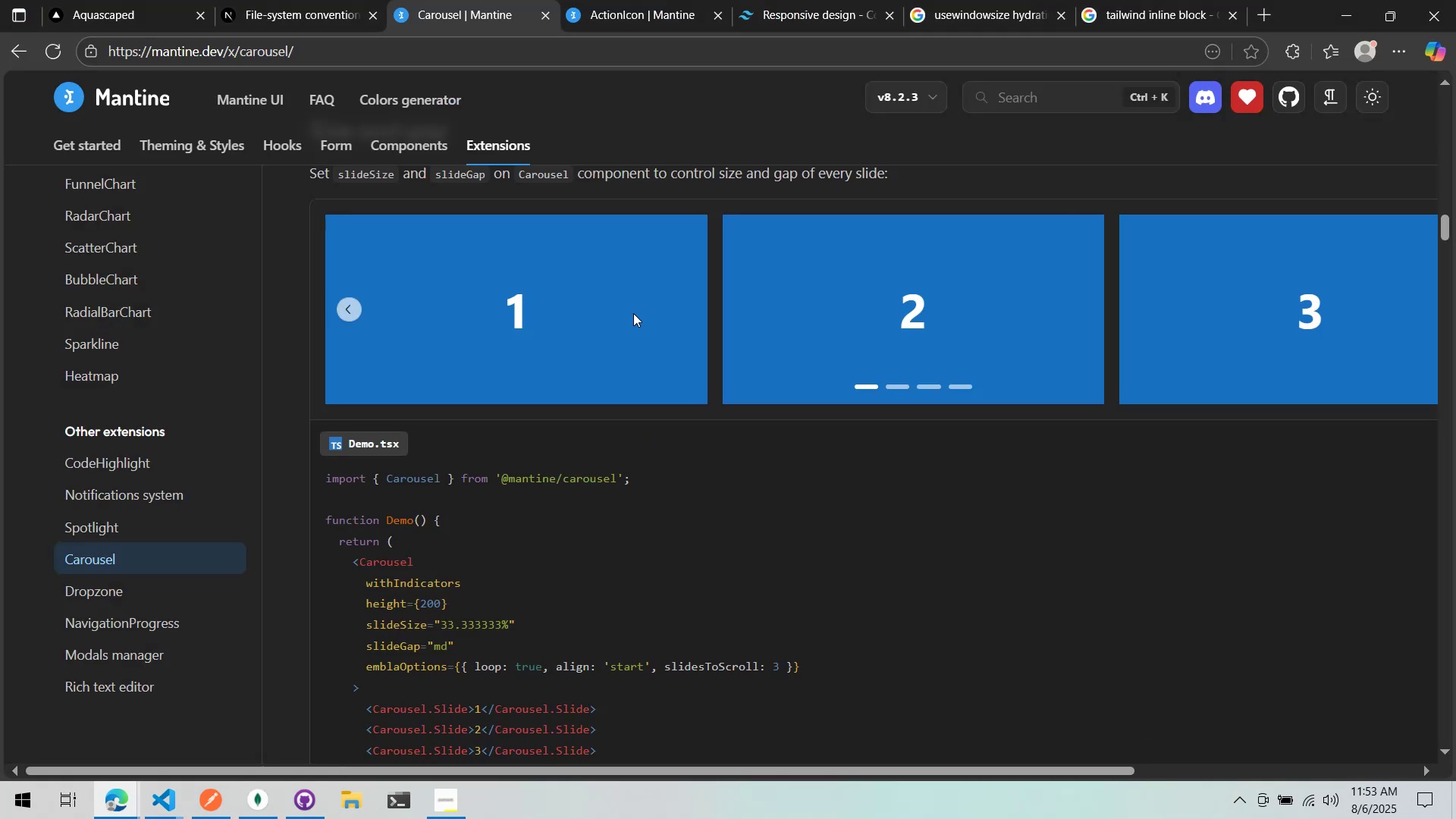 
key(Tab)
type("33.33%)
key(Backspace)
key(Backspace)
key(Backspace)
key(Backspace)
key(Backspace)
key(Backspace)
type(11.111%)
 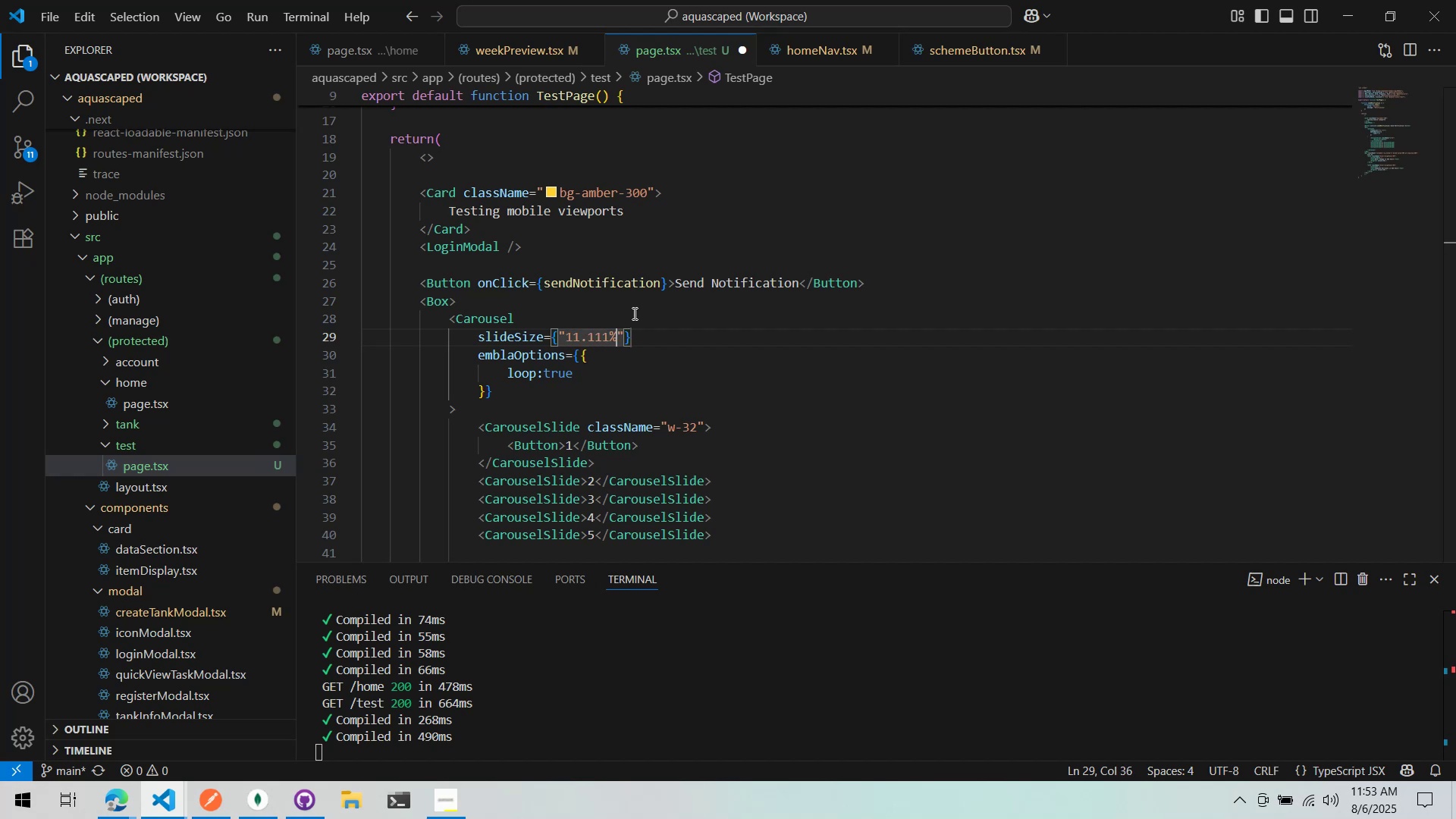 
key(Control+S)
 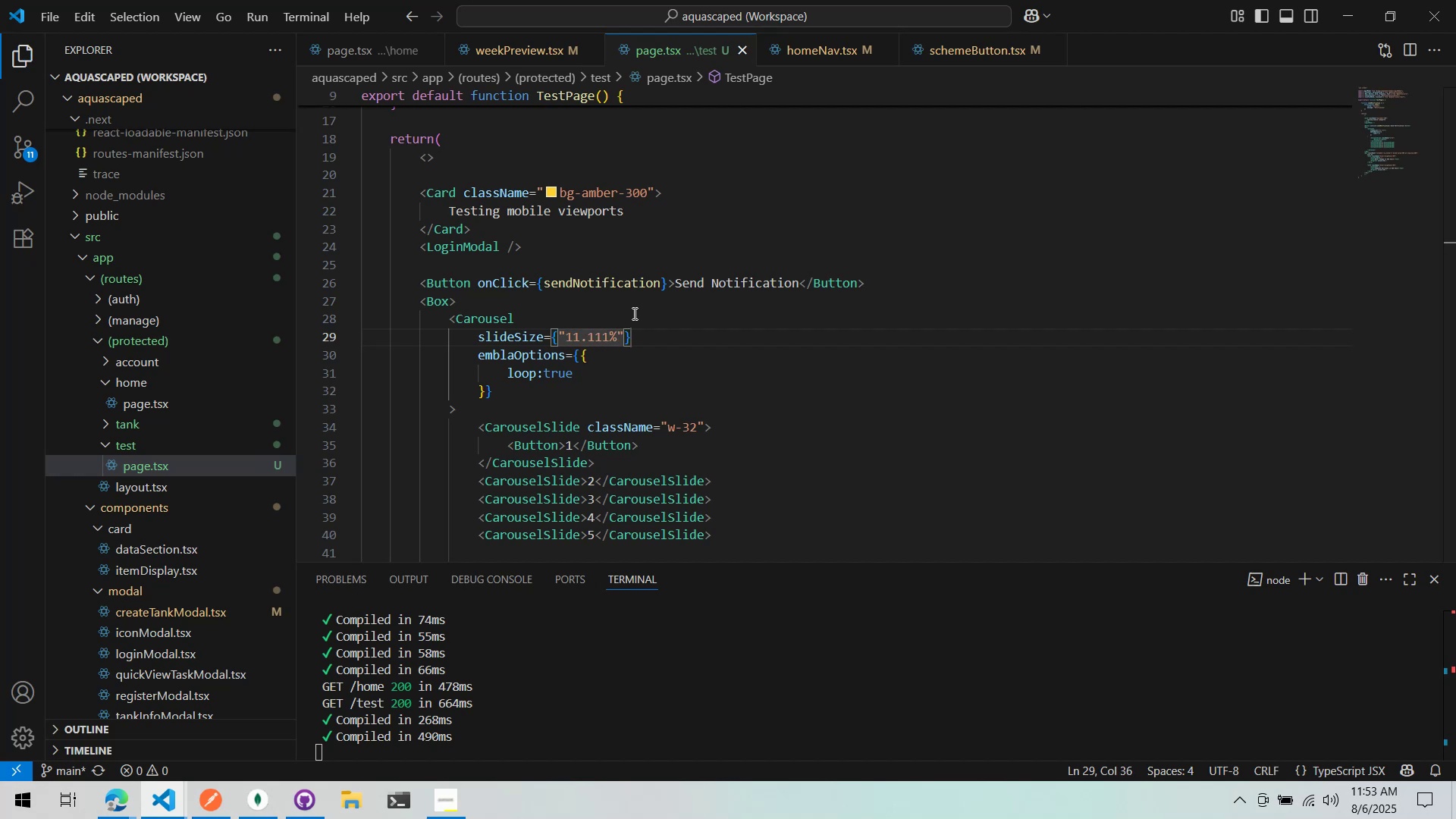 
key(Alt+AltLeft)
 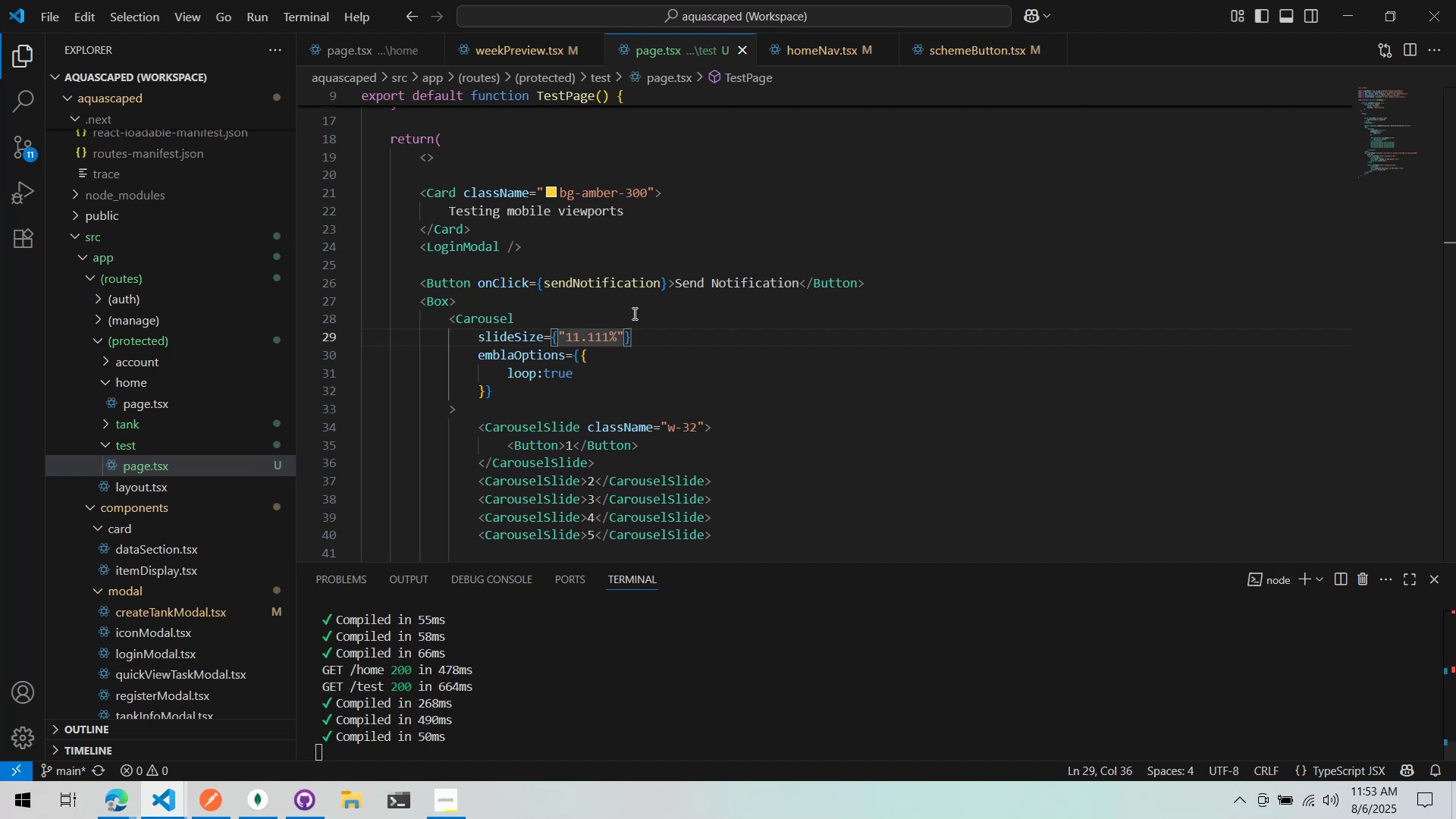 
key(Alt+Tab)
 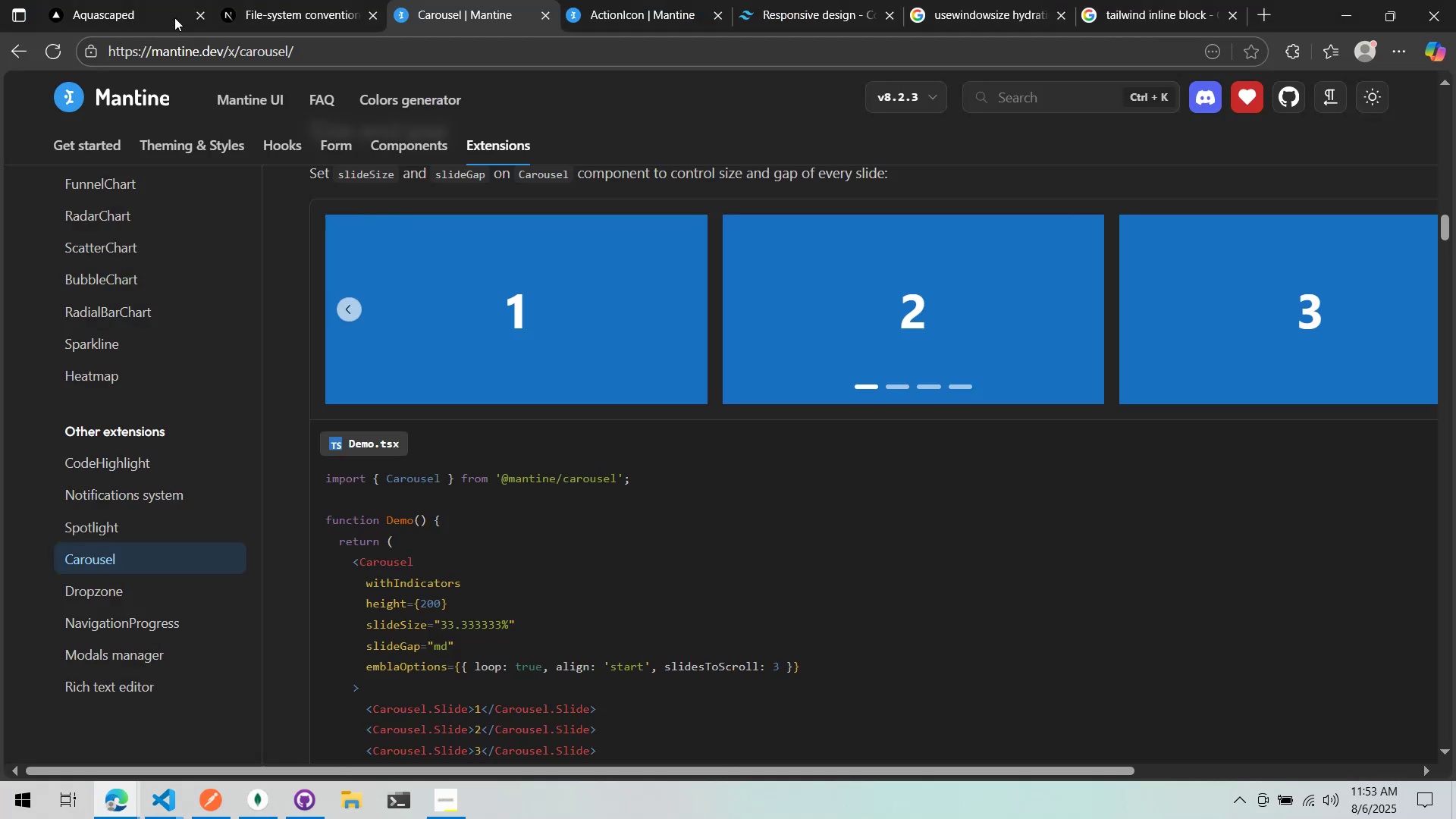 
left_click([121, 0])
 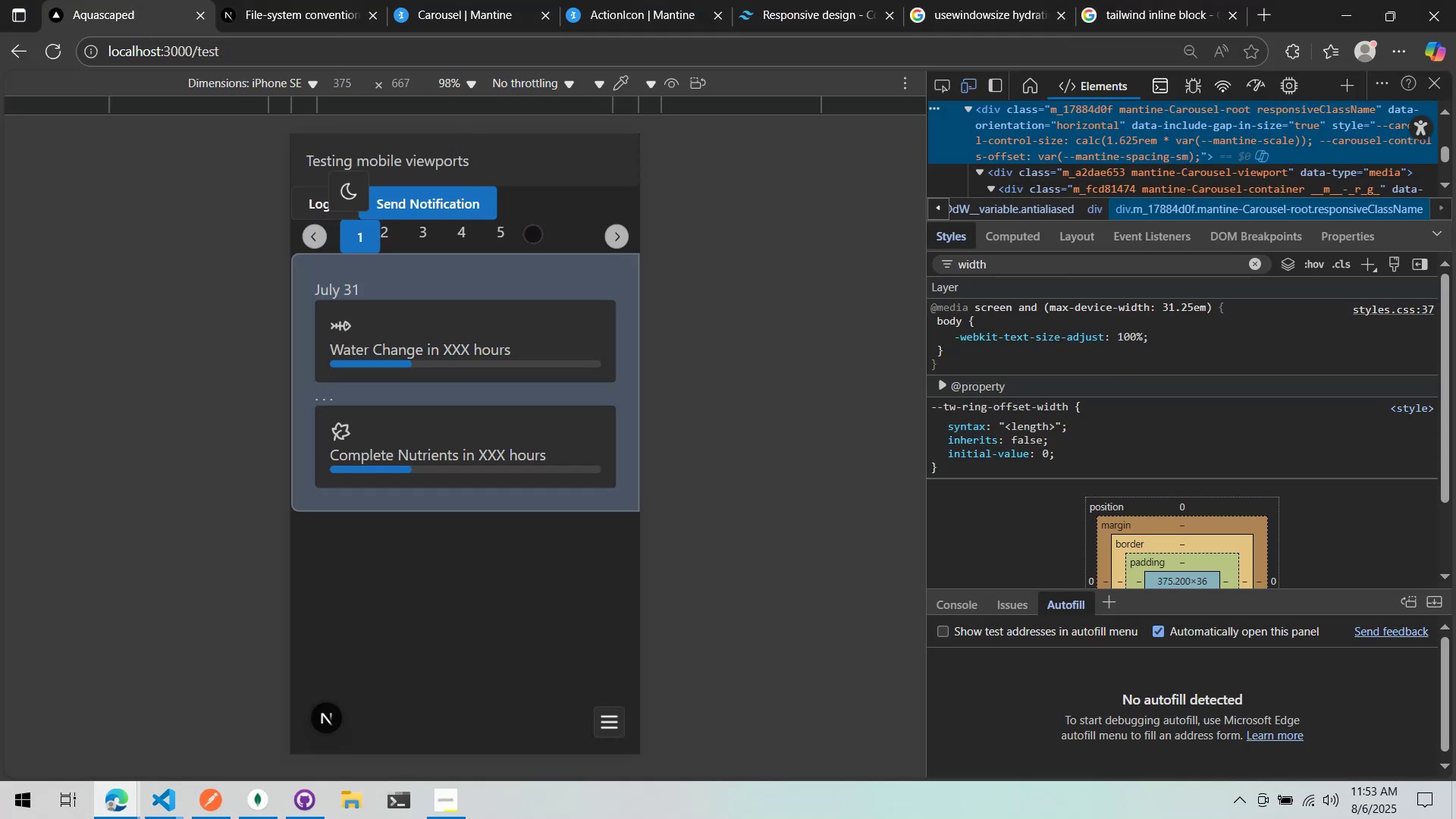 
key(Alt+AltLeft)
 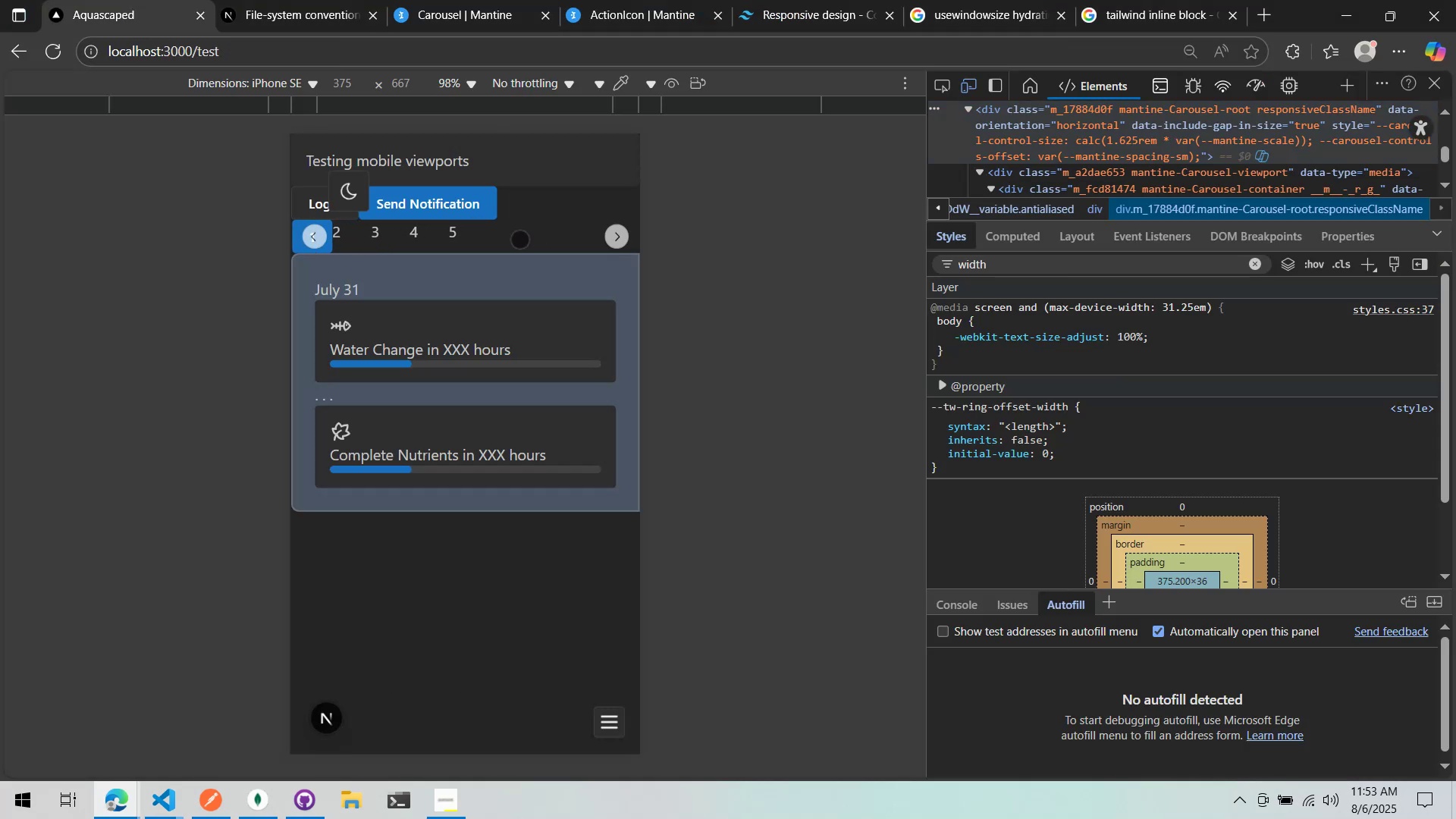 
key(Alt+Tab)
 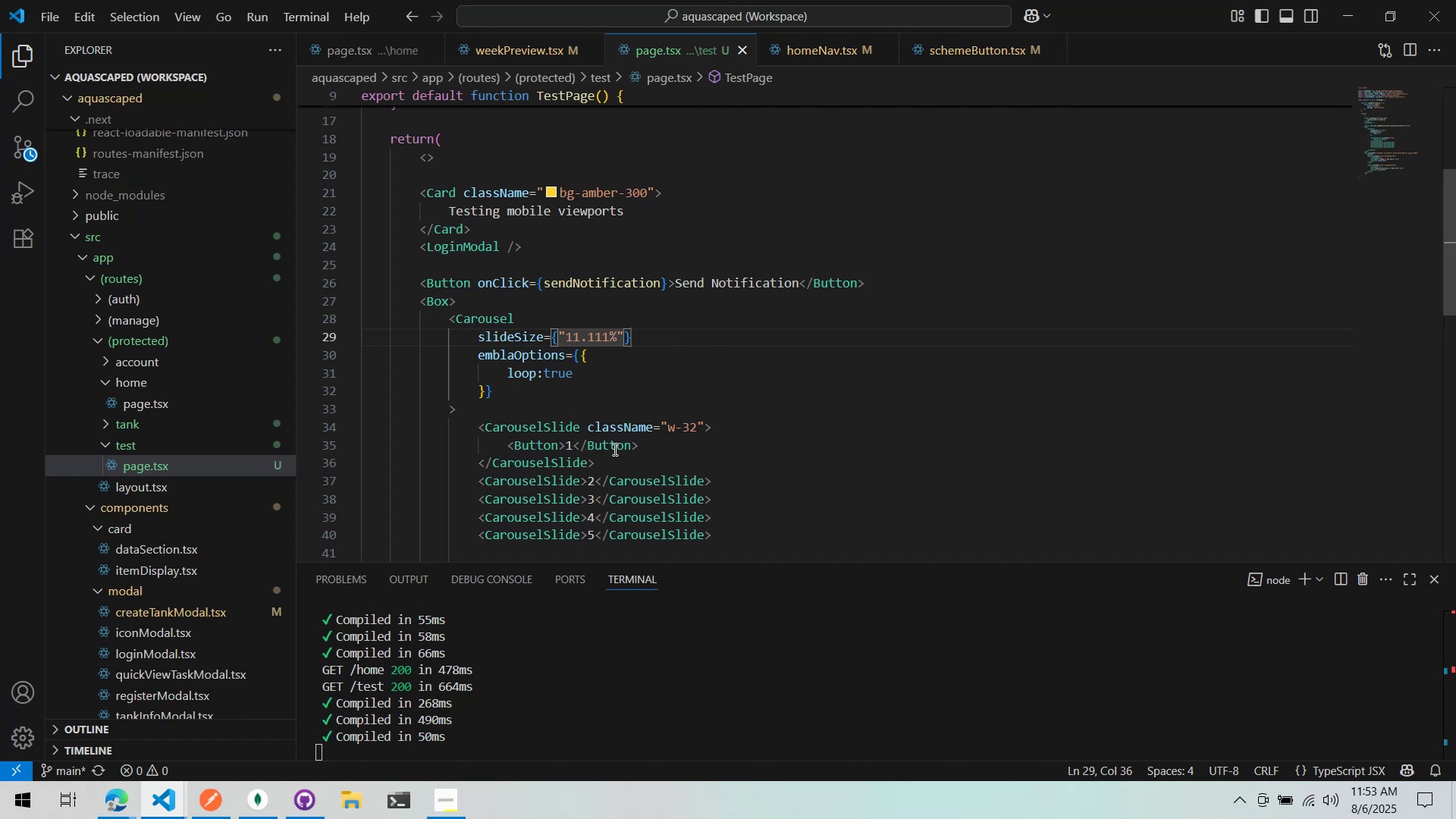 
double_click([613, 446])
 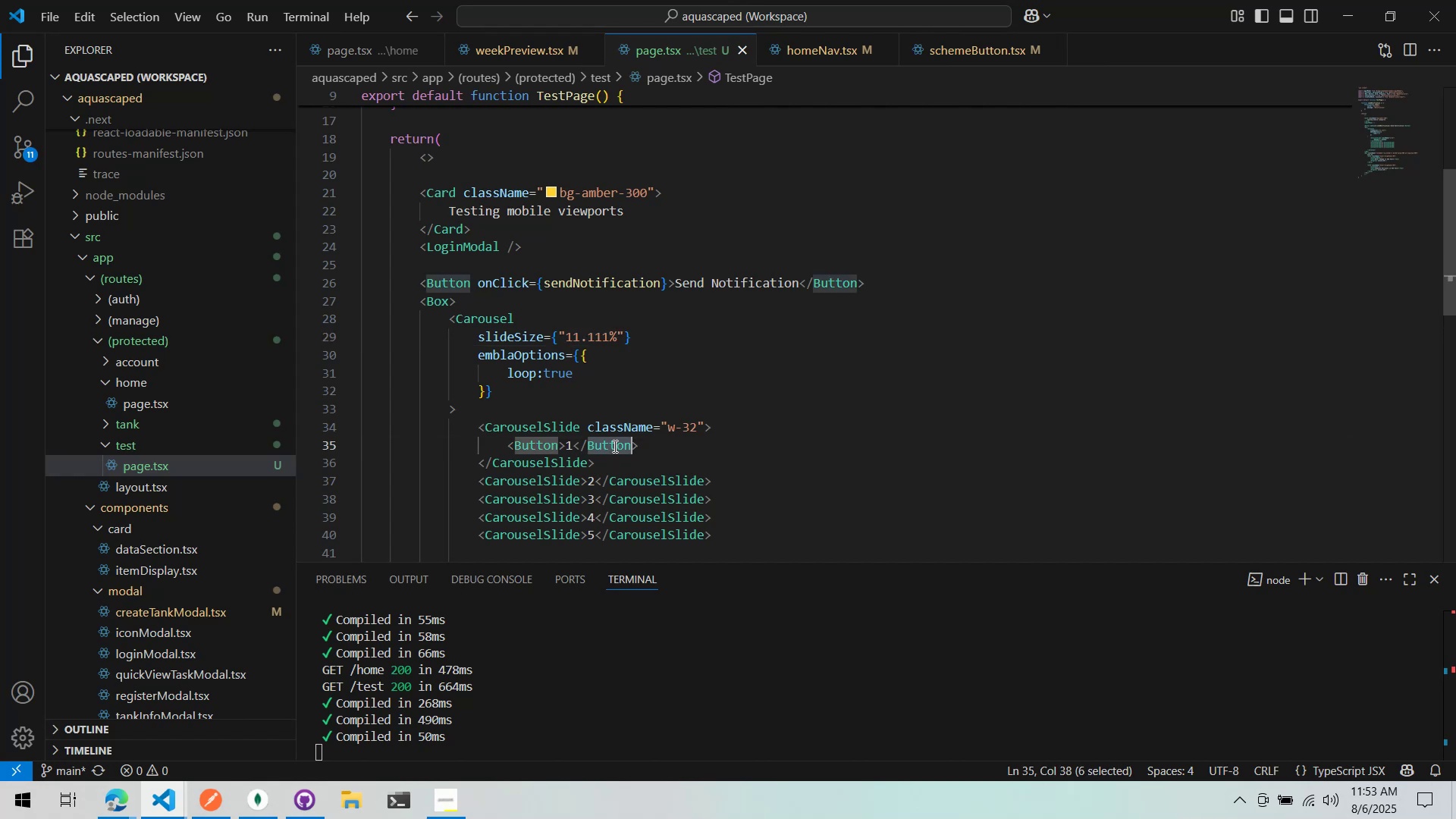 
triple_click([613, 446])
 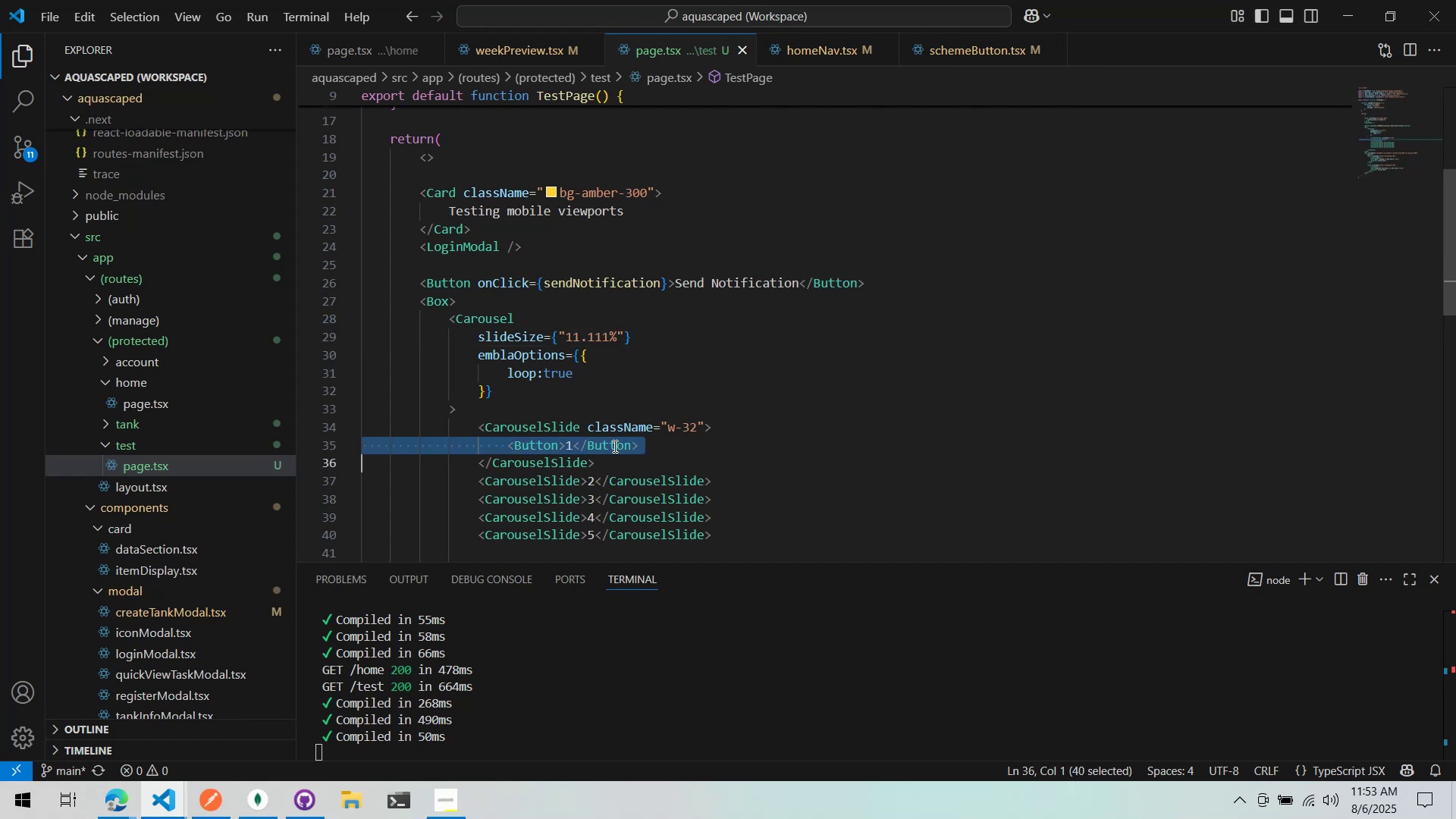 
key(Control+ControlLeft)
 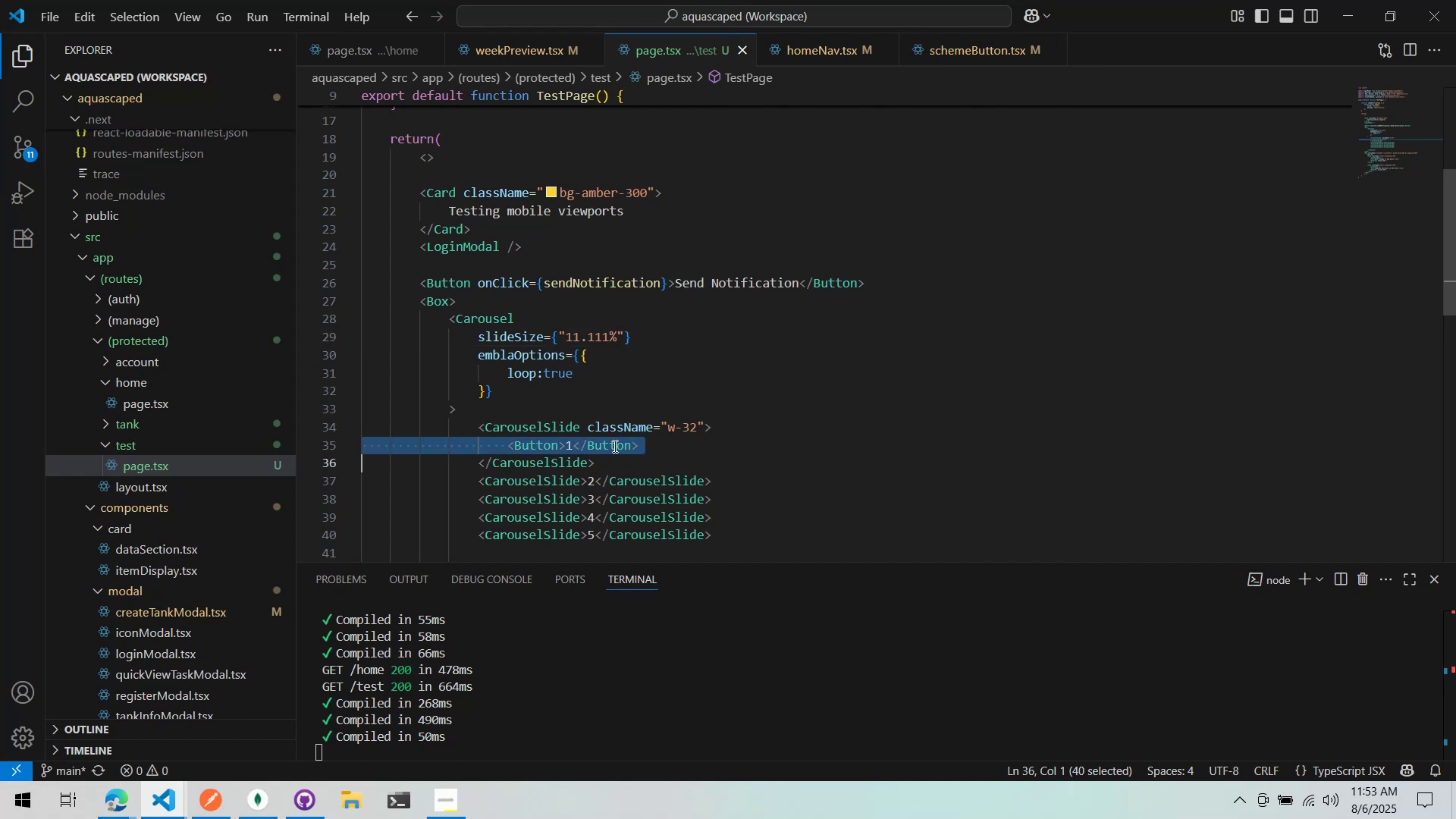 
key(Control+X)
 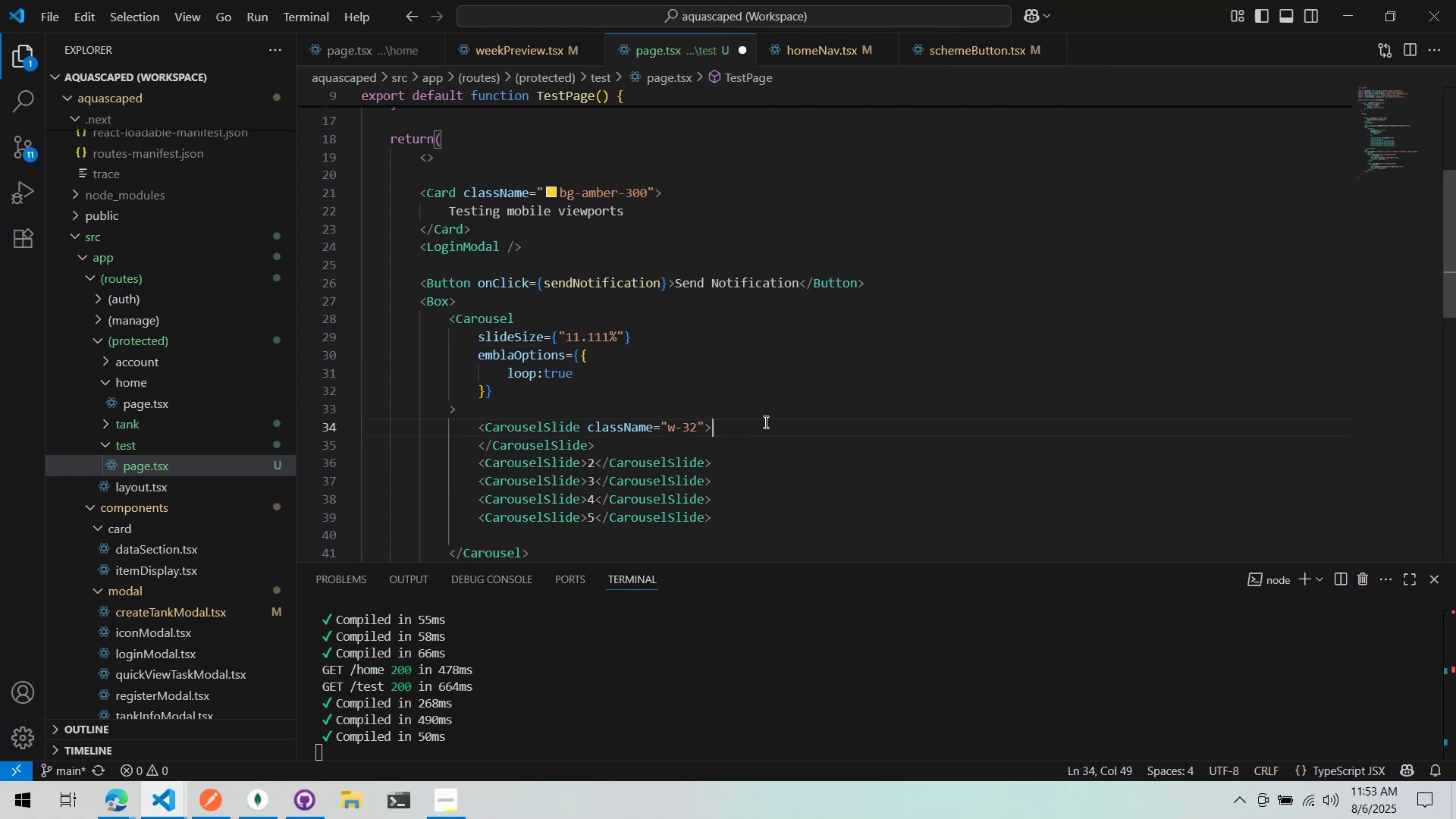 
key(1)
 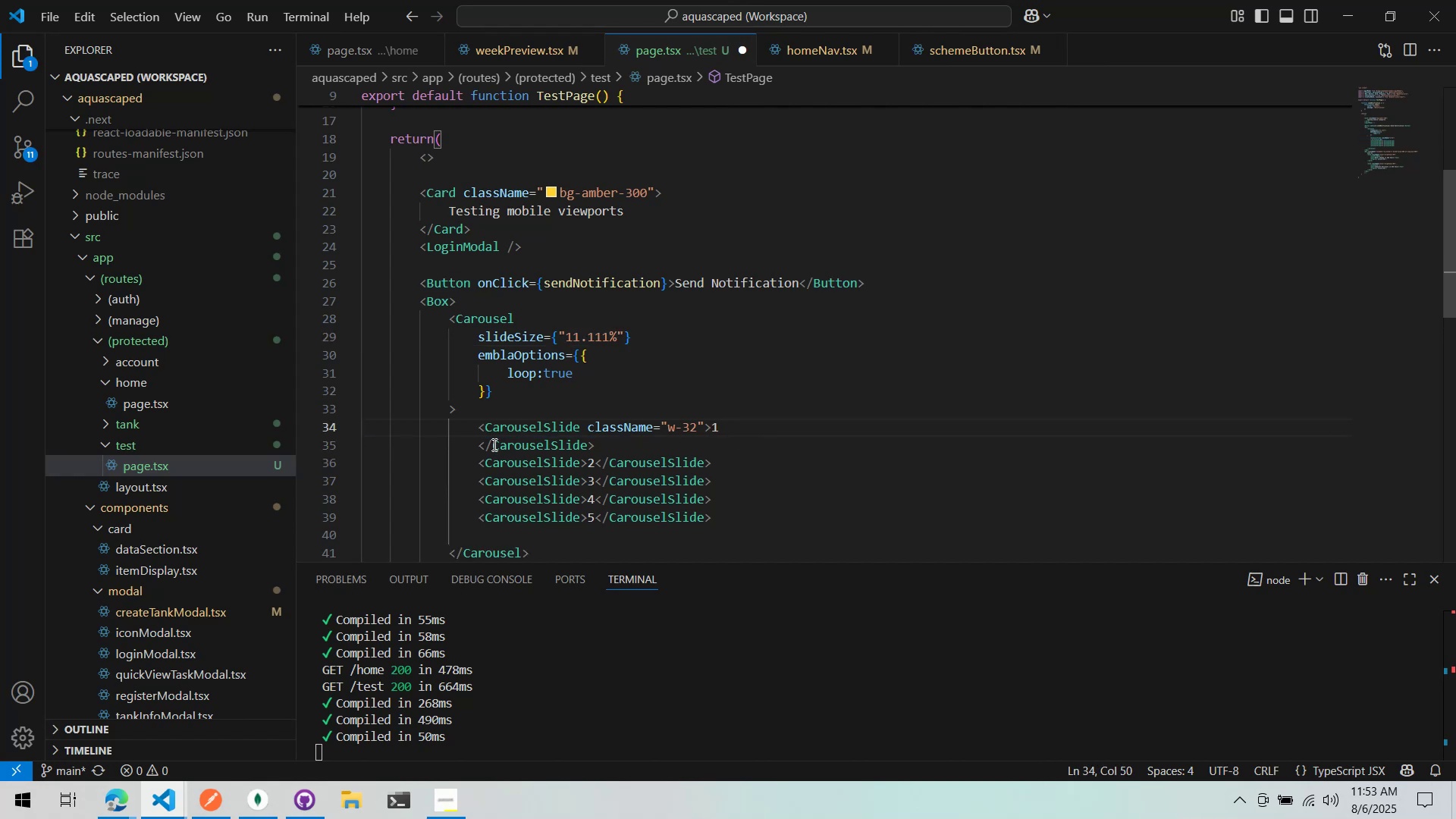 
left_click([482, 444])
 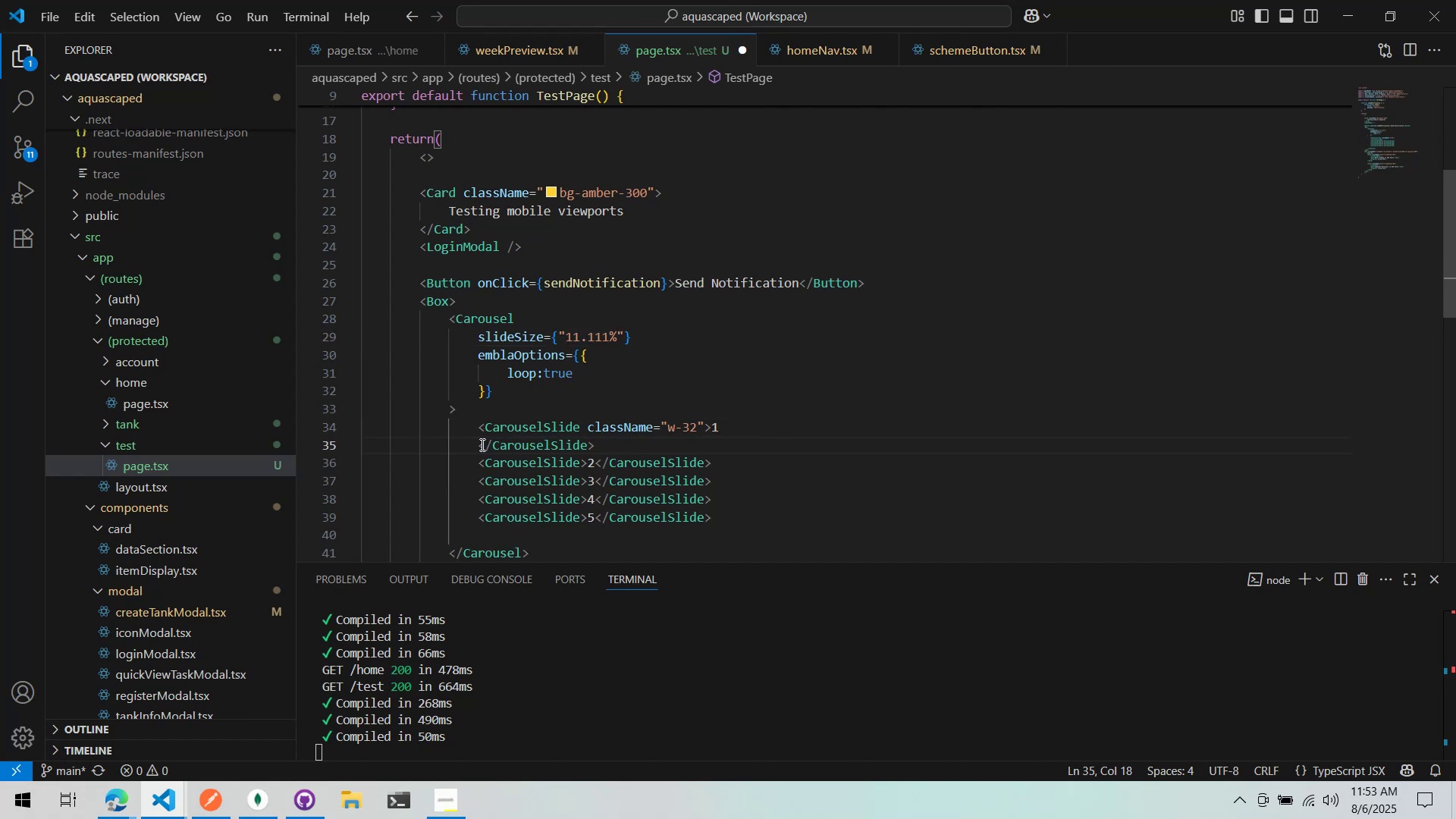 
key(ArrowLeft)
 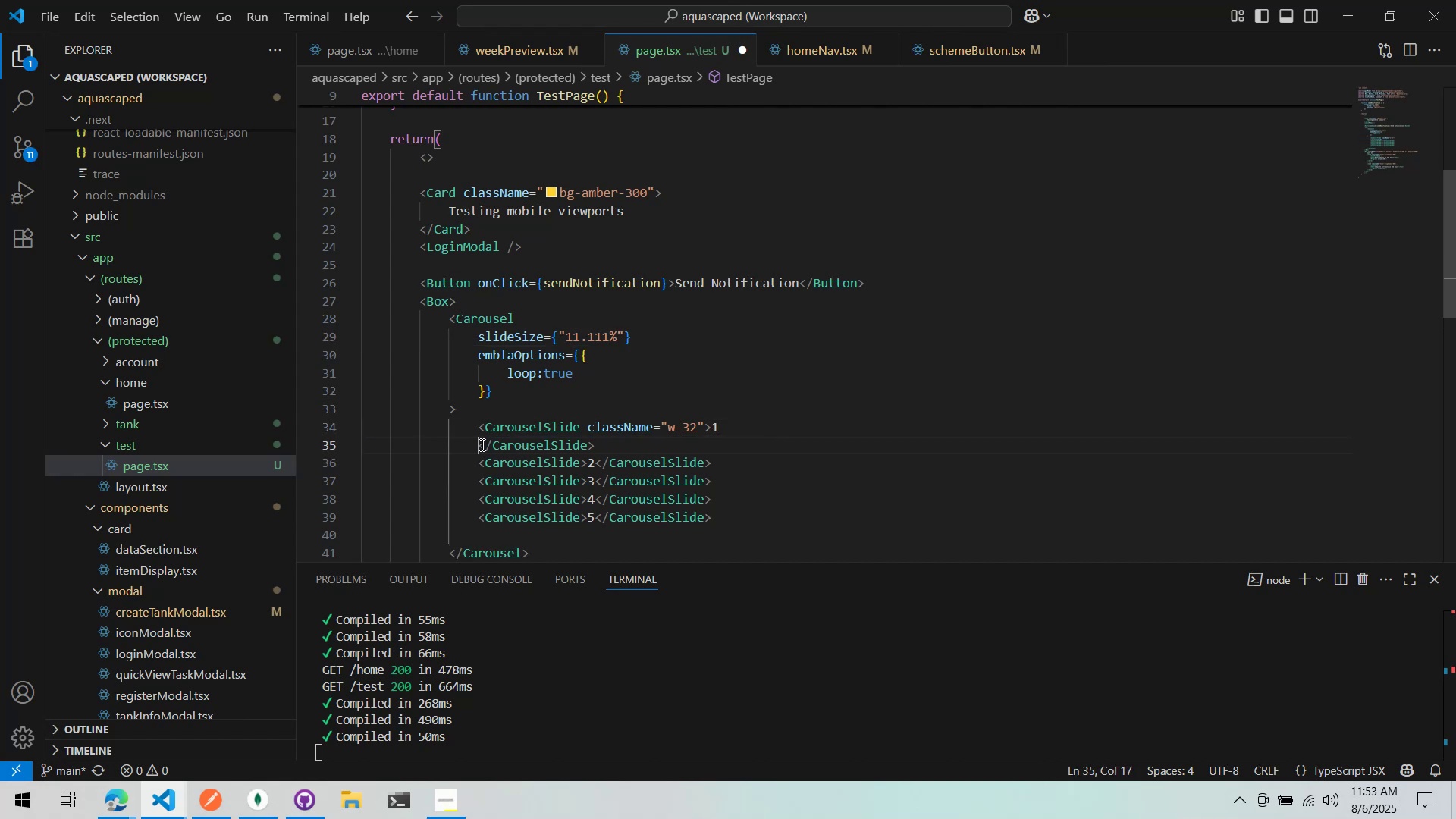 
key(Control+Backspace)
 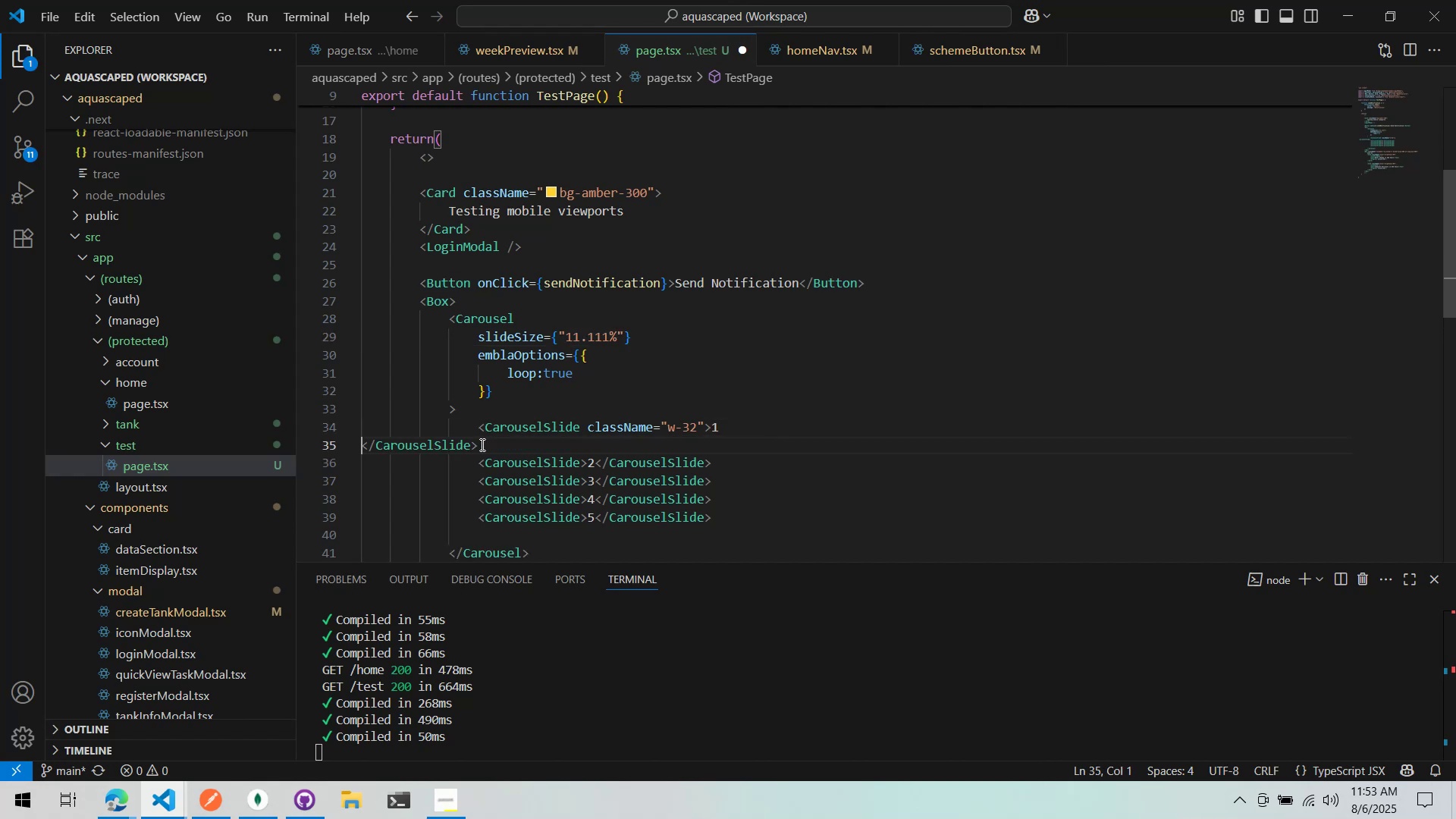 
key(Control+Backspace)
 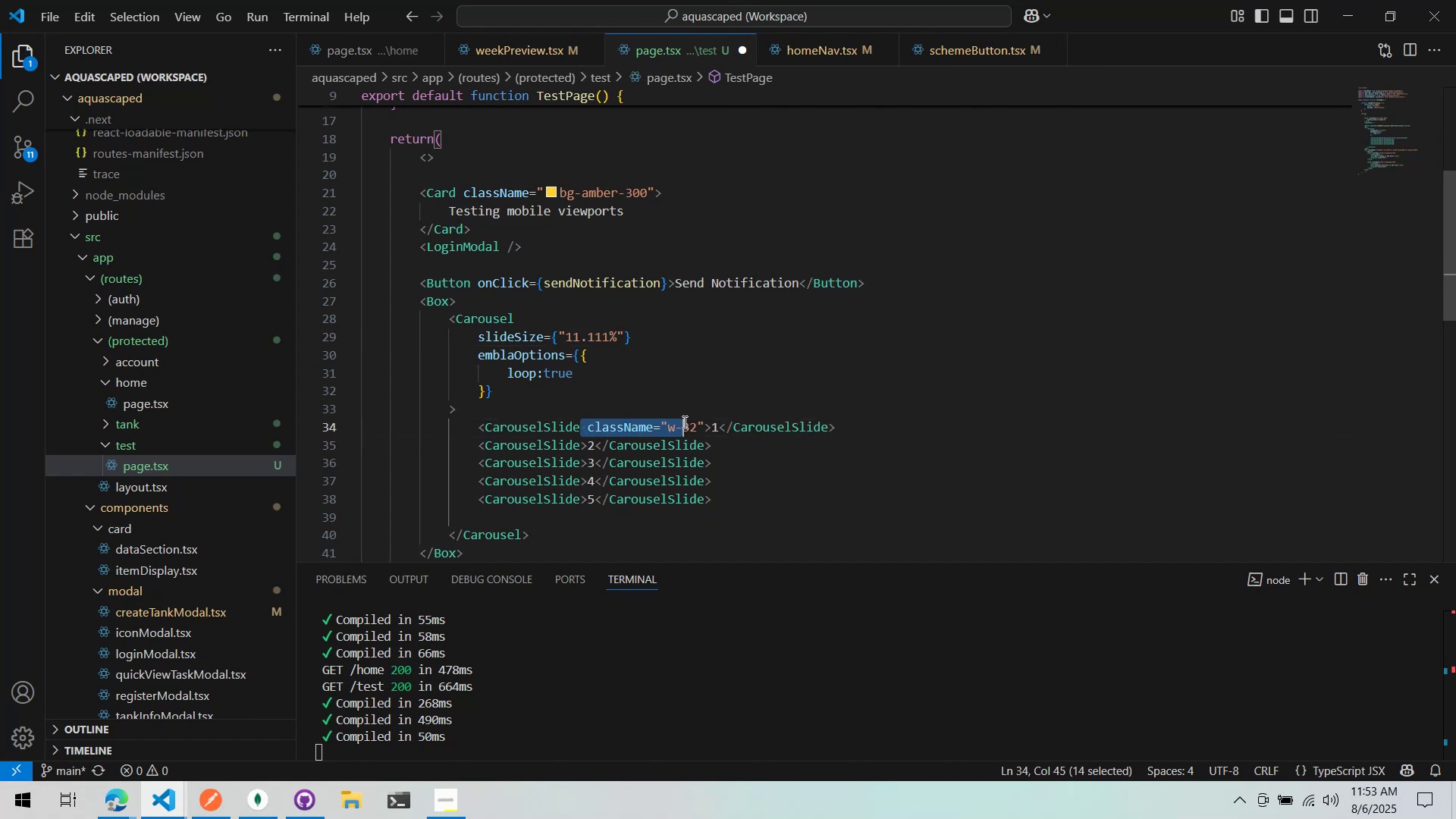 
key(Control+ControlLeft)
 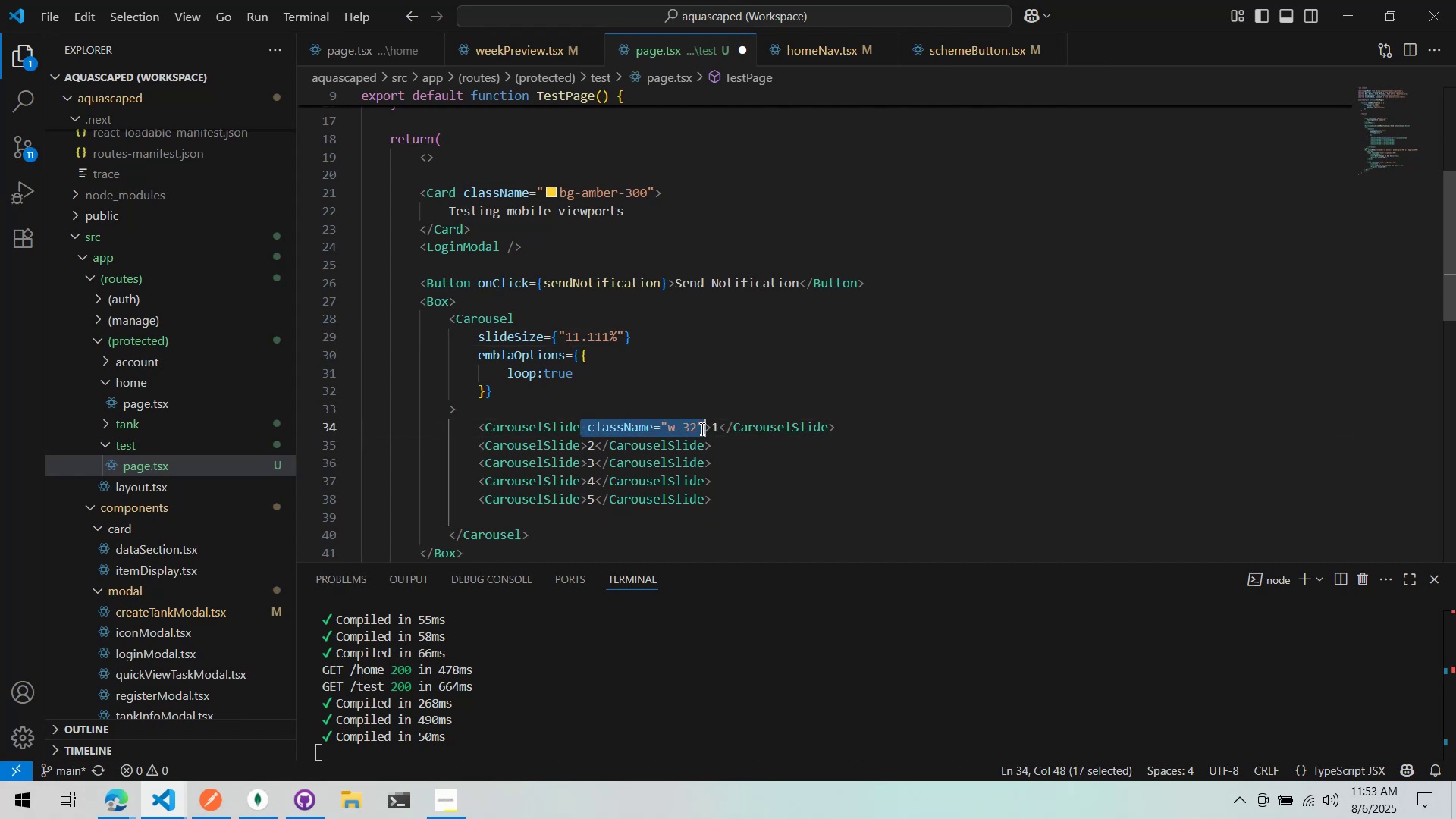 
key(Control+X)
 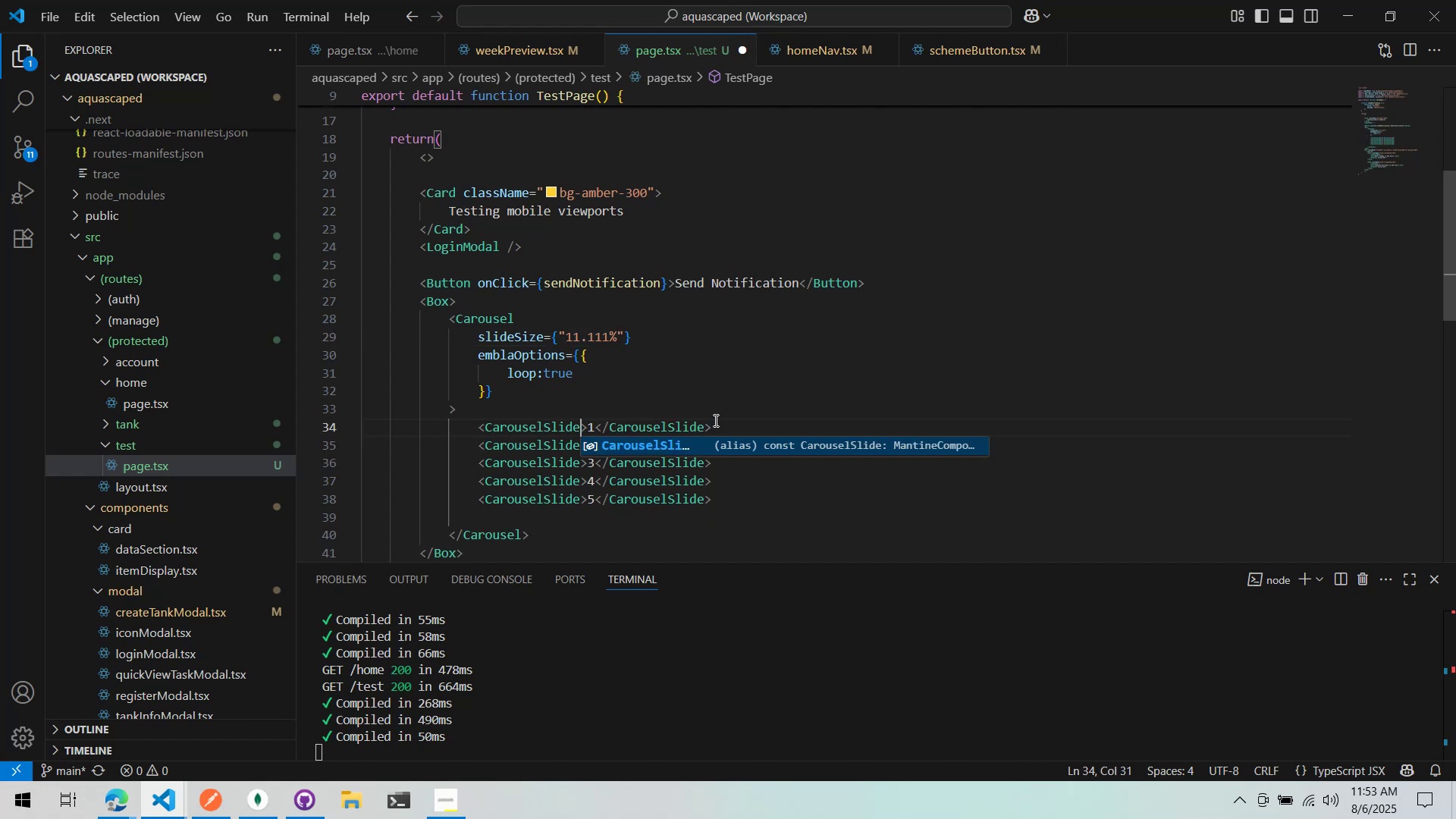 
key(Space)
 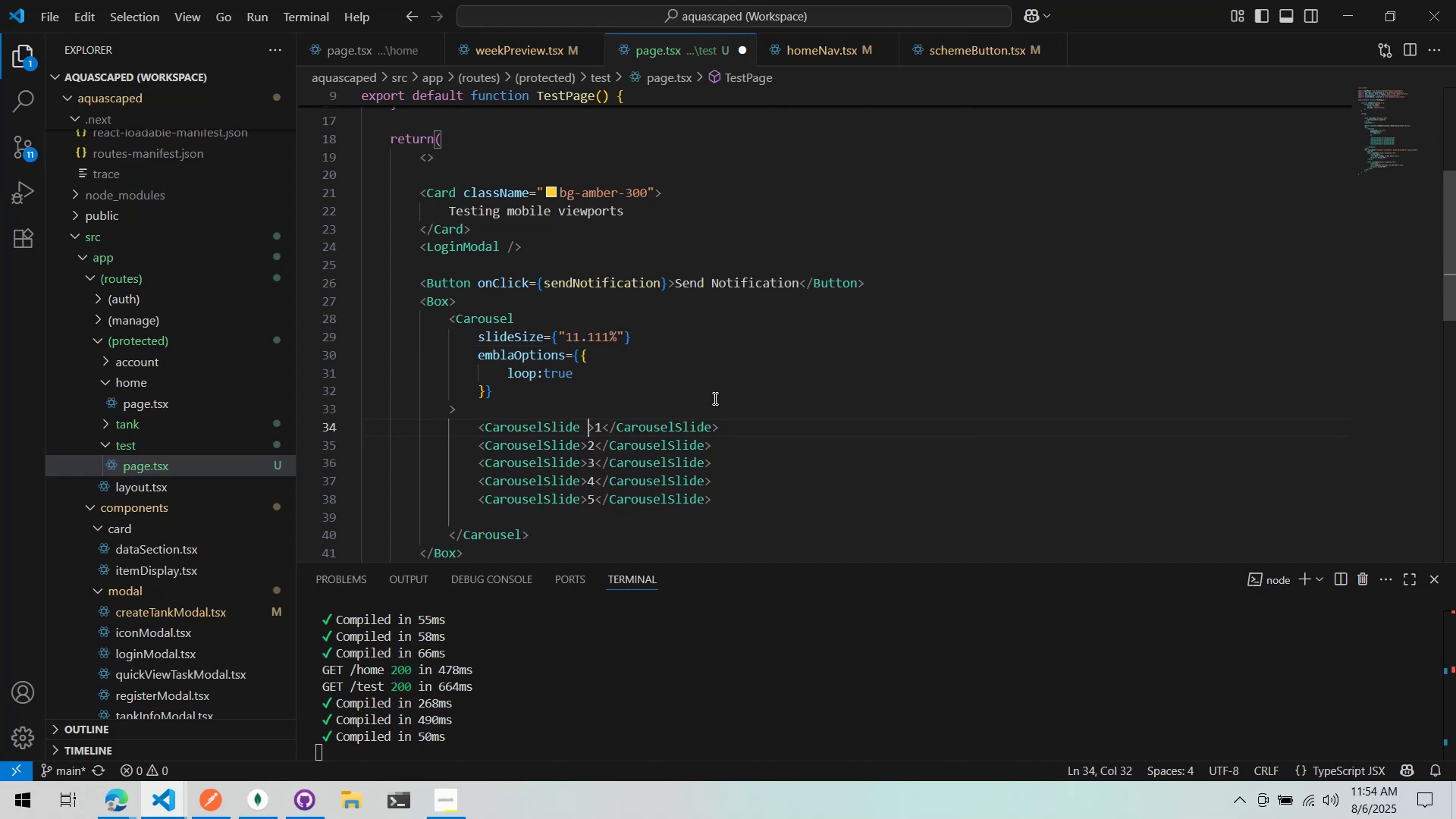 
key(Backspace)
 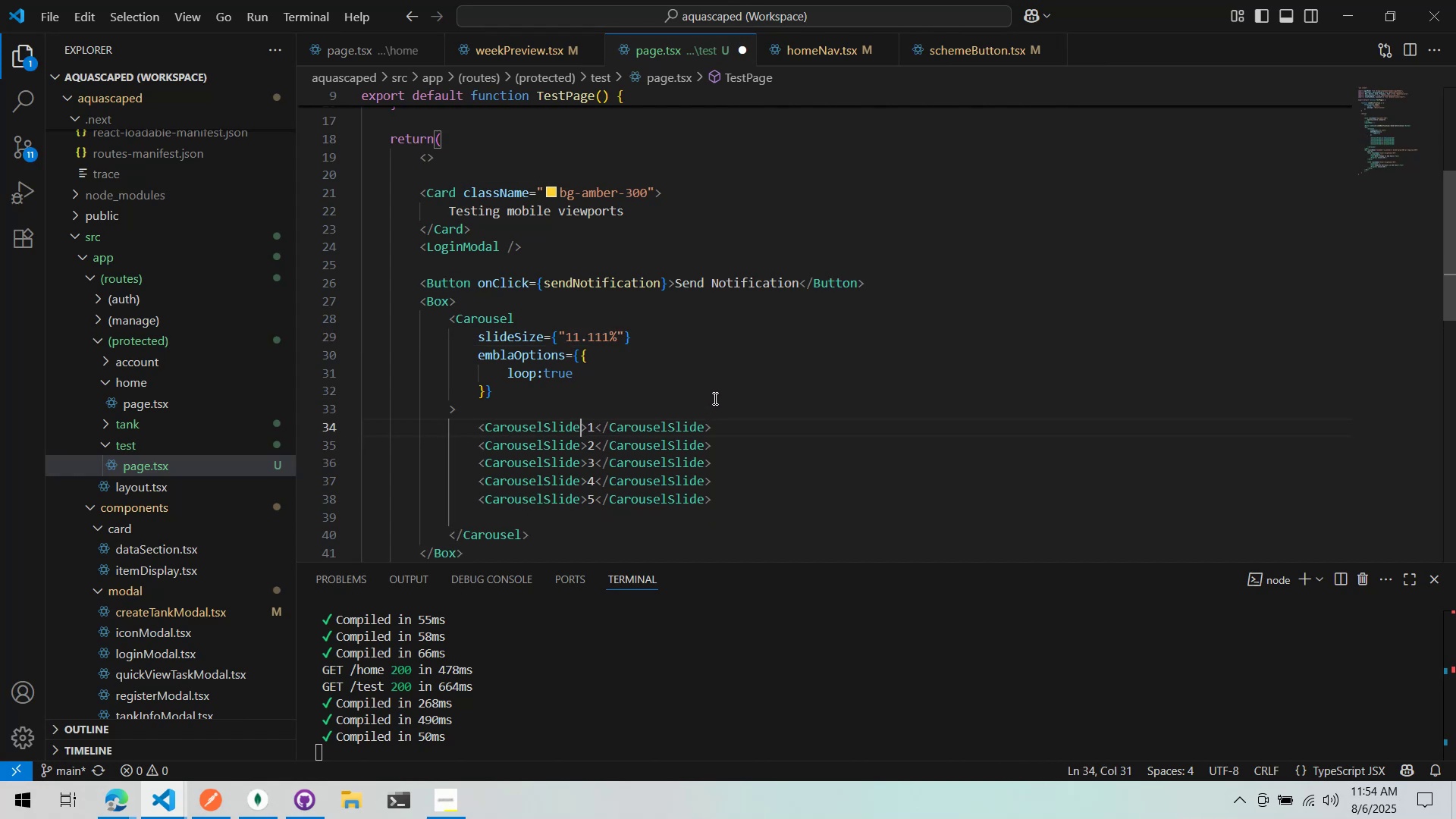 
key(Control+ControlLeft)
 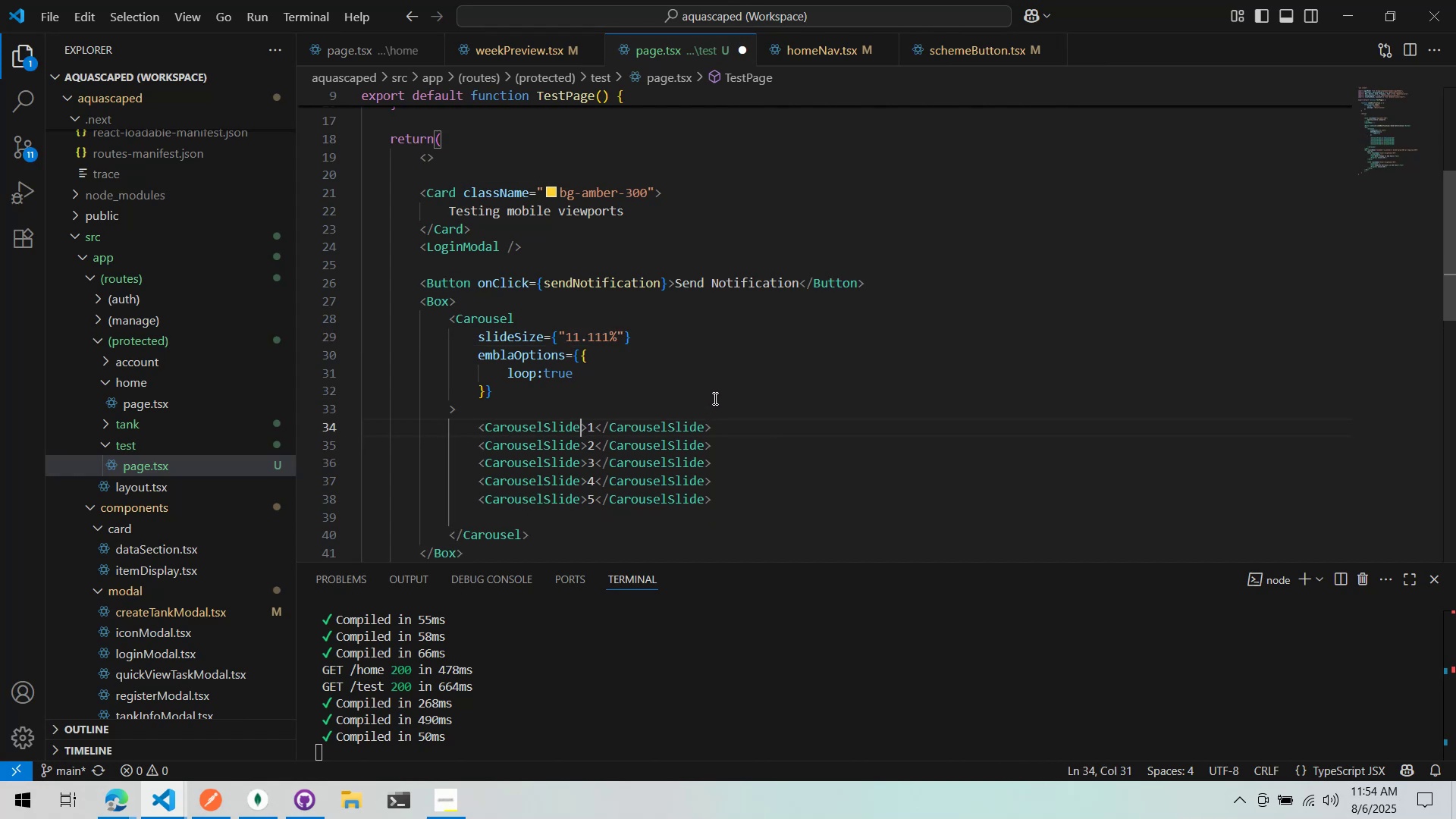 
key(Control+S)
 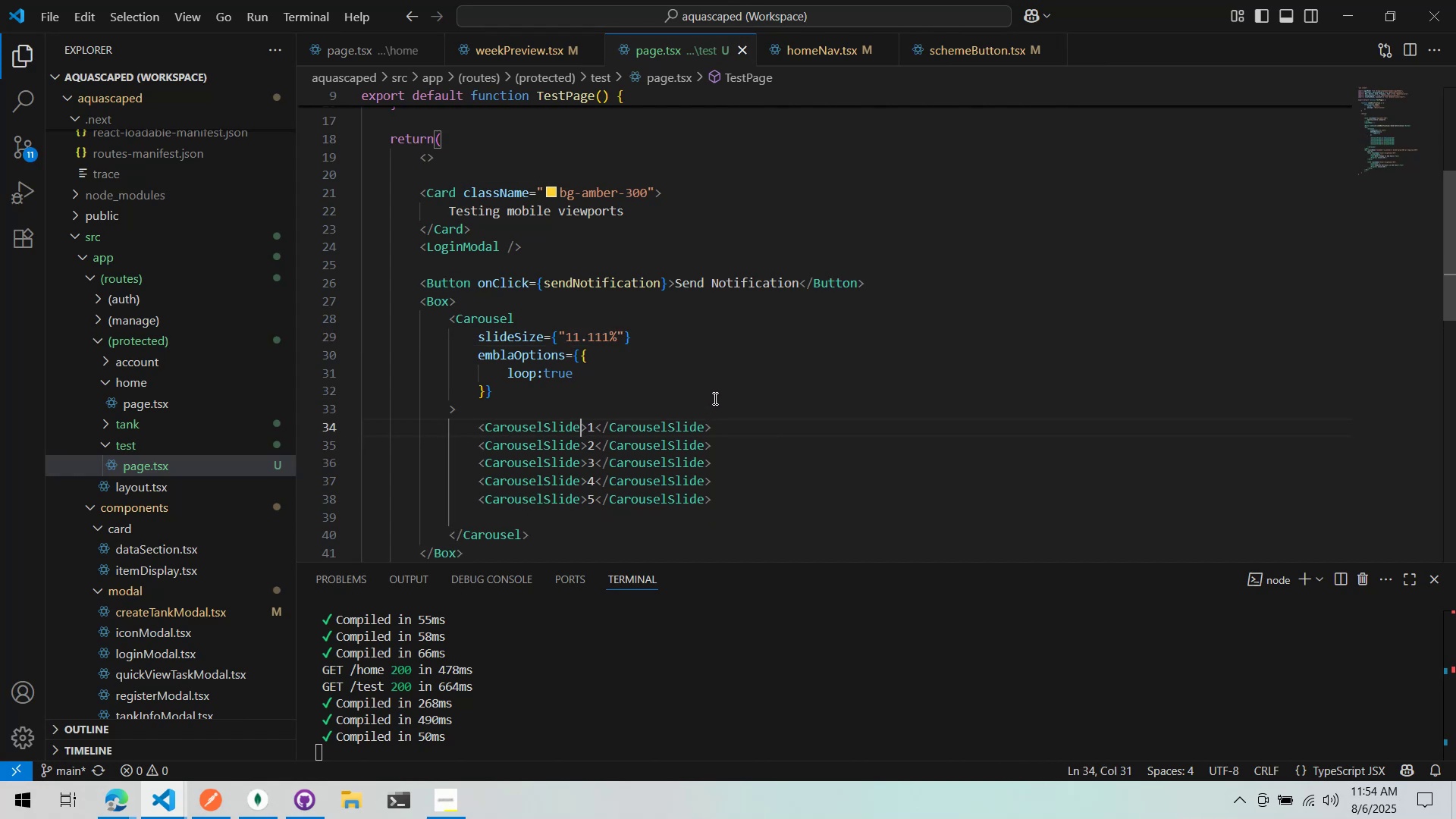 
key(Alt+AltLeft)
 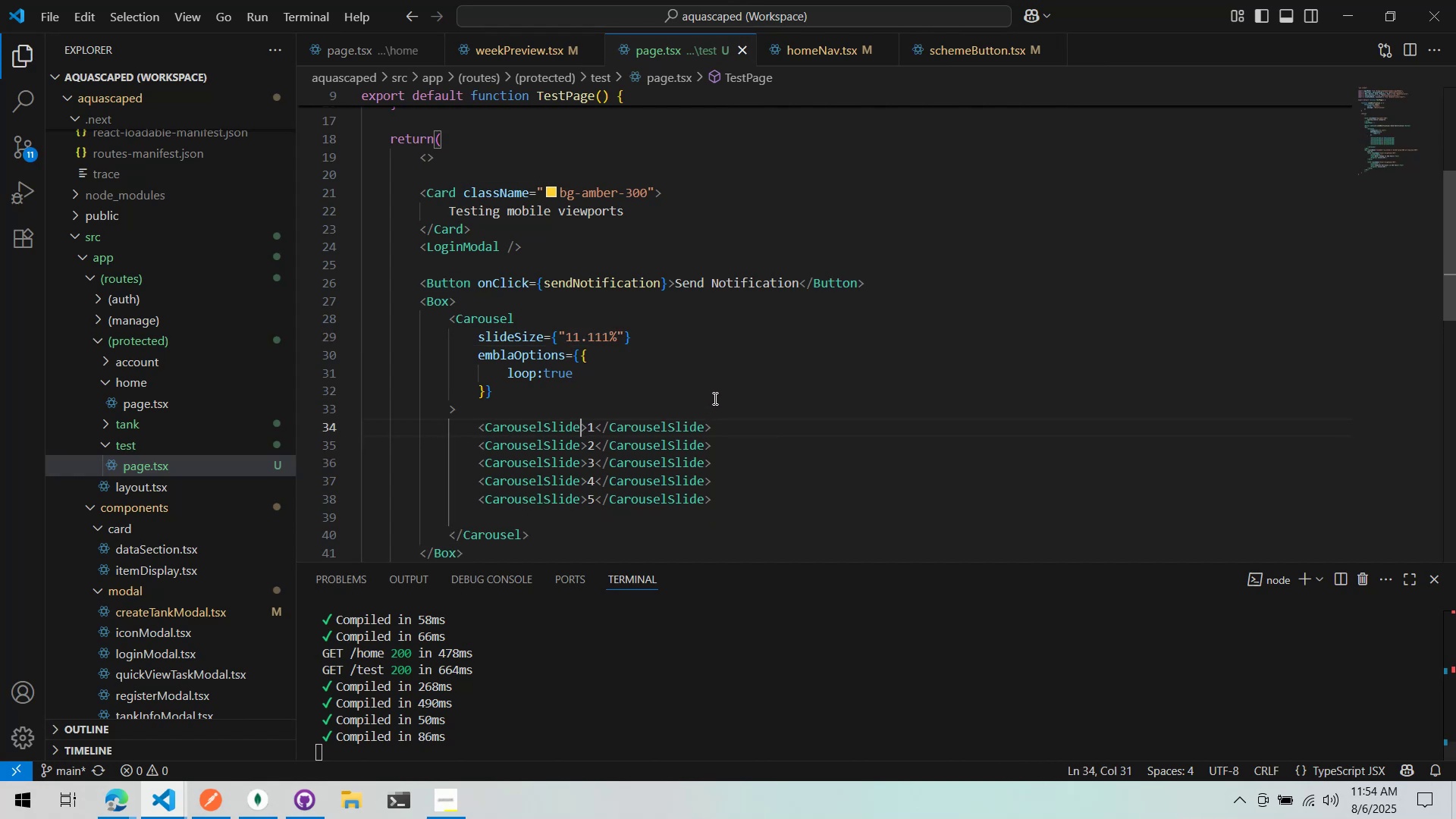 
key(Alt+Tab)
 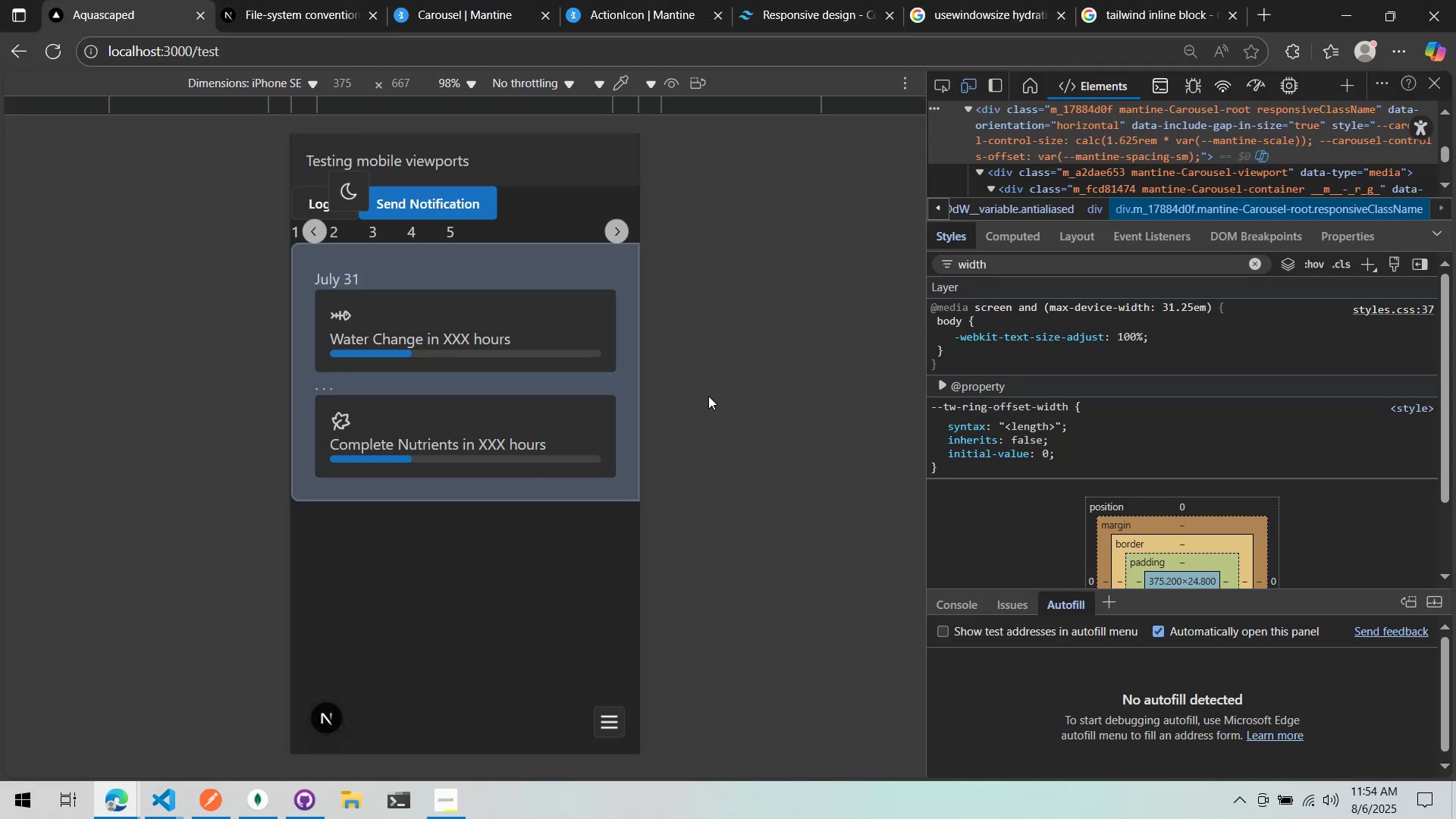 
left_click([708, 396])
 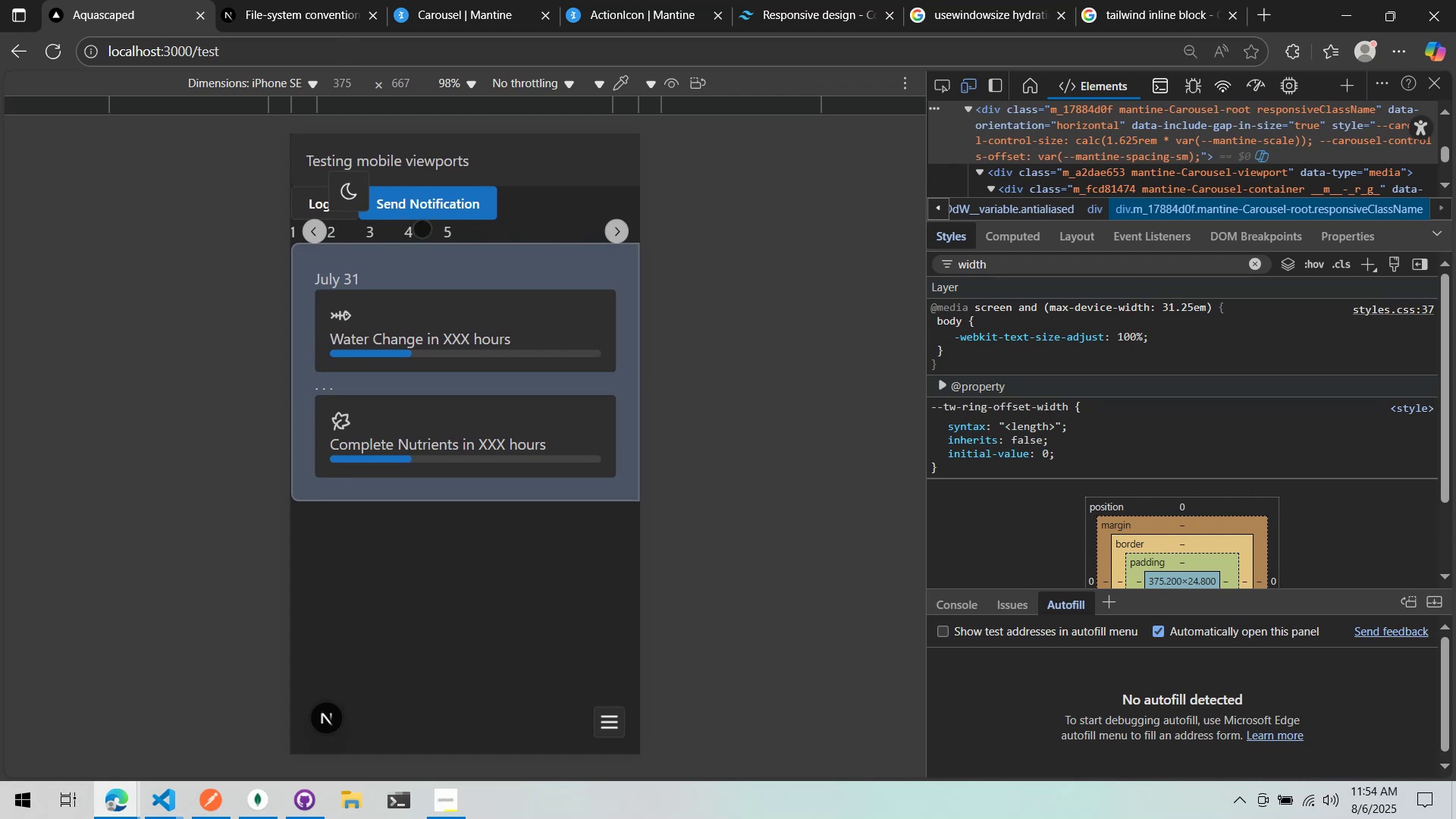 
key(Alt+AltLeft)
 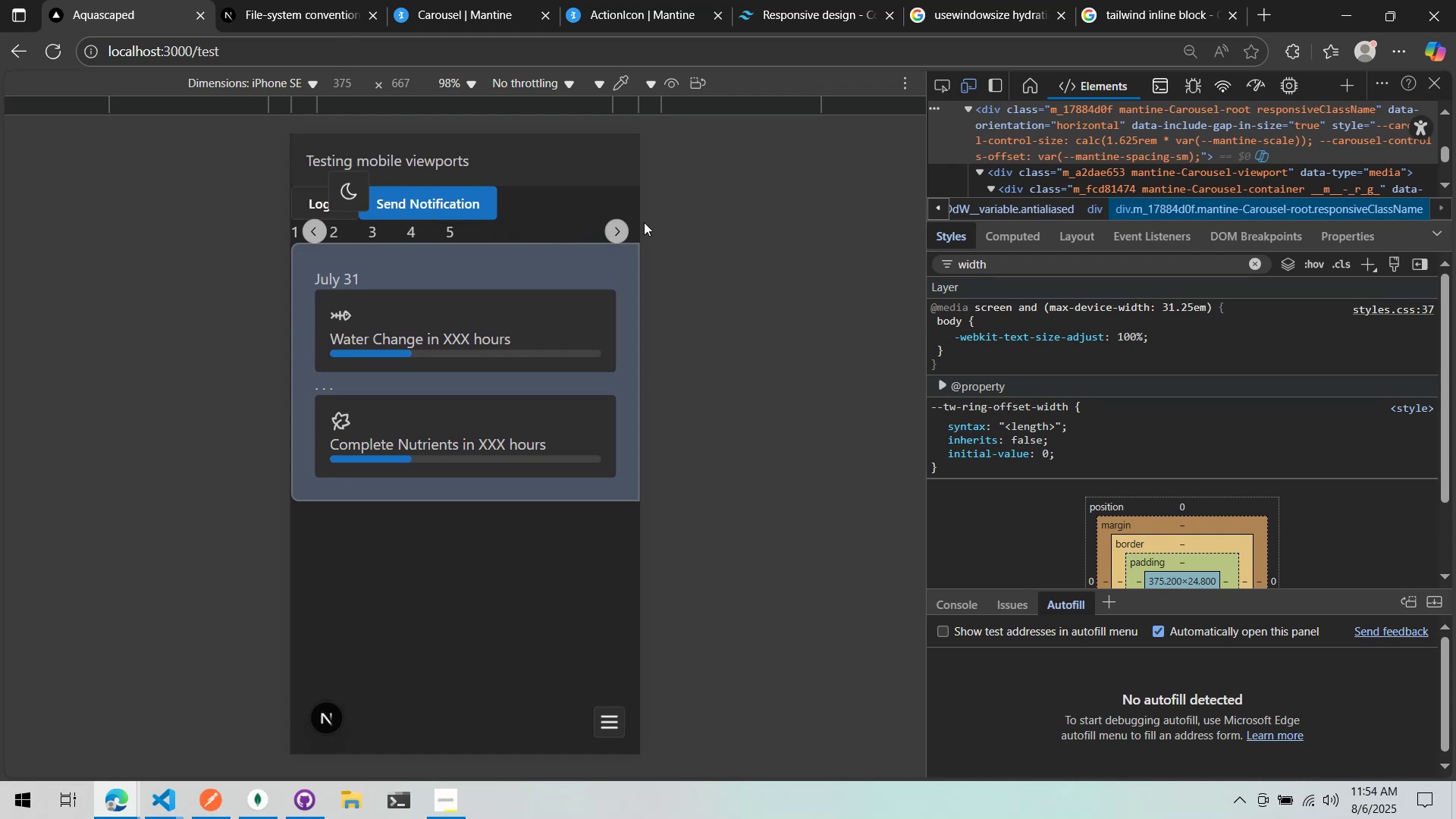 
key(Alt+Tab)
 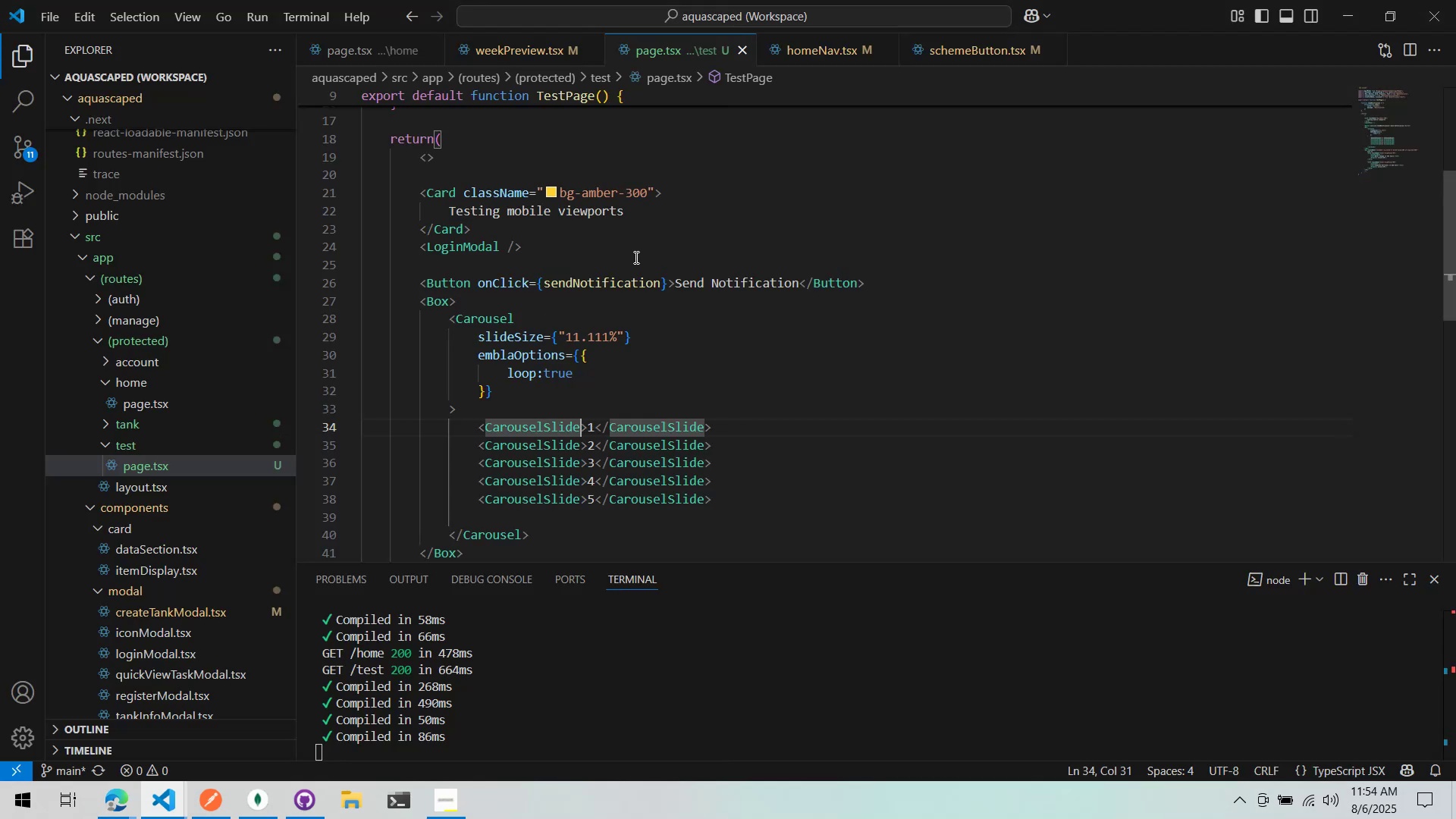 
key(Alt+AltLeft)
 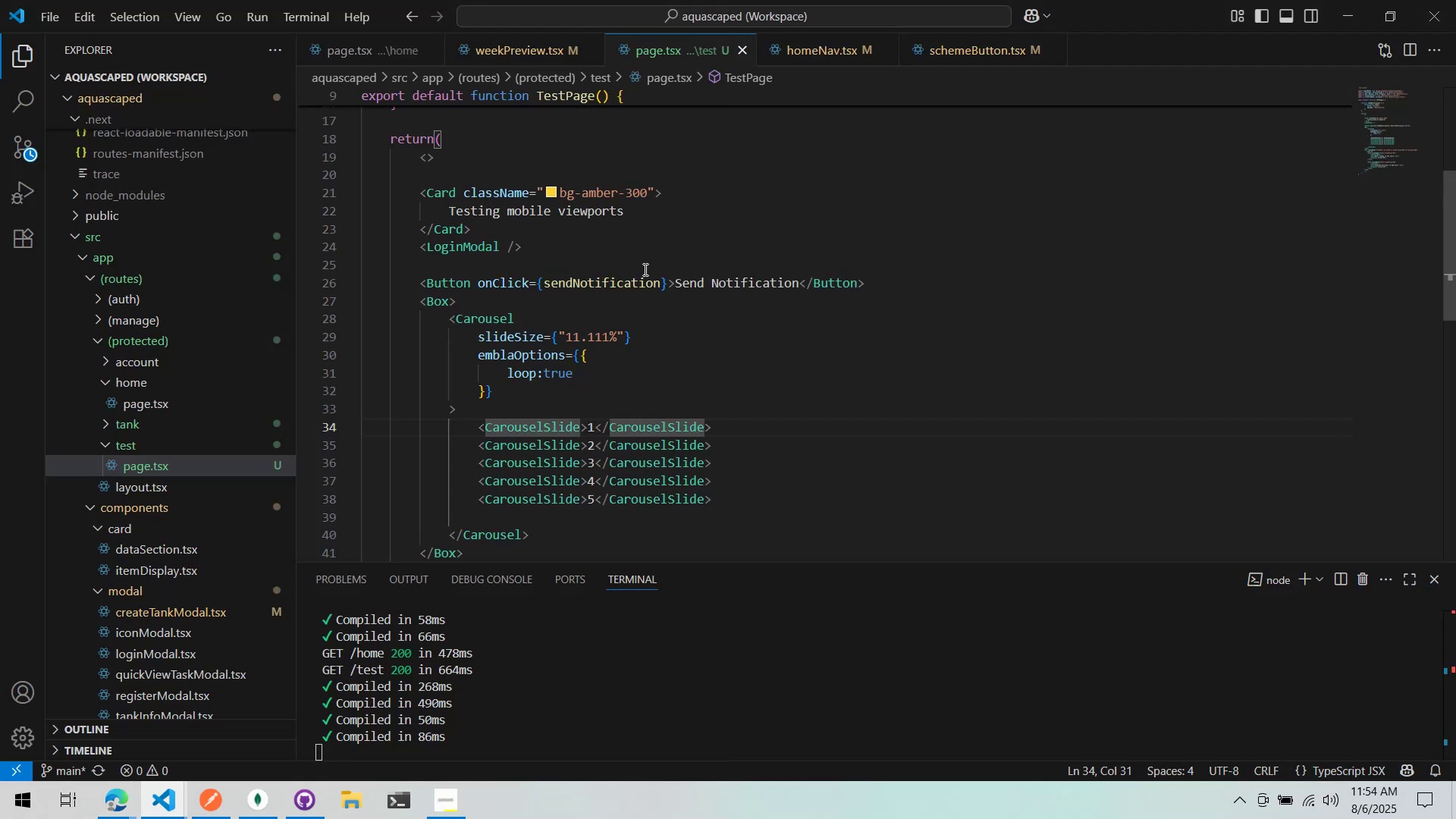 
key(Alt+Tab)
 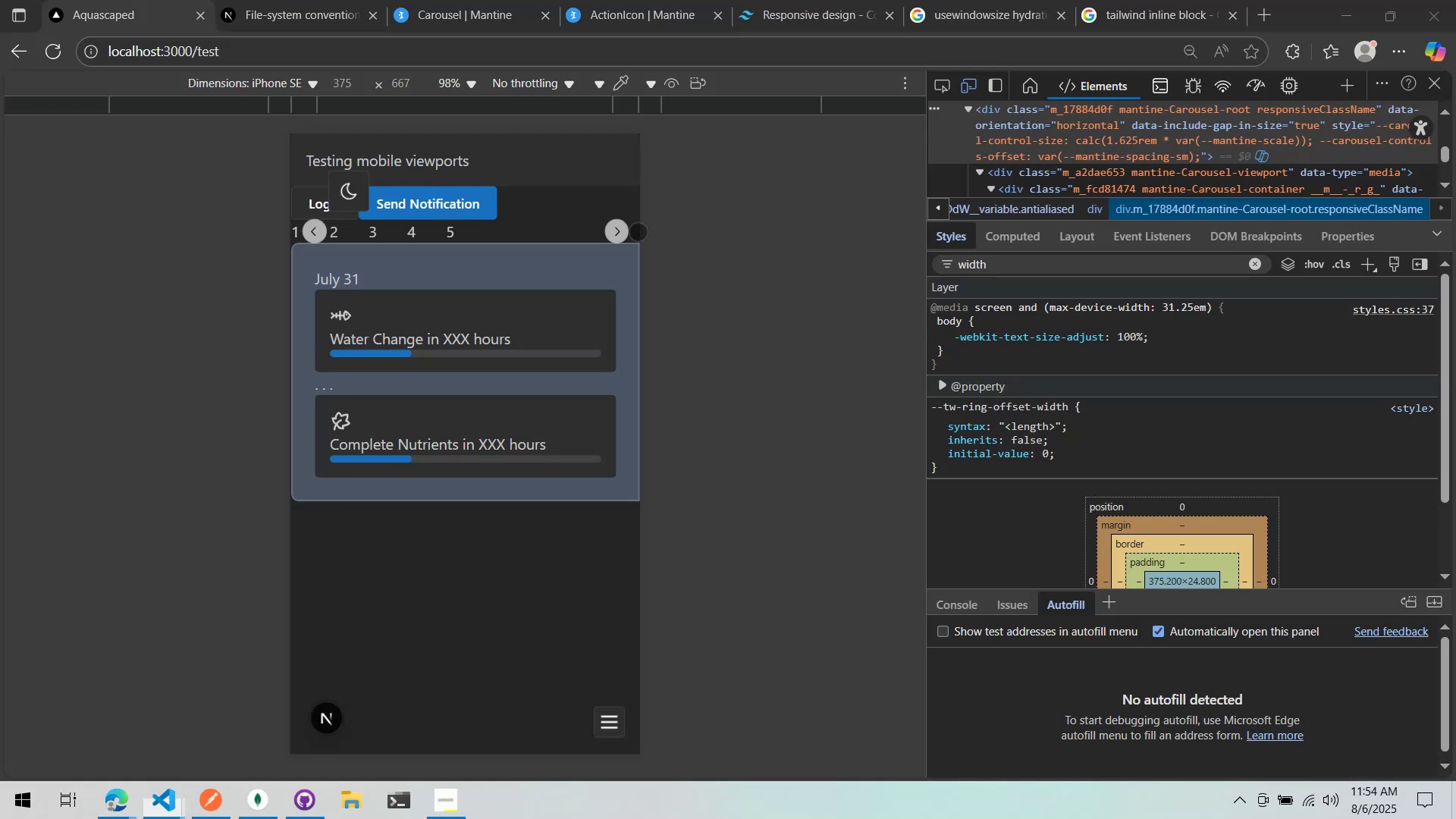 
key(Alt+AltLeft)
 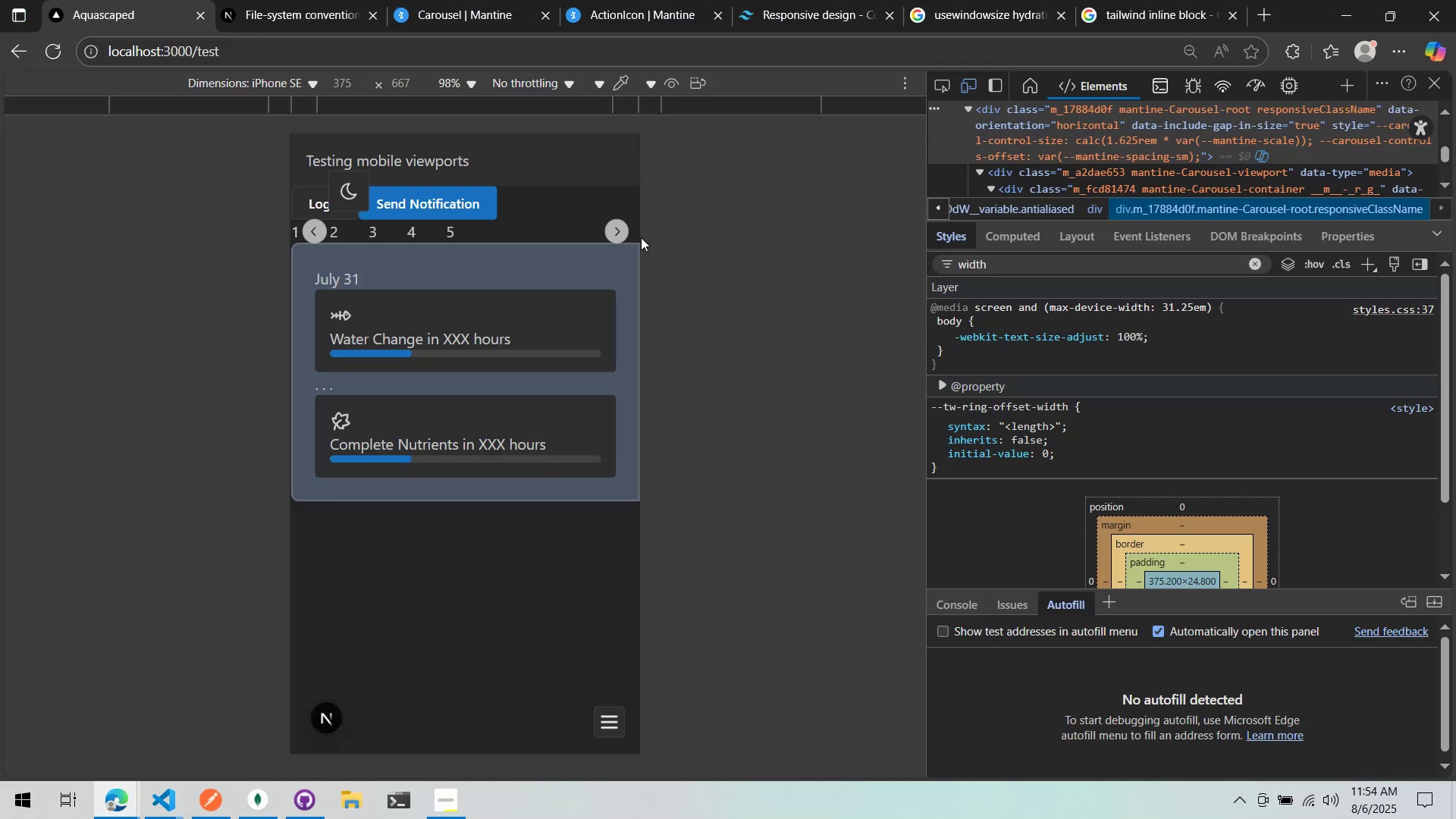 
key(Alt+Tab)
 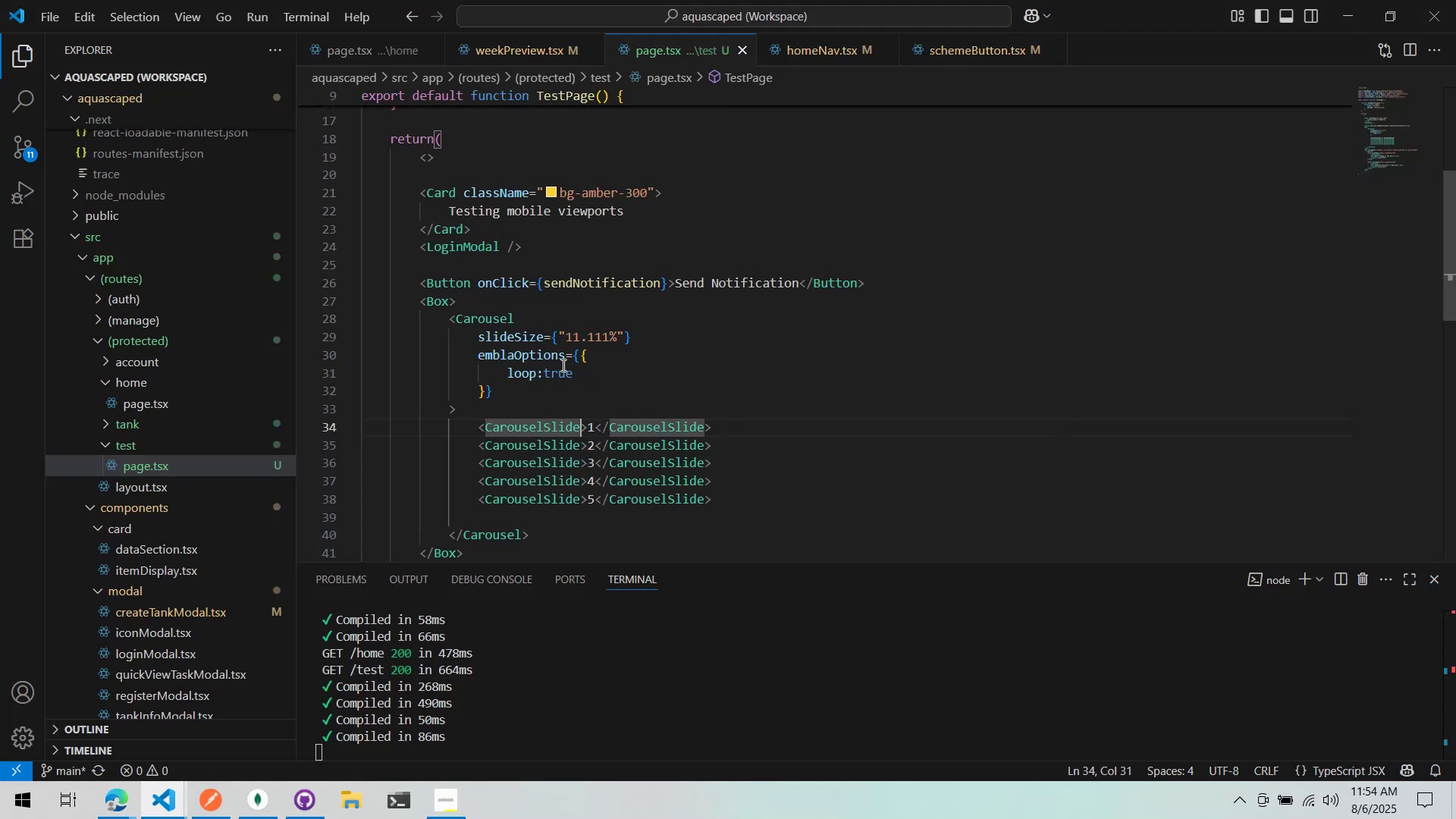 
key(Alt+AltLeft)
 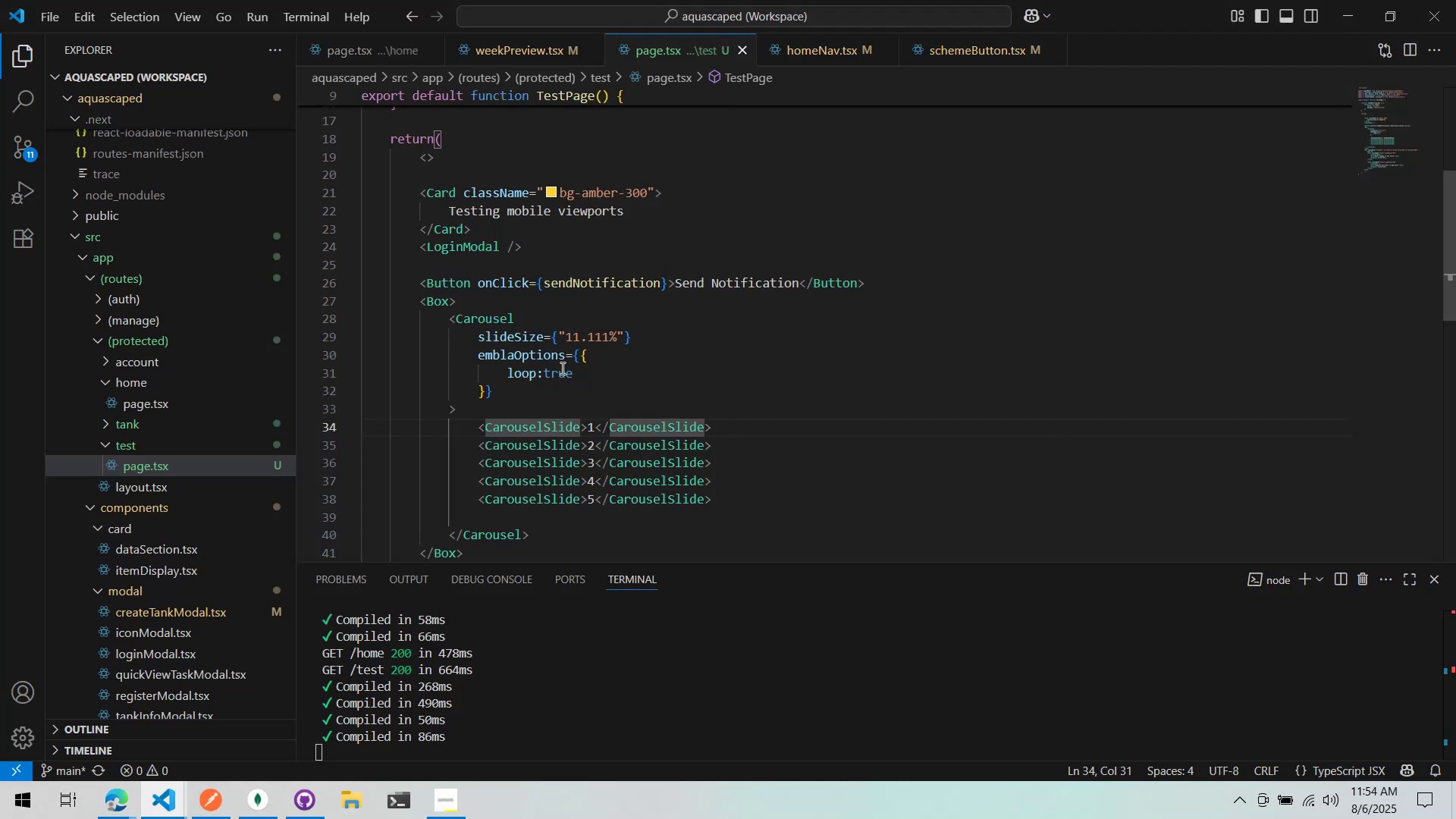 
key(Alt+Tab)
 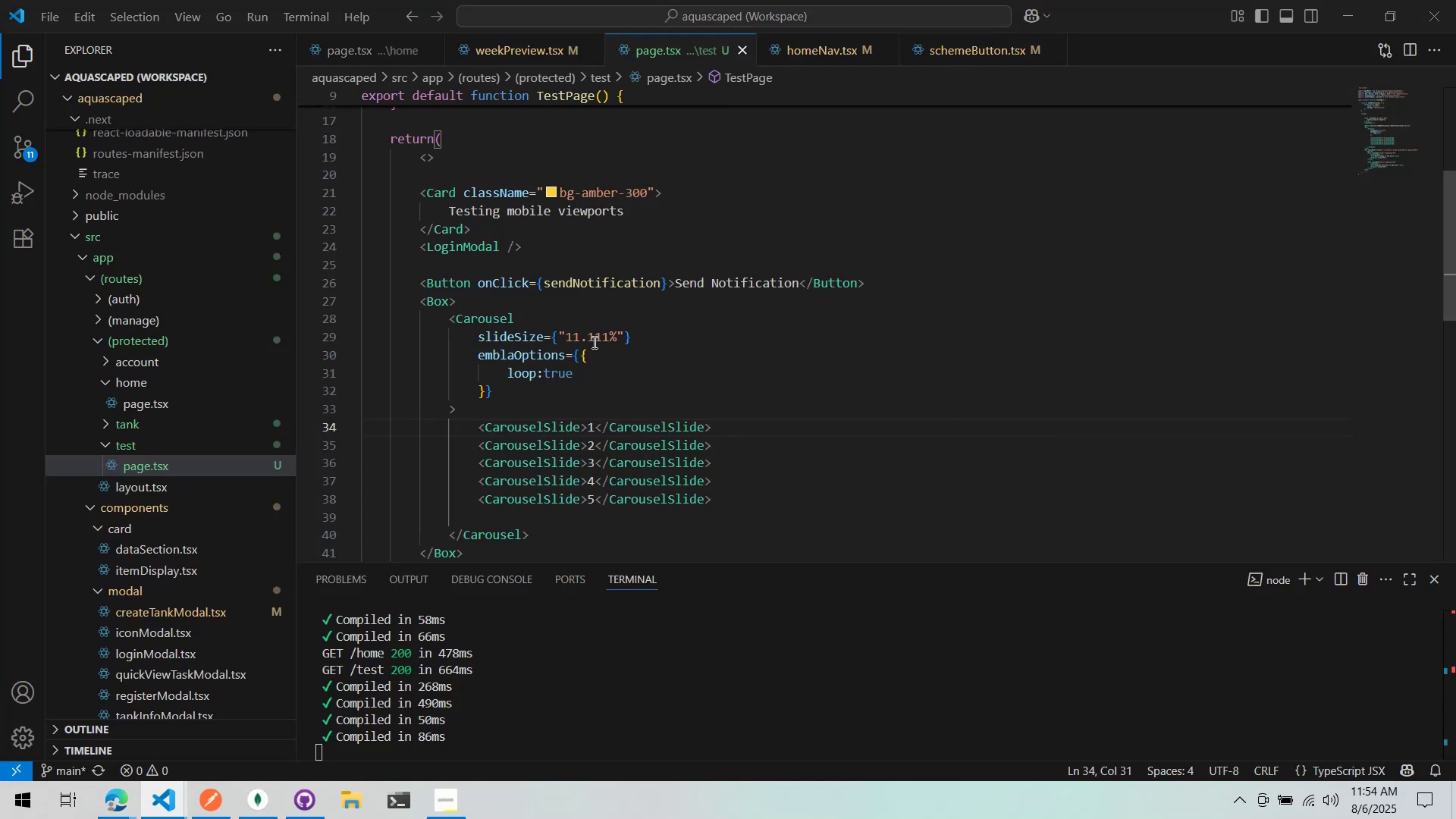 
key(Alt+AltLeft)
 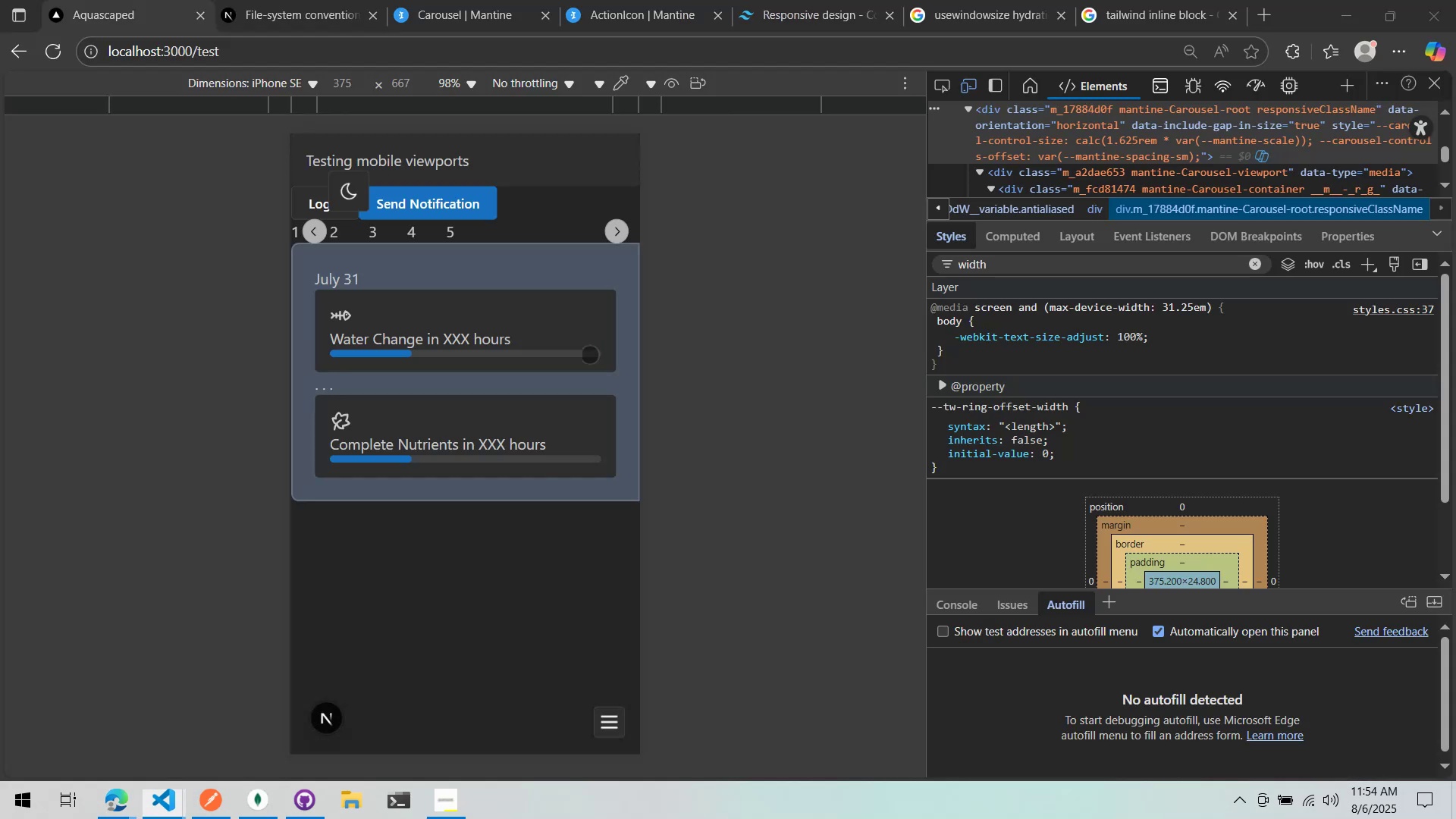 
key(Alt+Tab)
 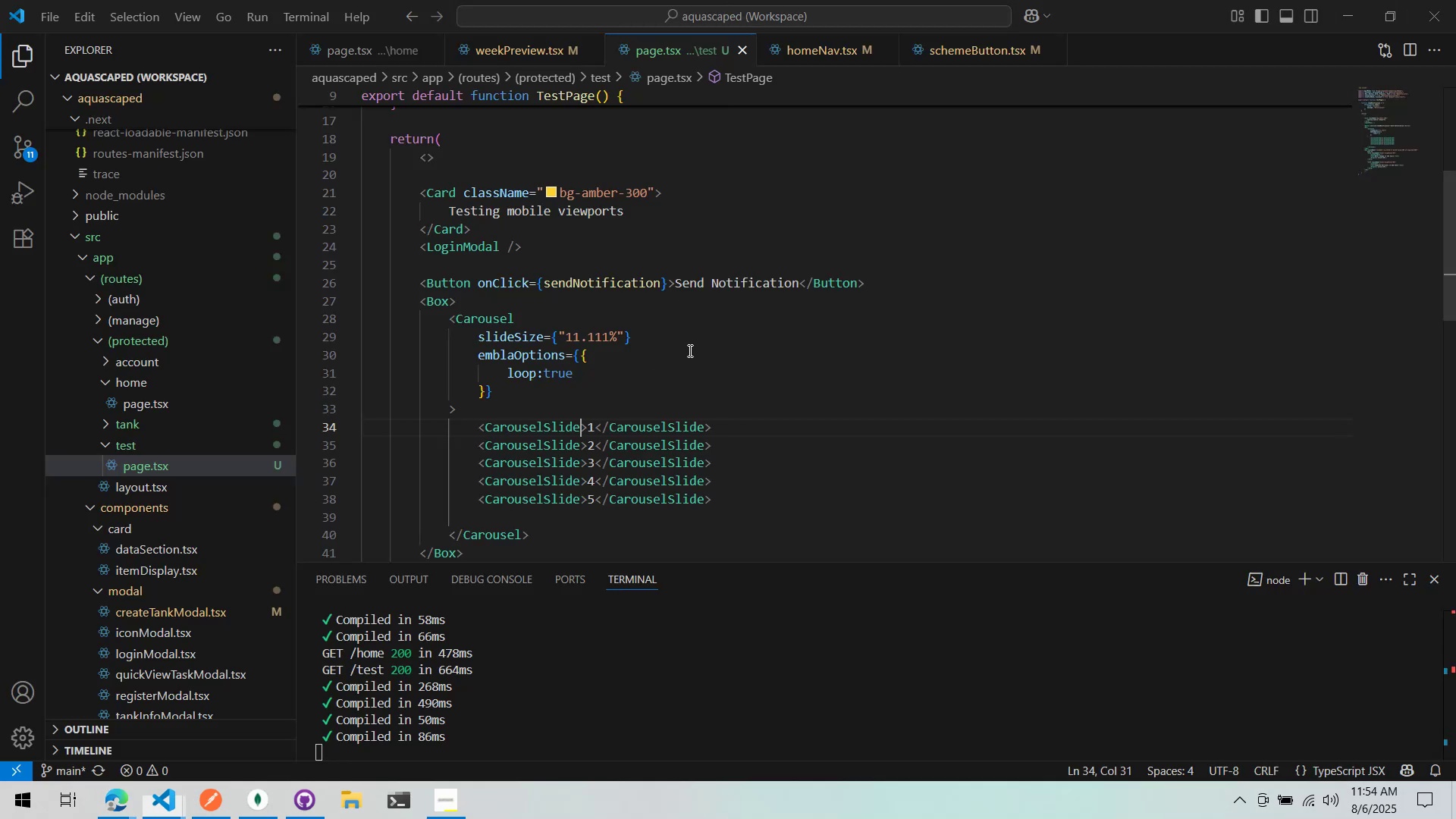 
key(Alt+AltLeft)
 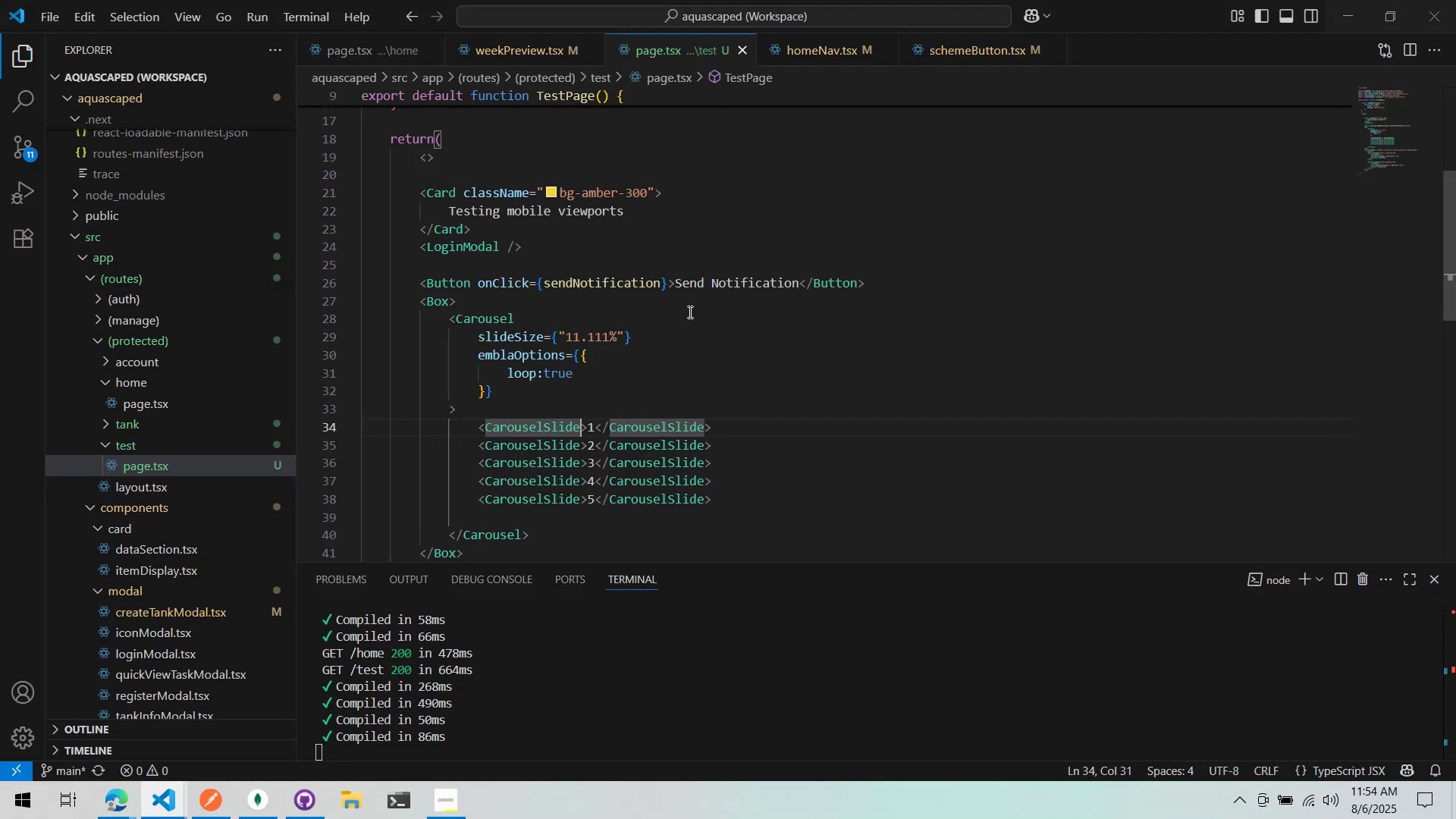 
key(Alt+Tab)
 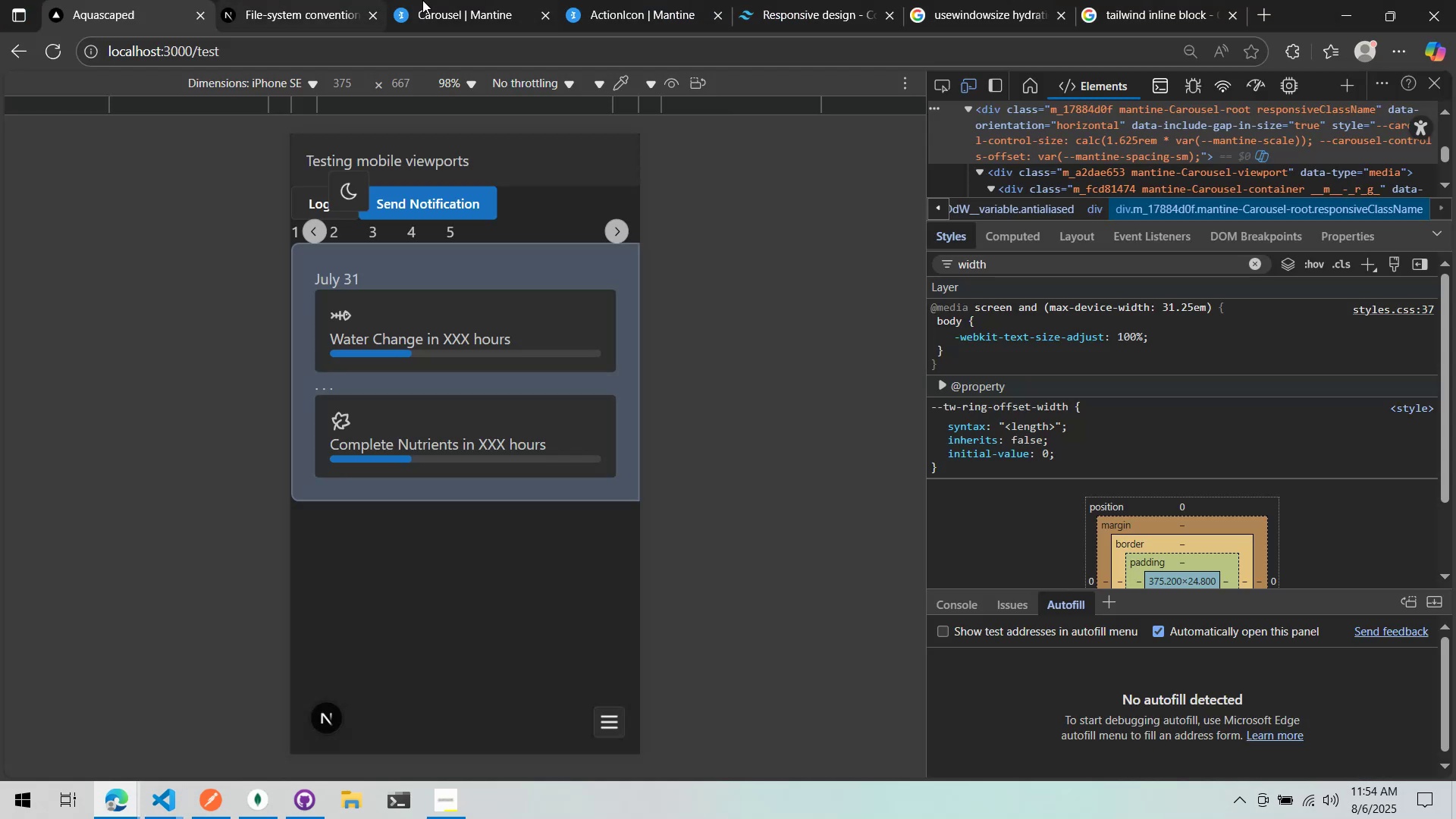 
left_click([433, 0])
 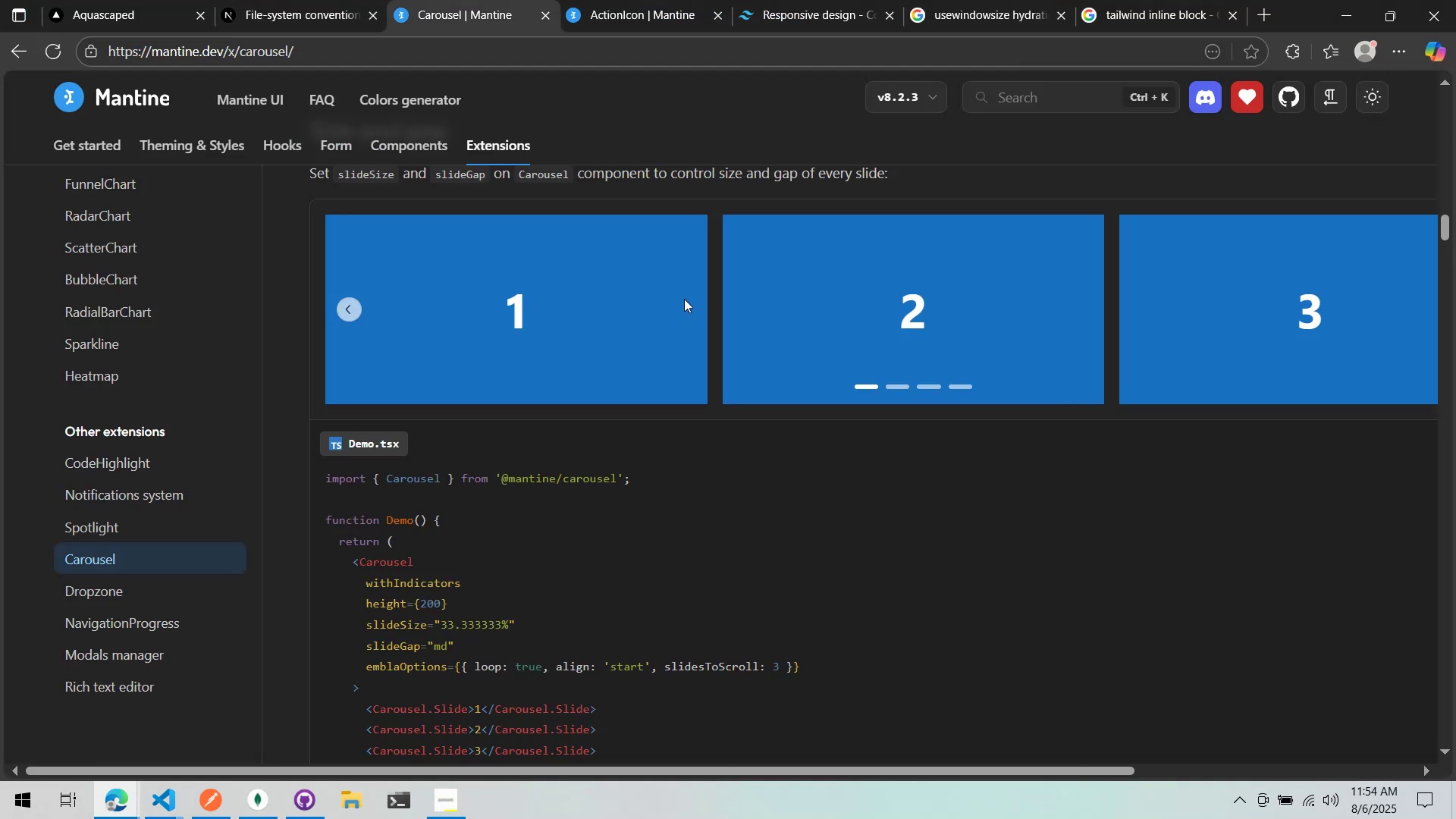 
key(Alt+AltLeft)
 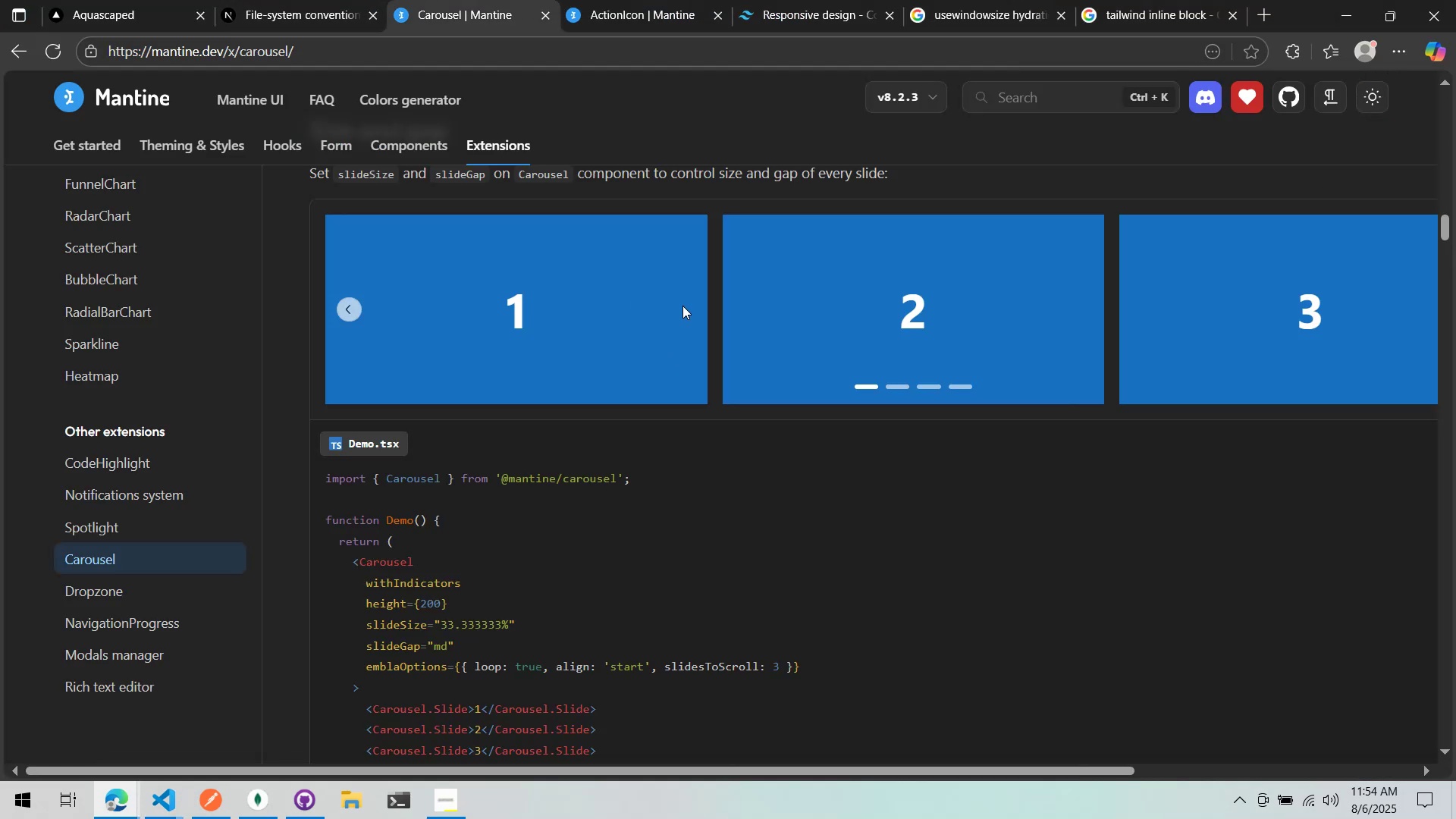 
key(Alt+Tab)
 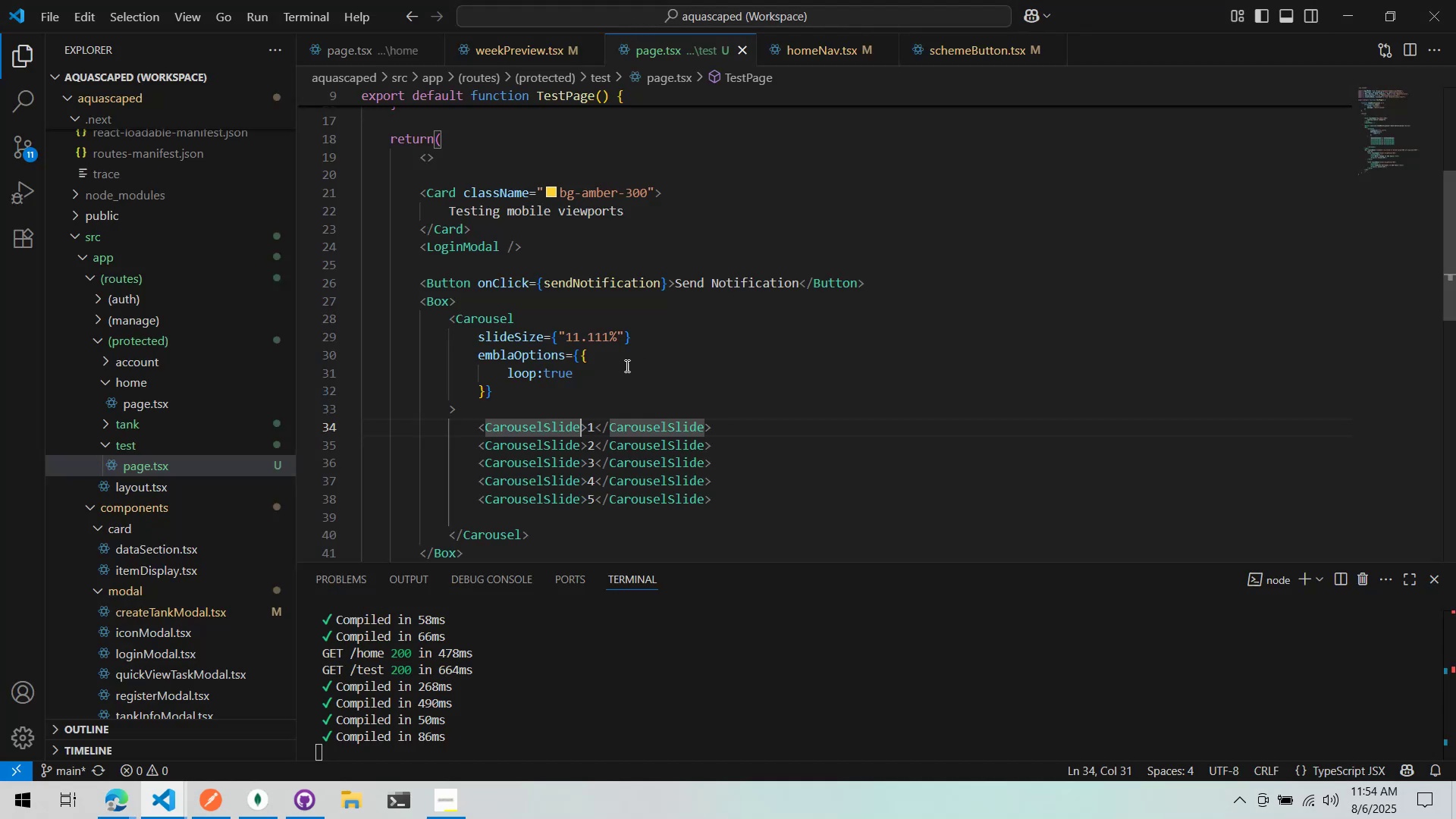 
left_click([618, 370])
 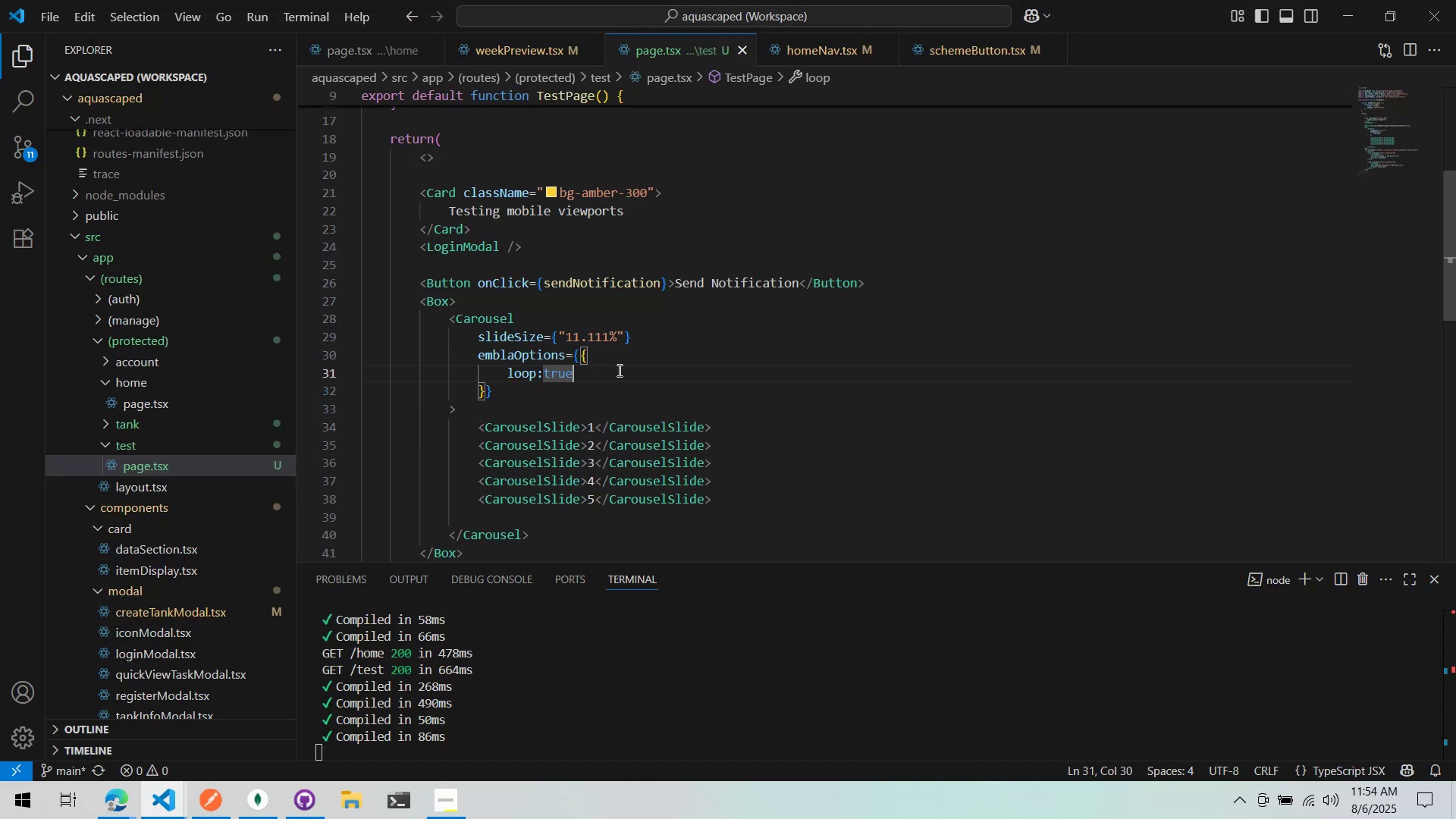 
key(Enter)
 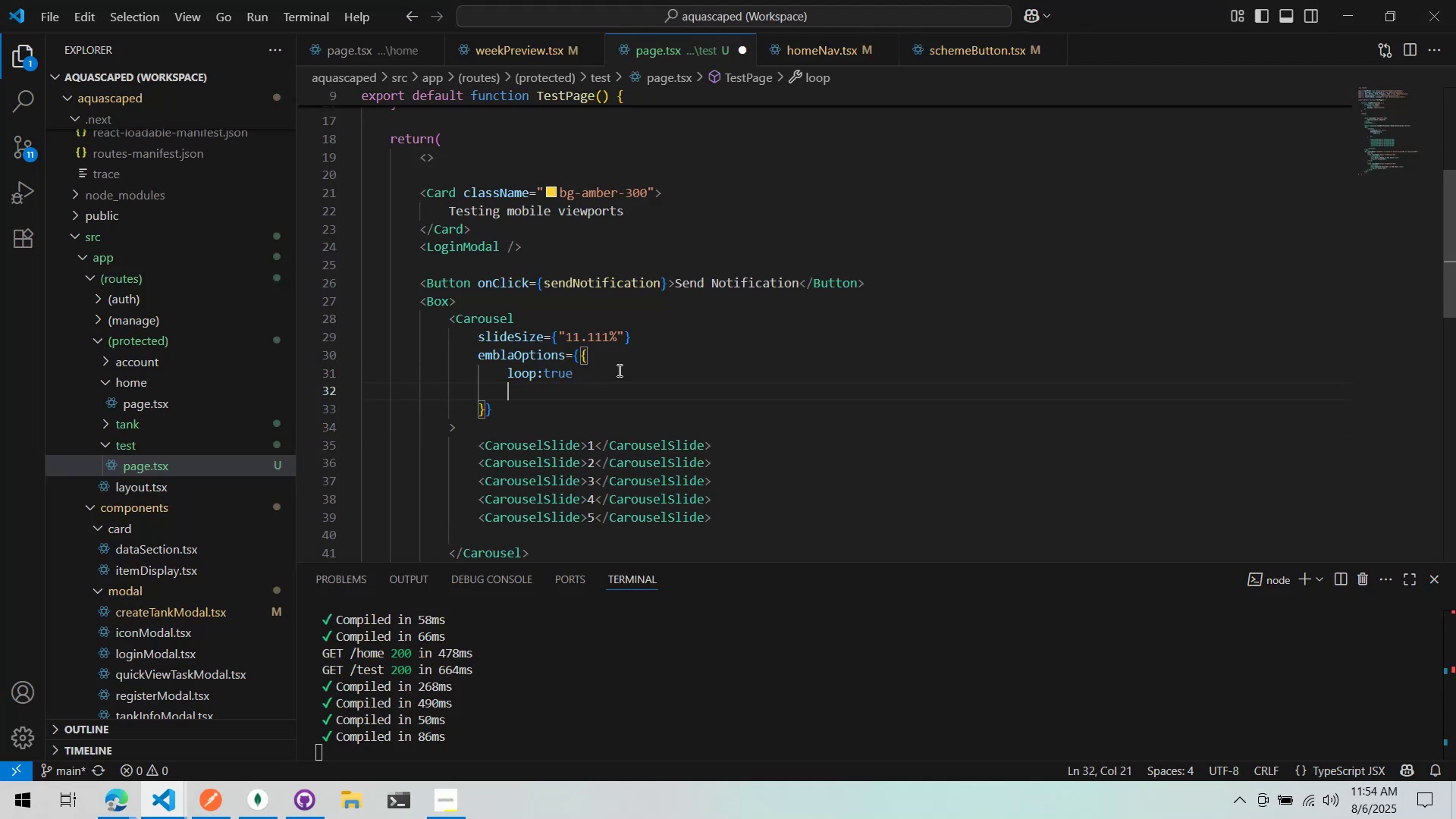 
key(A)
 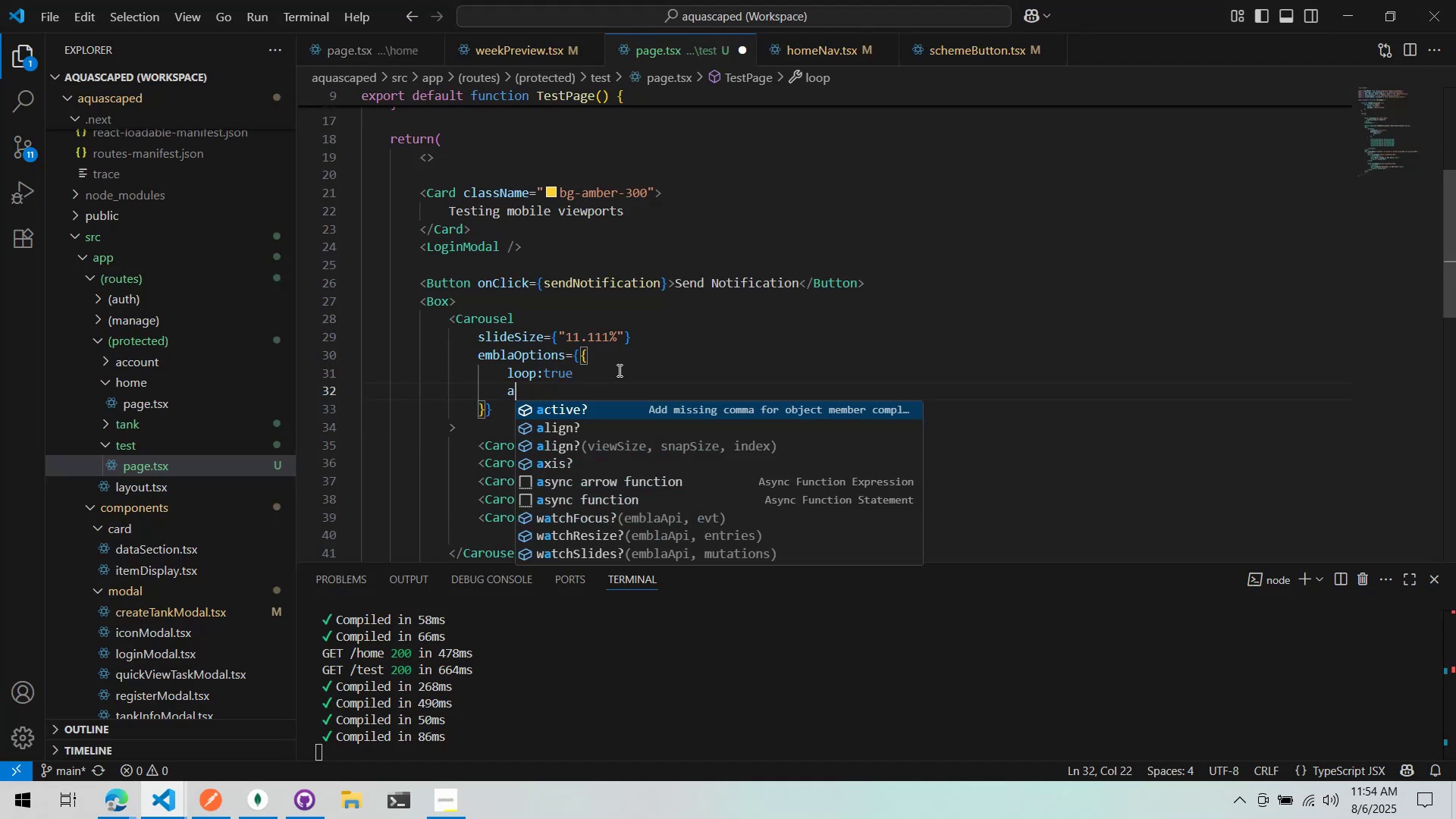 
key(Backspace)
 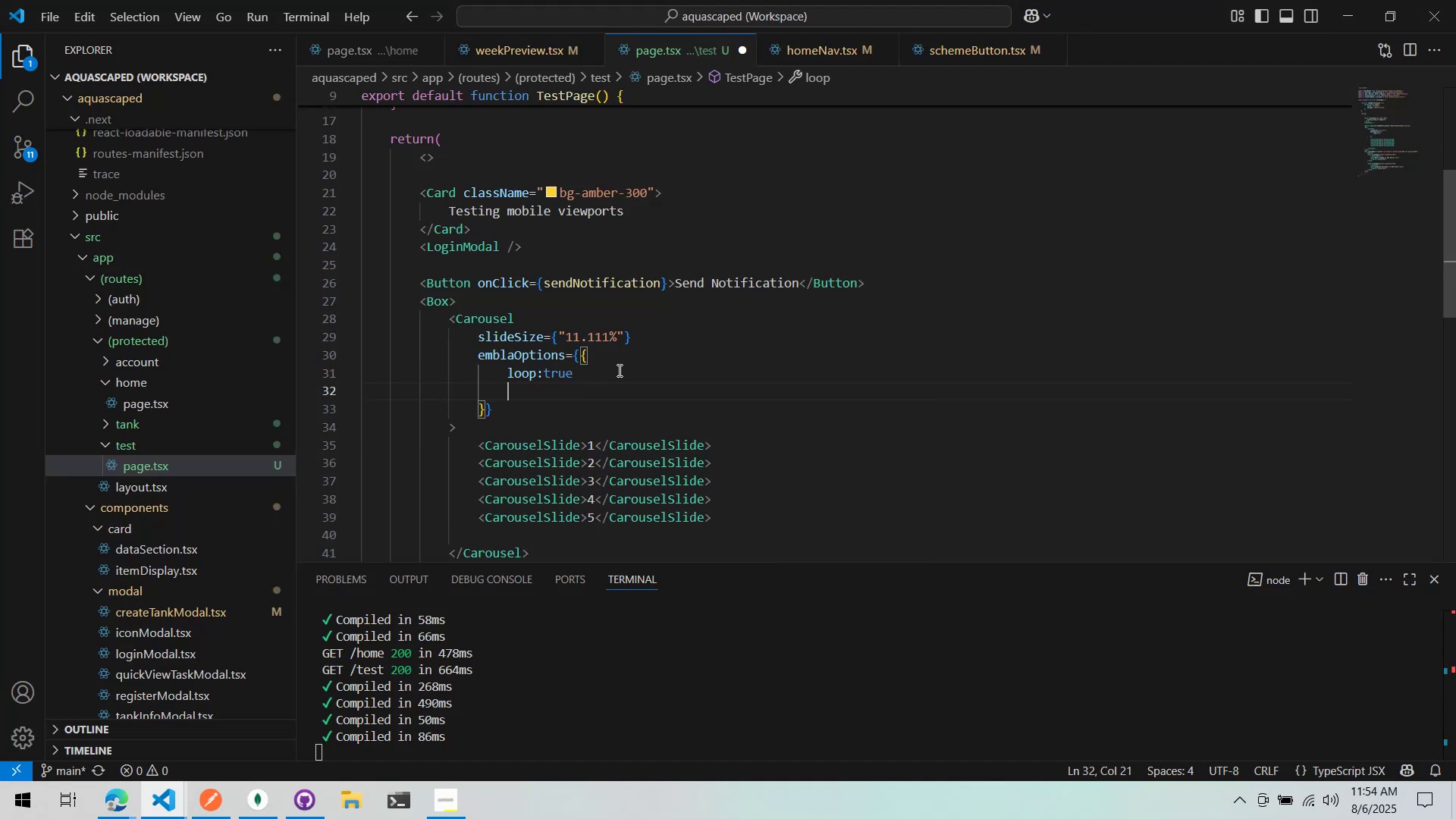 
key(Backspace)
 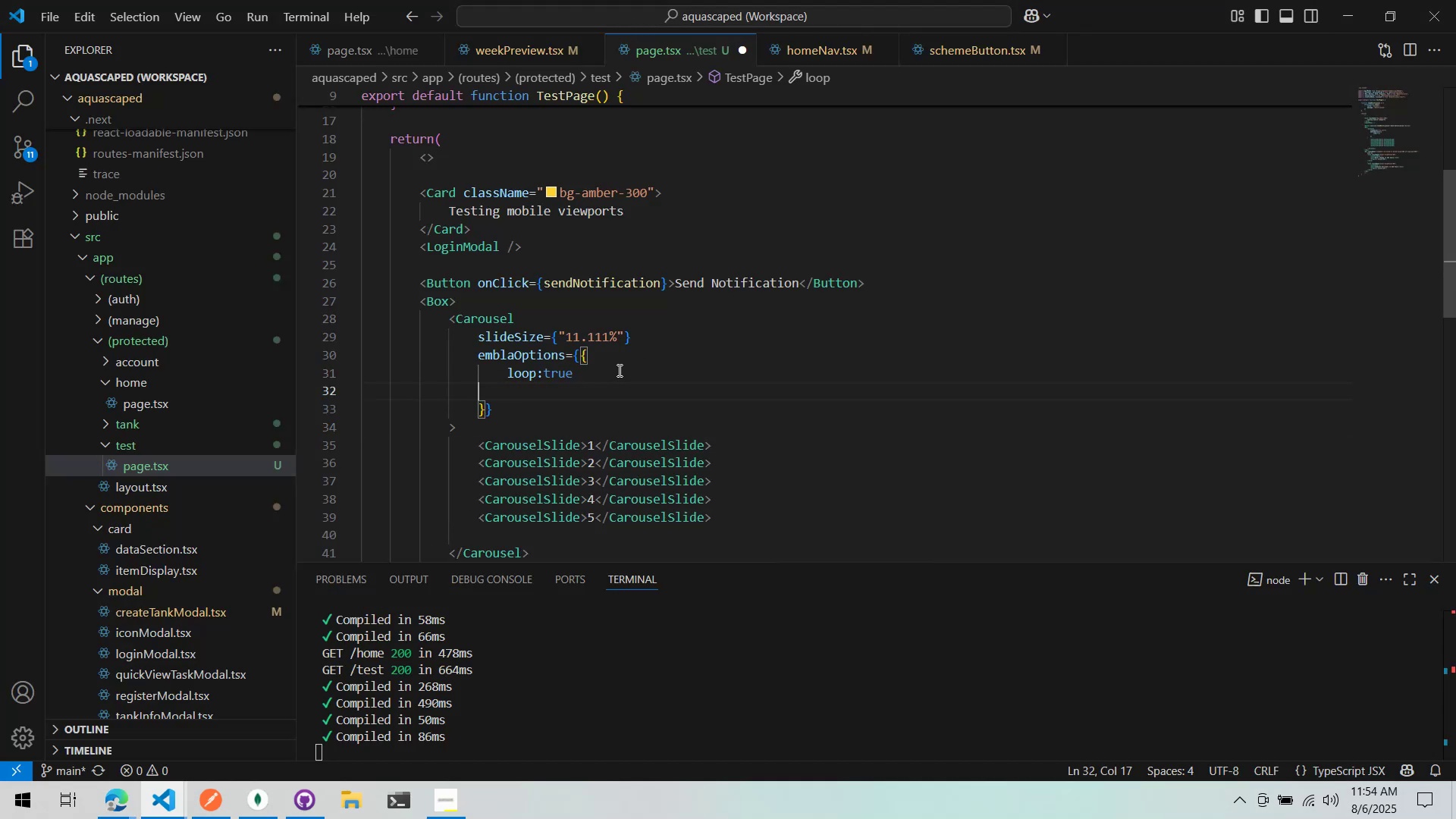 
key(Control+Backspace)
 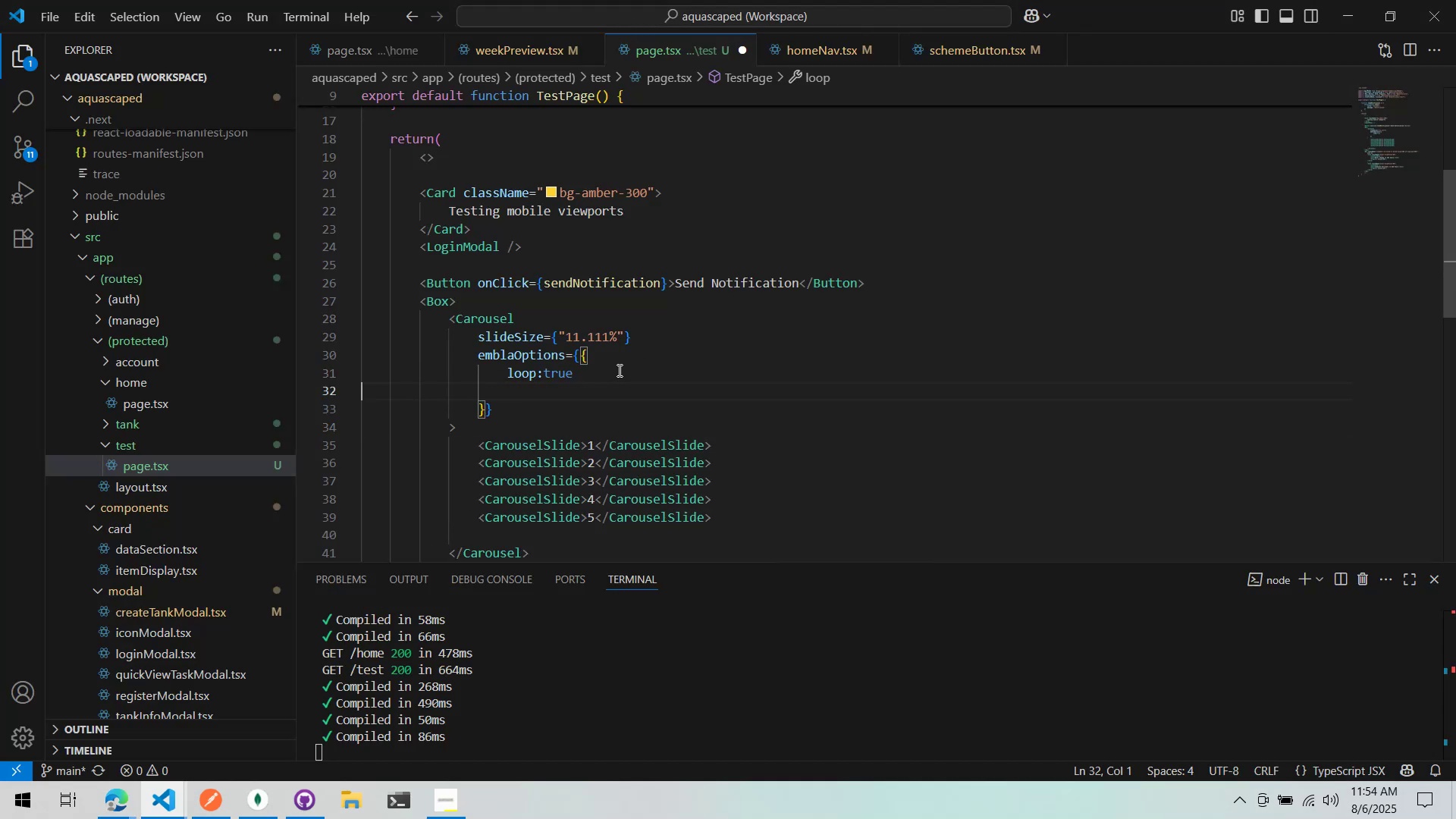 
key(Control+Backspace)
 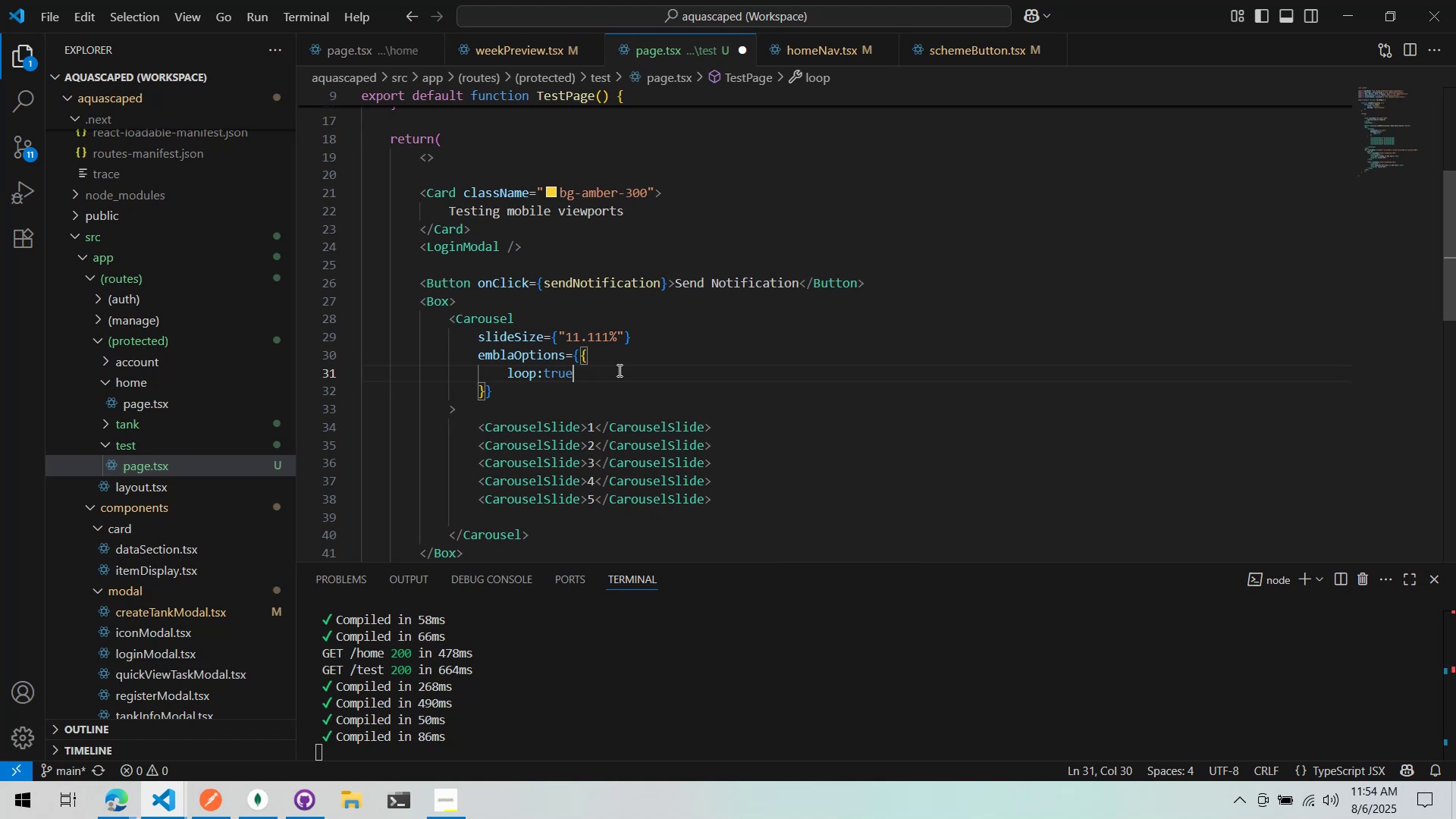 
key(Comma)
 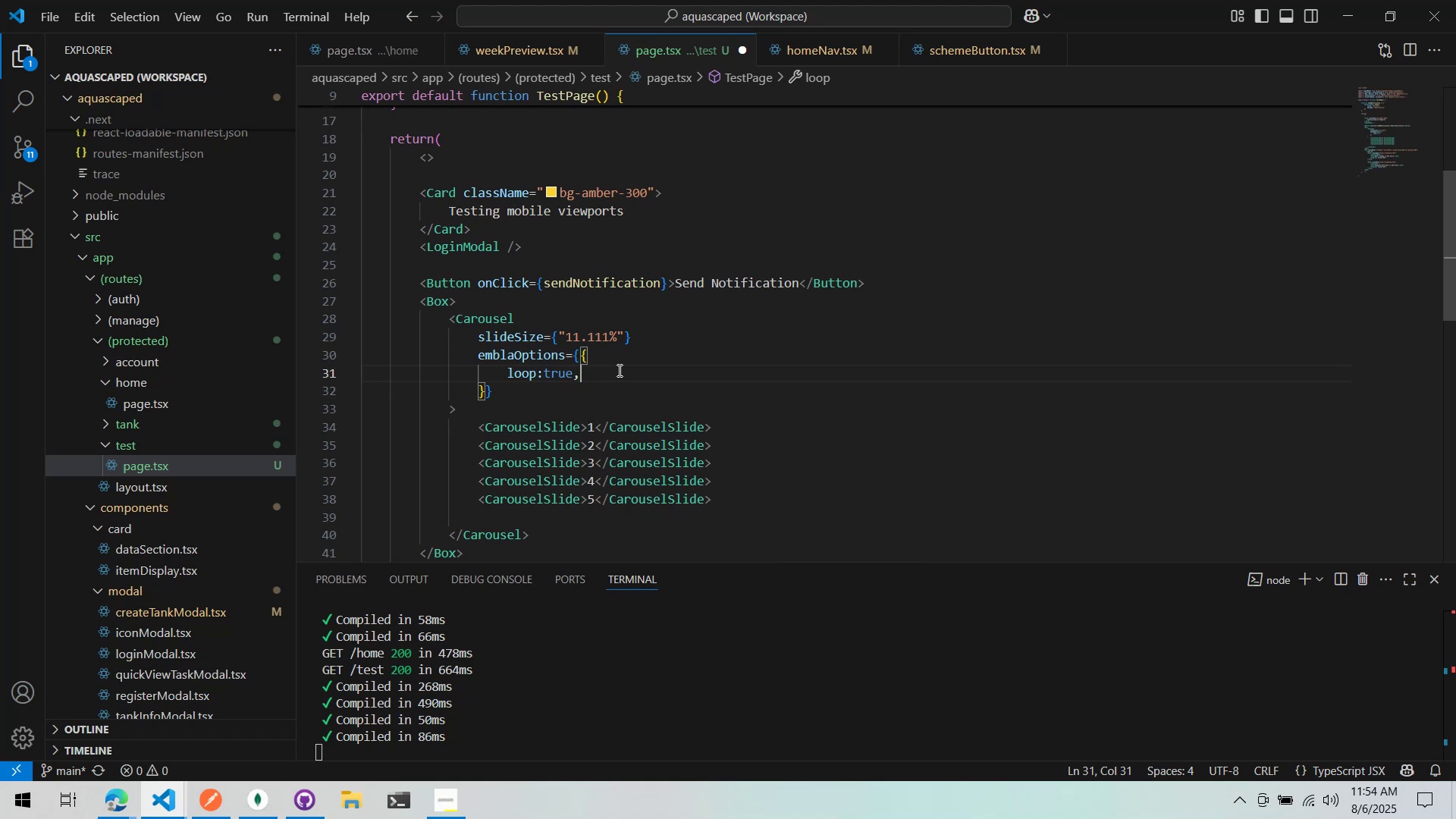 
key(Enter)
 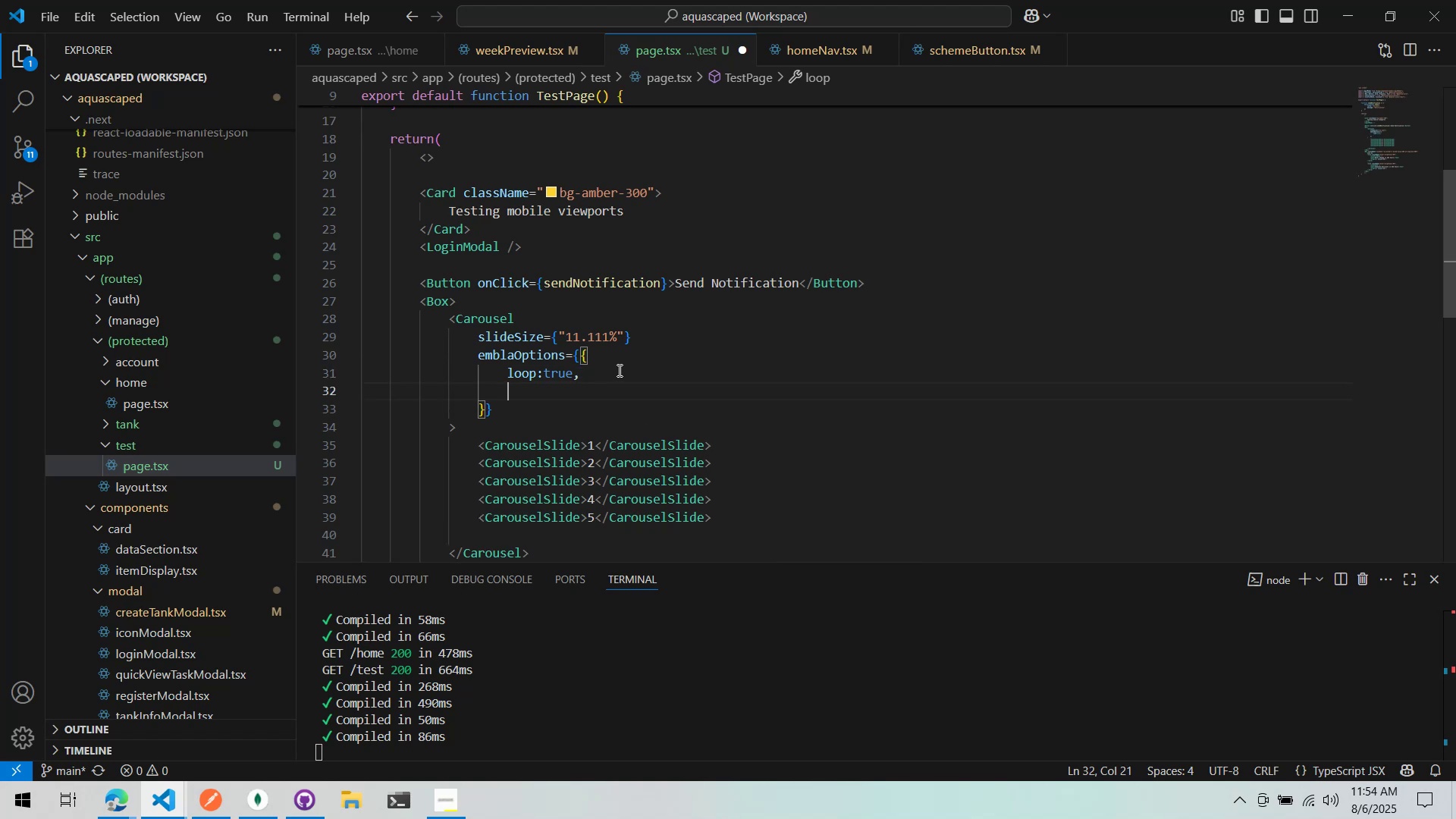 
key(Alt+AltLeft)
 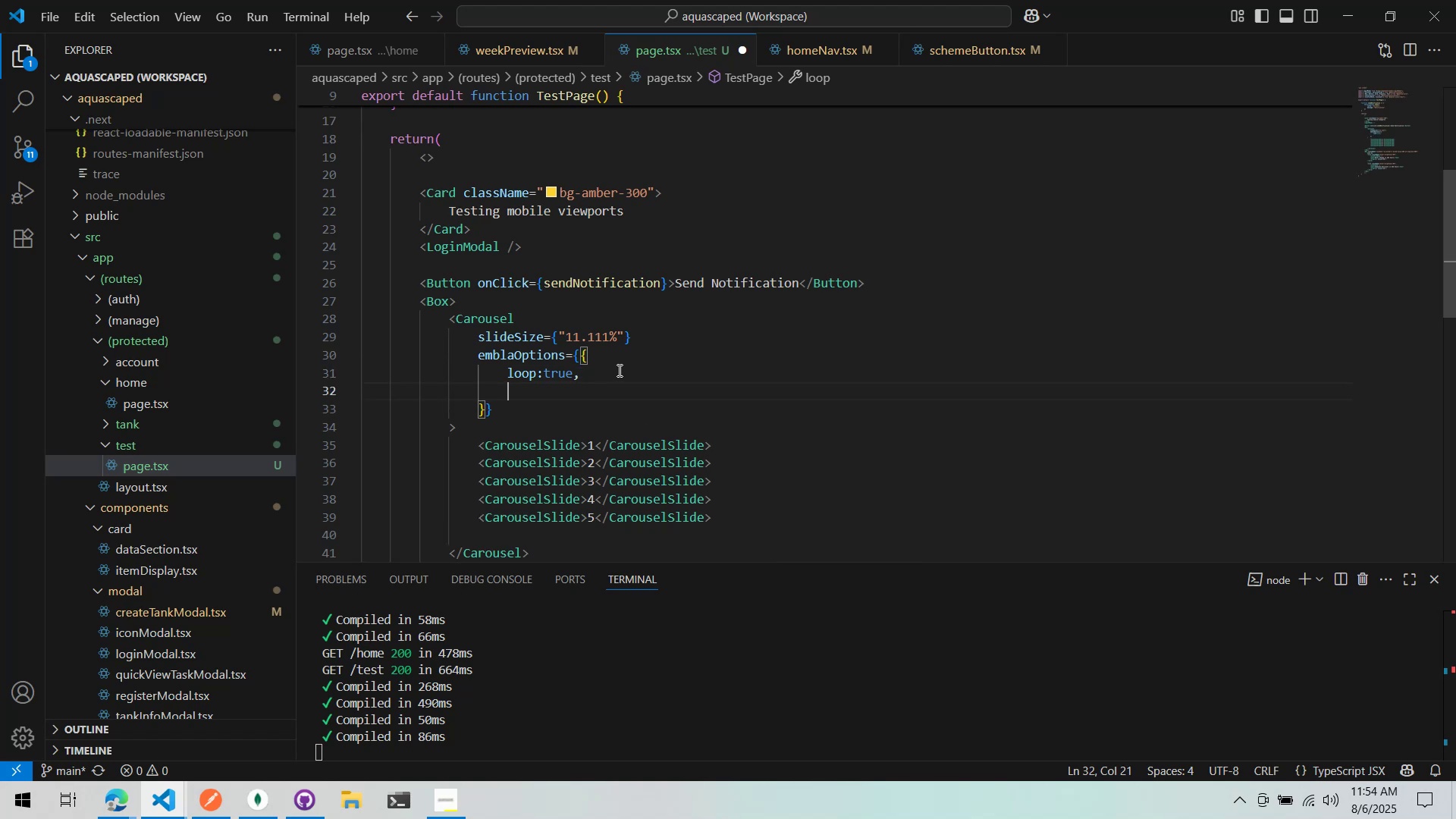 
key(Alt+Tab)
 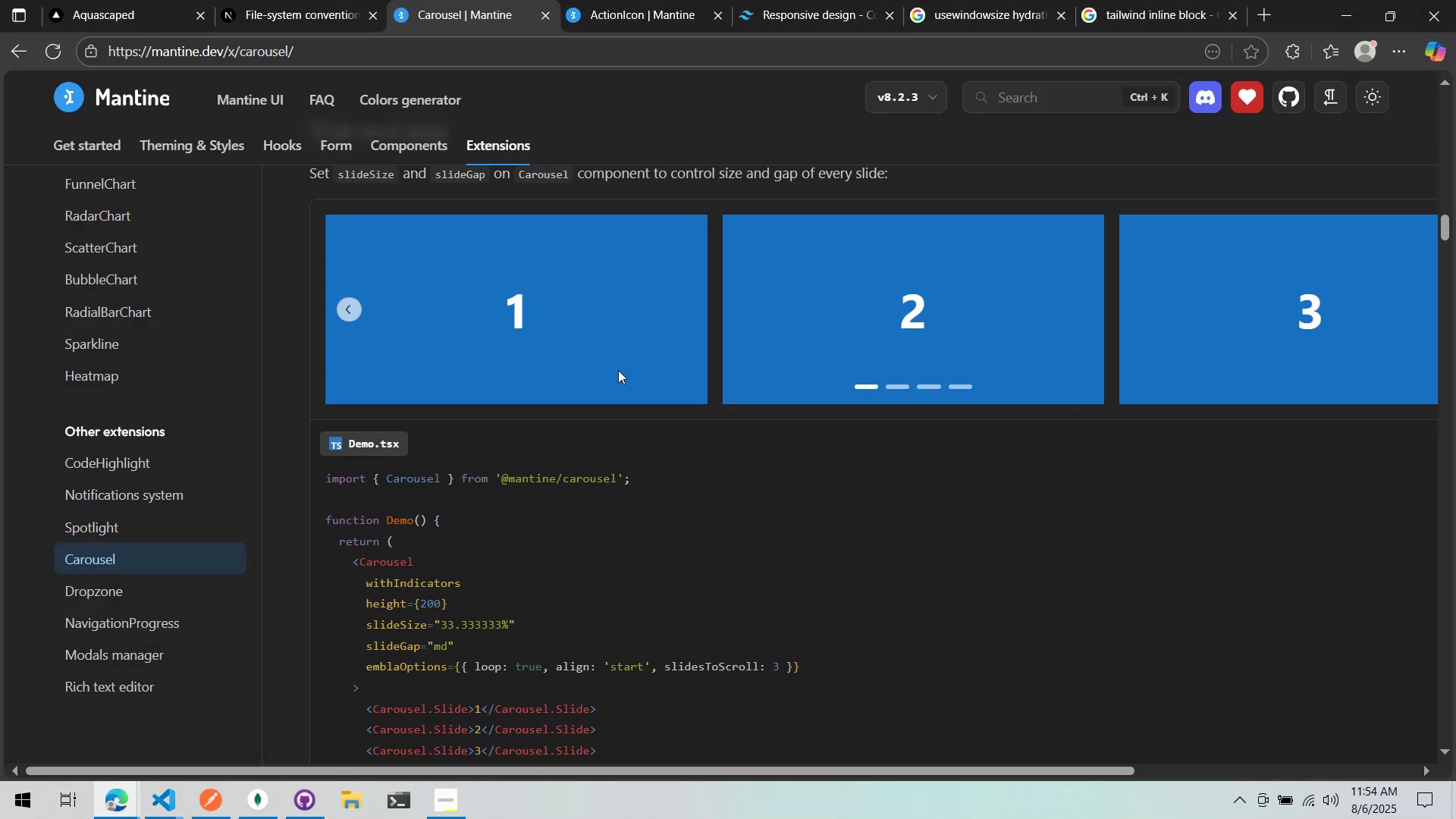 
key(Alt+AltLeft)
 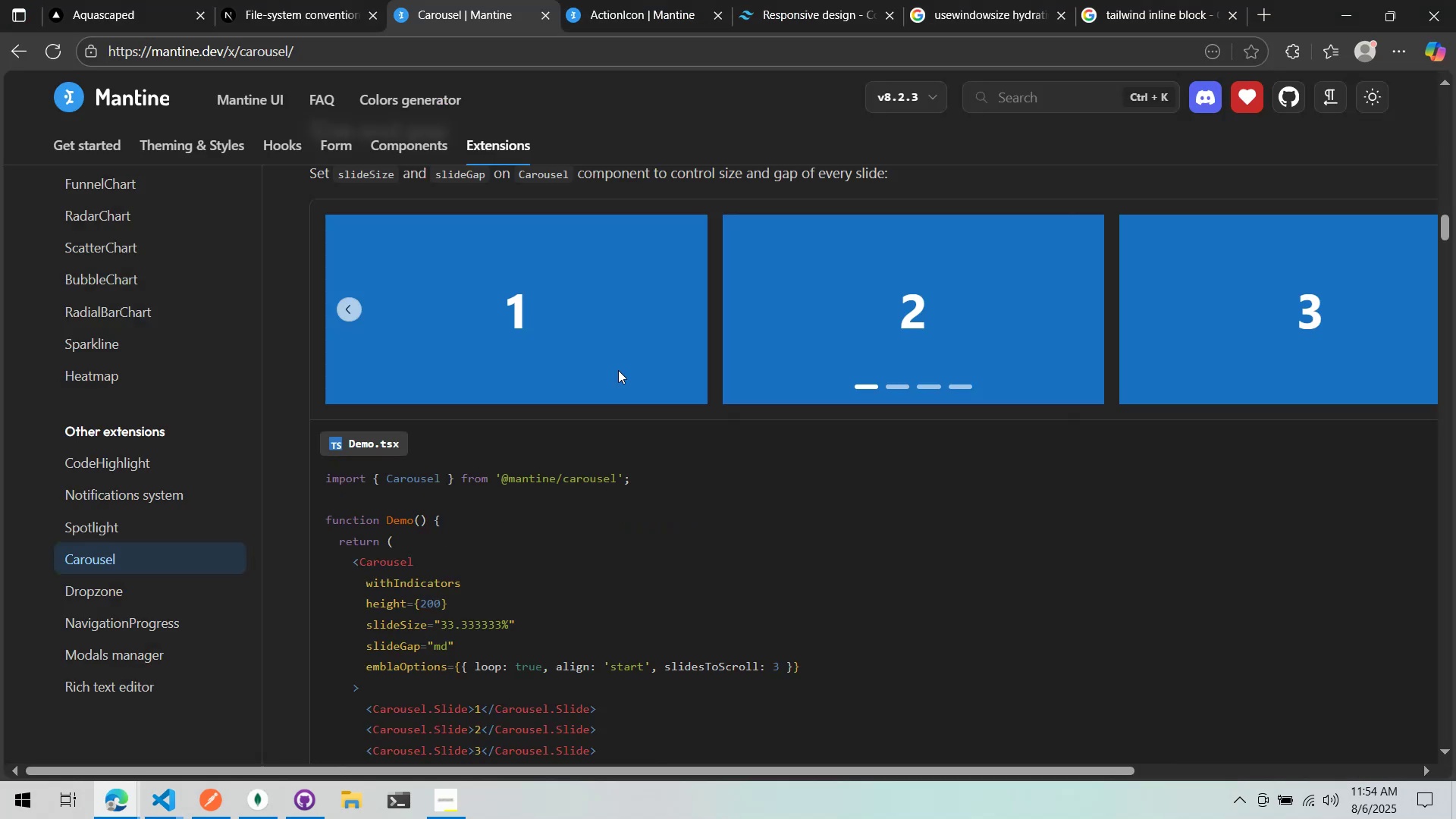 
key(Tab)
type(align: "center)
 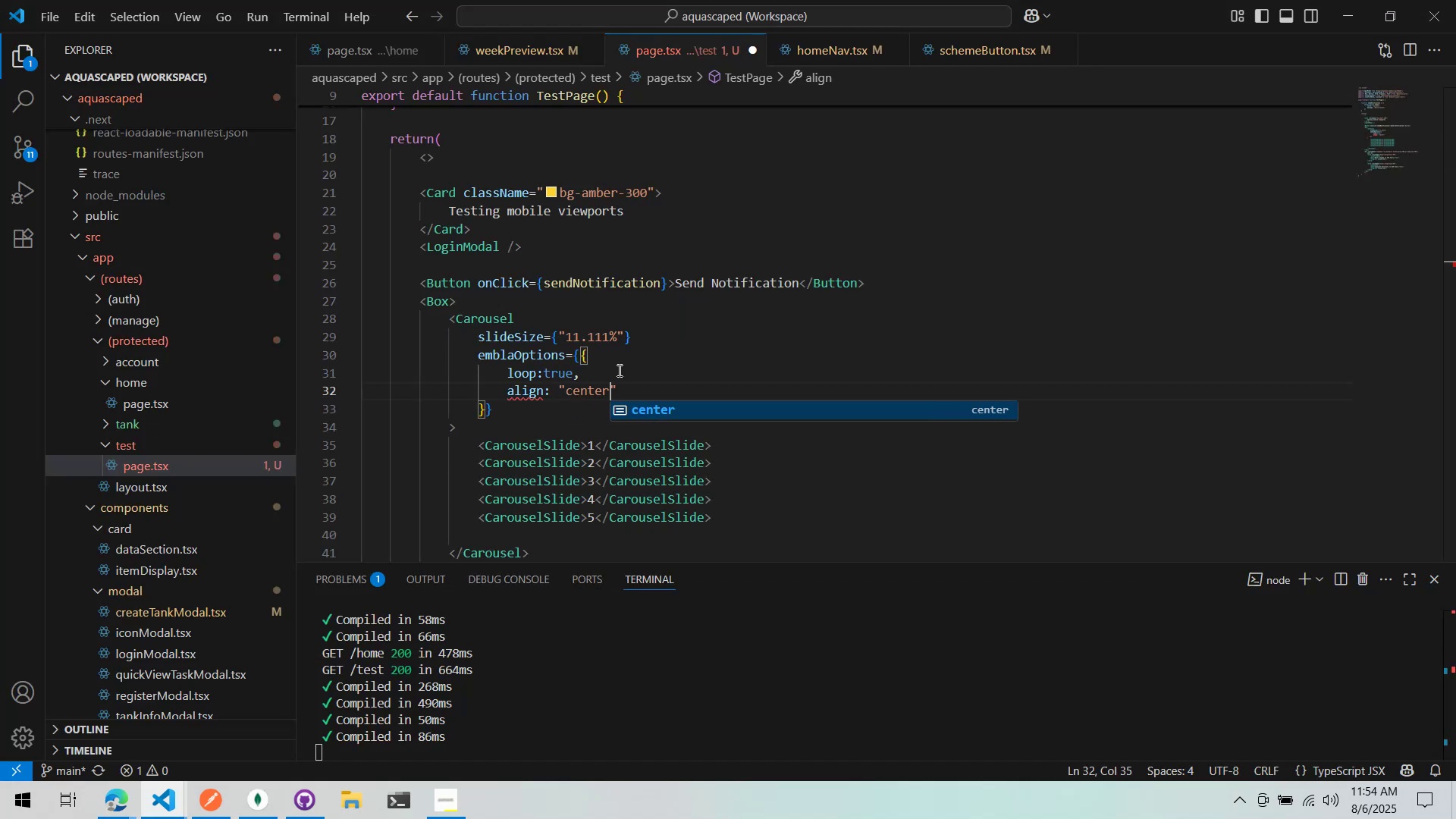 
 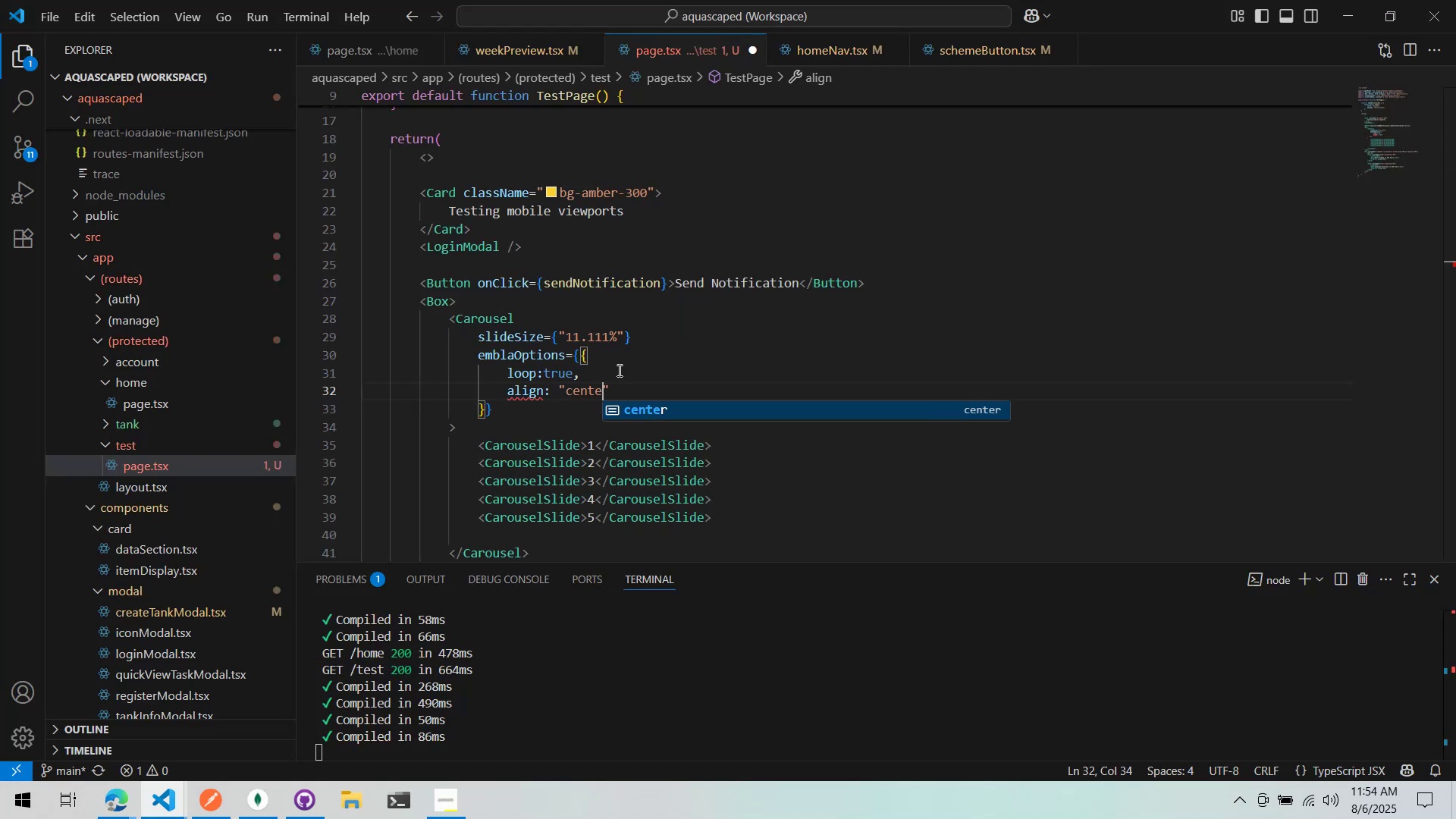 
key(ArrowRight)
 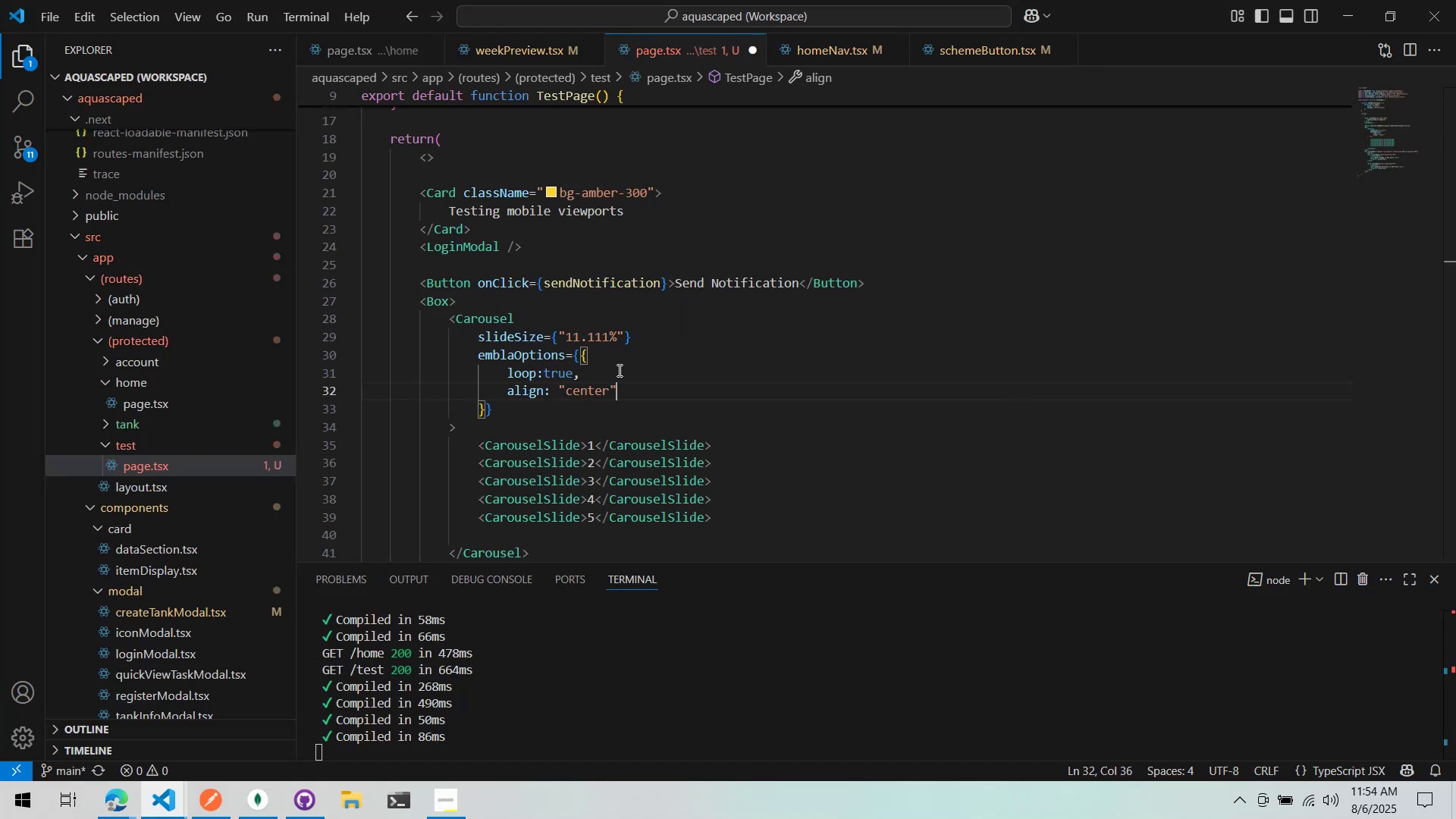 
key(Comma)
 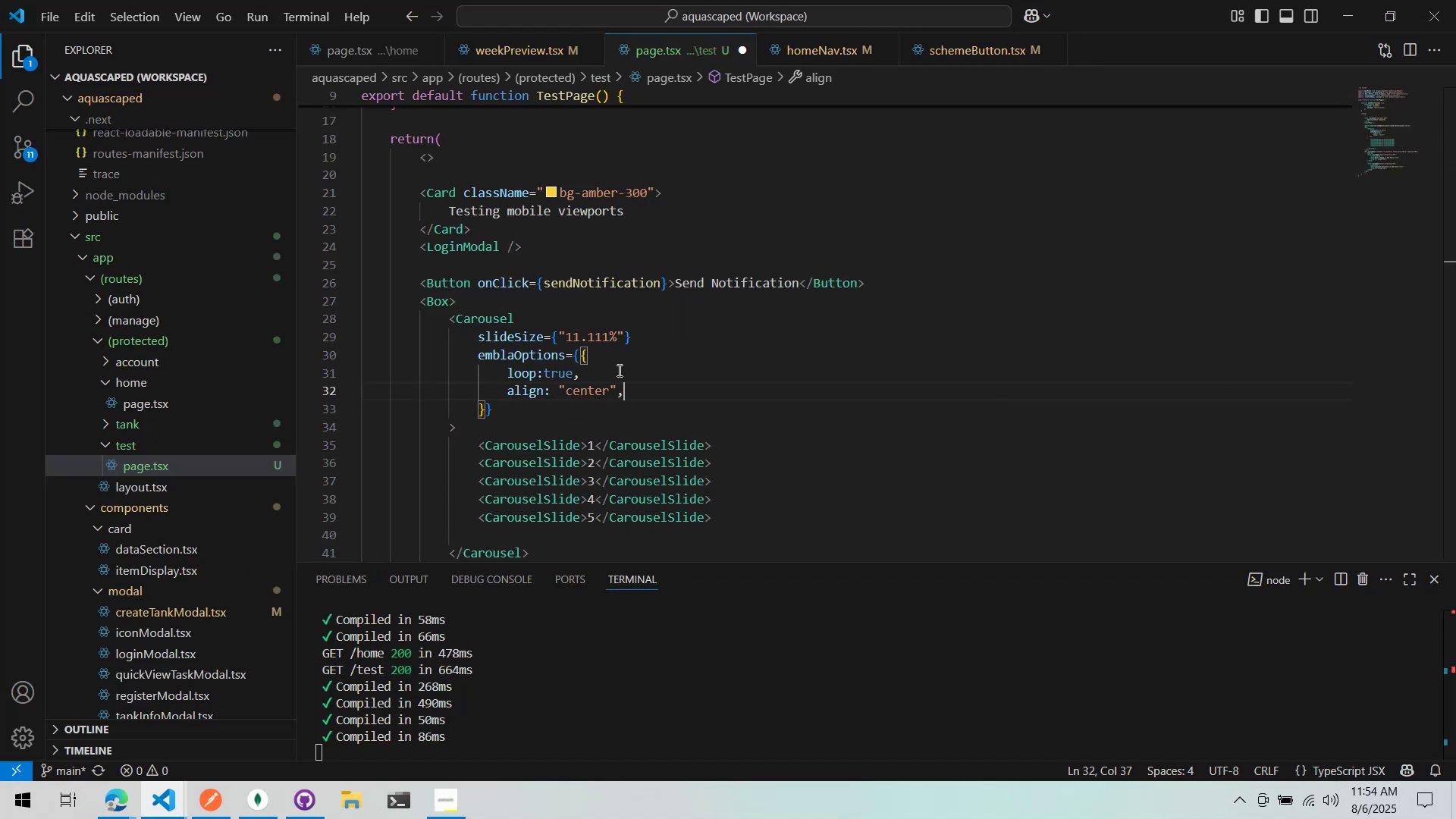 
key(Control+ControlLeft)
 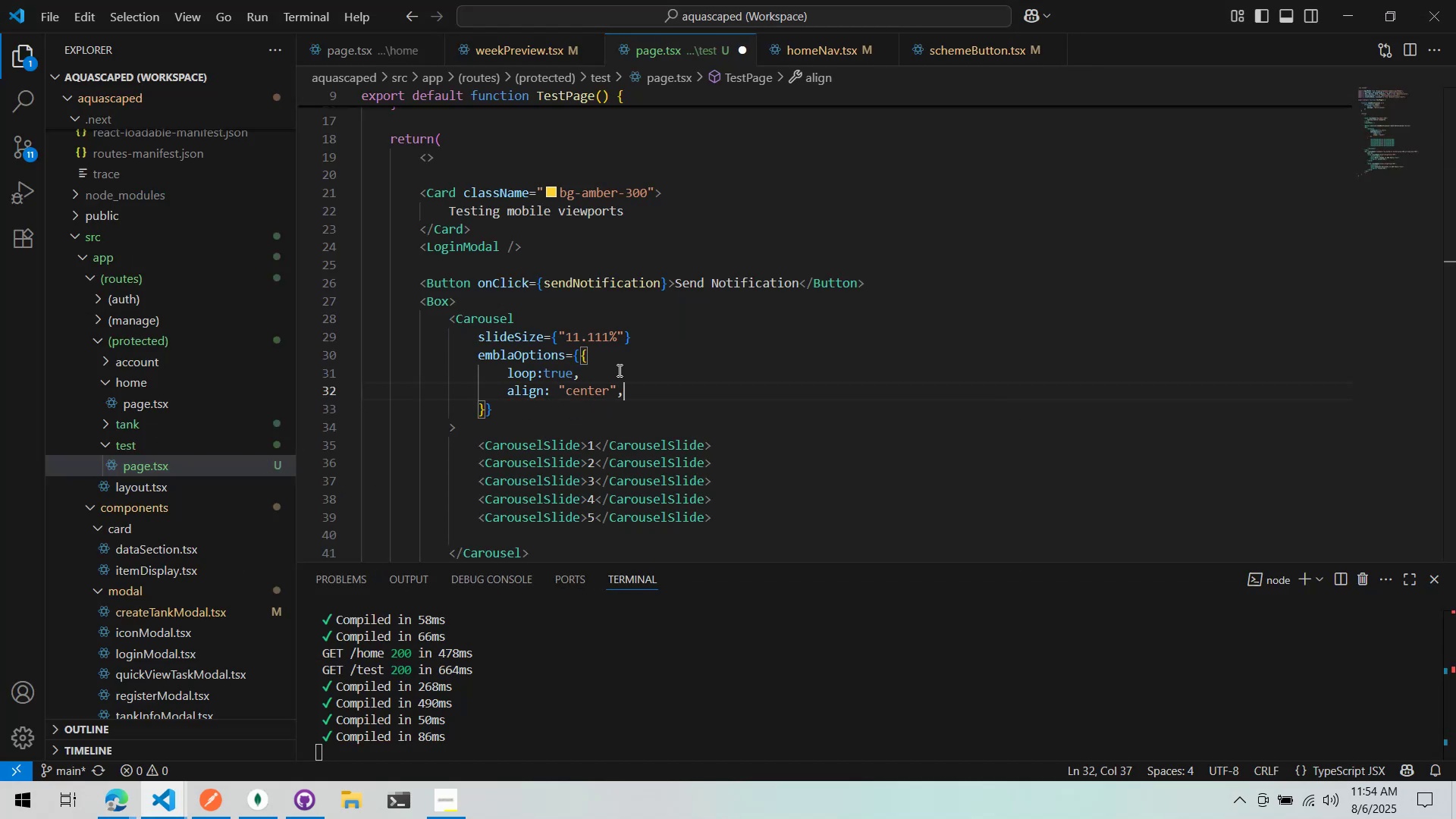 
key(Control+S)
 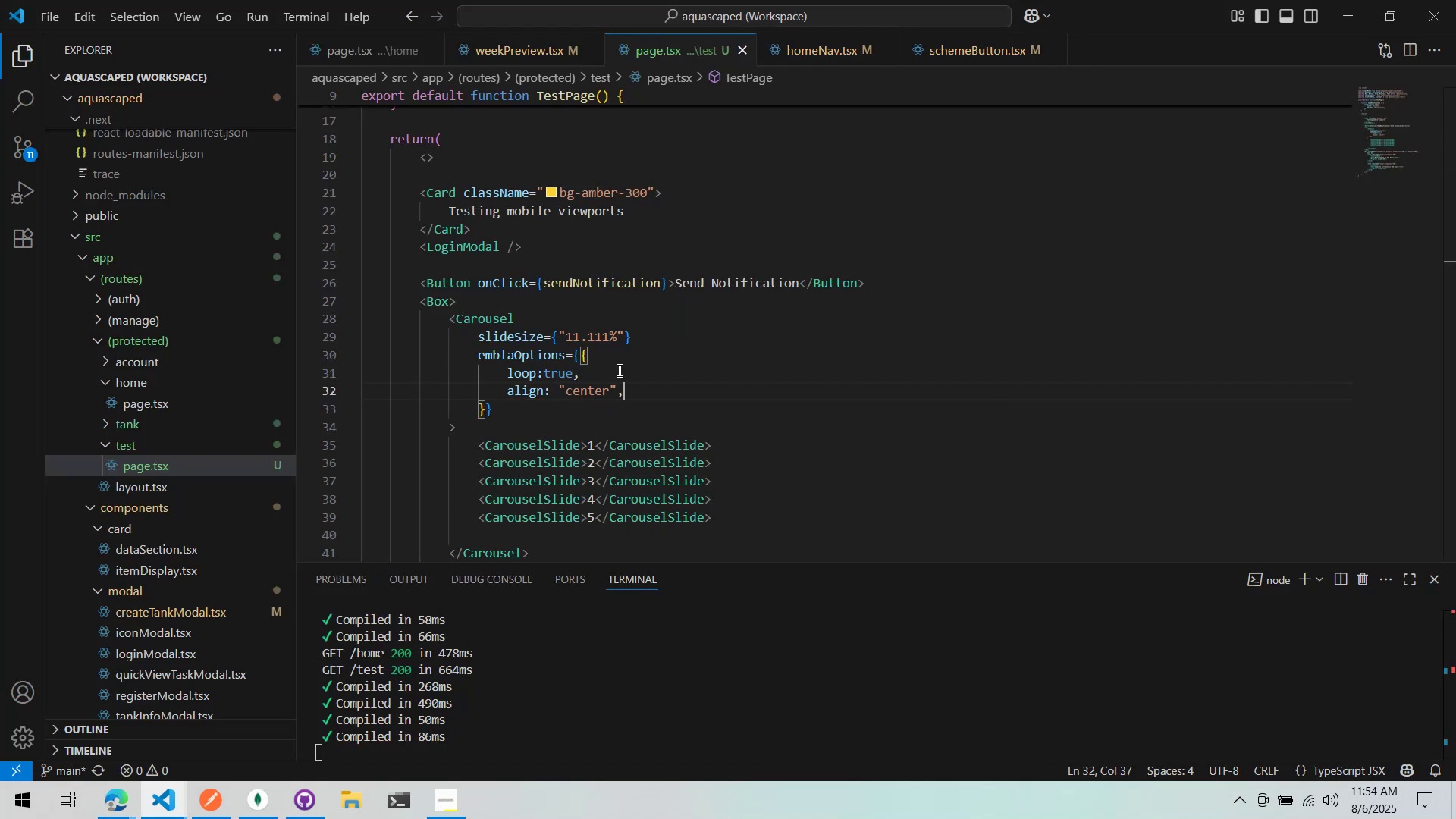 
key(Alt+AltLeft)
 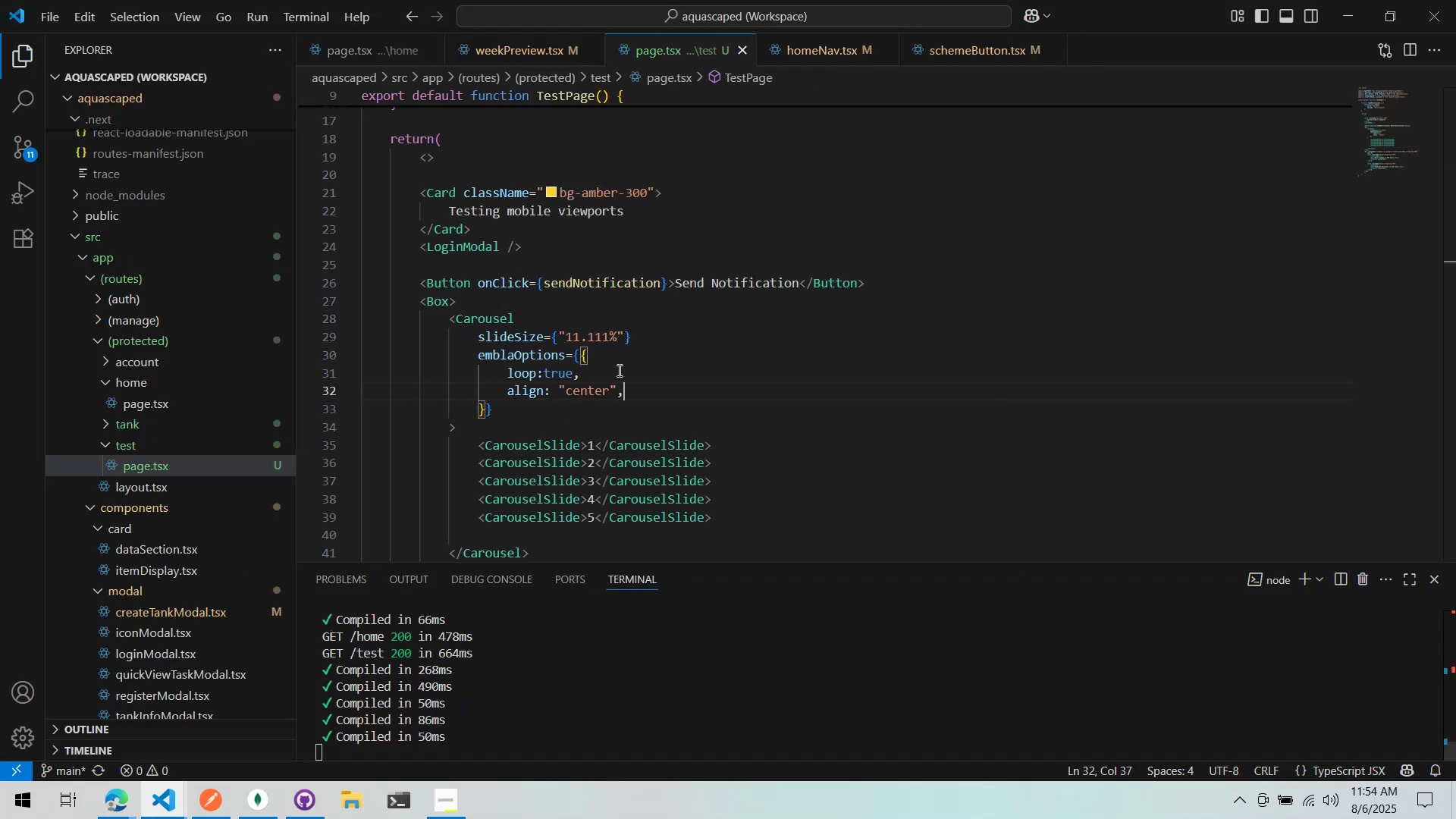 
key(Alt+Tab)
 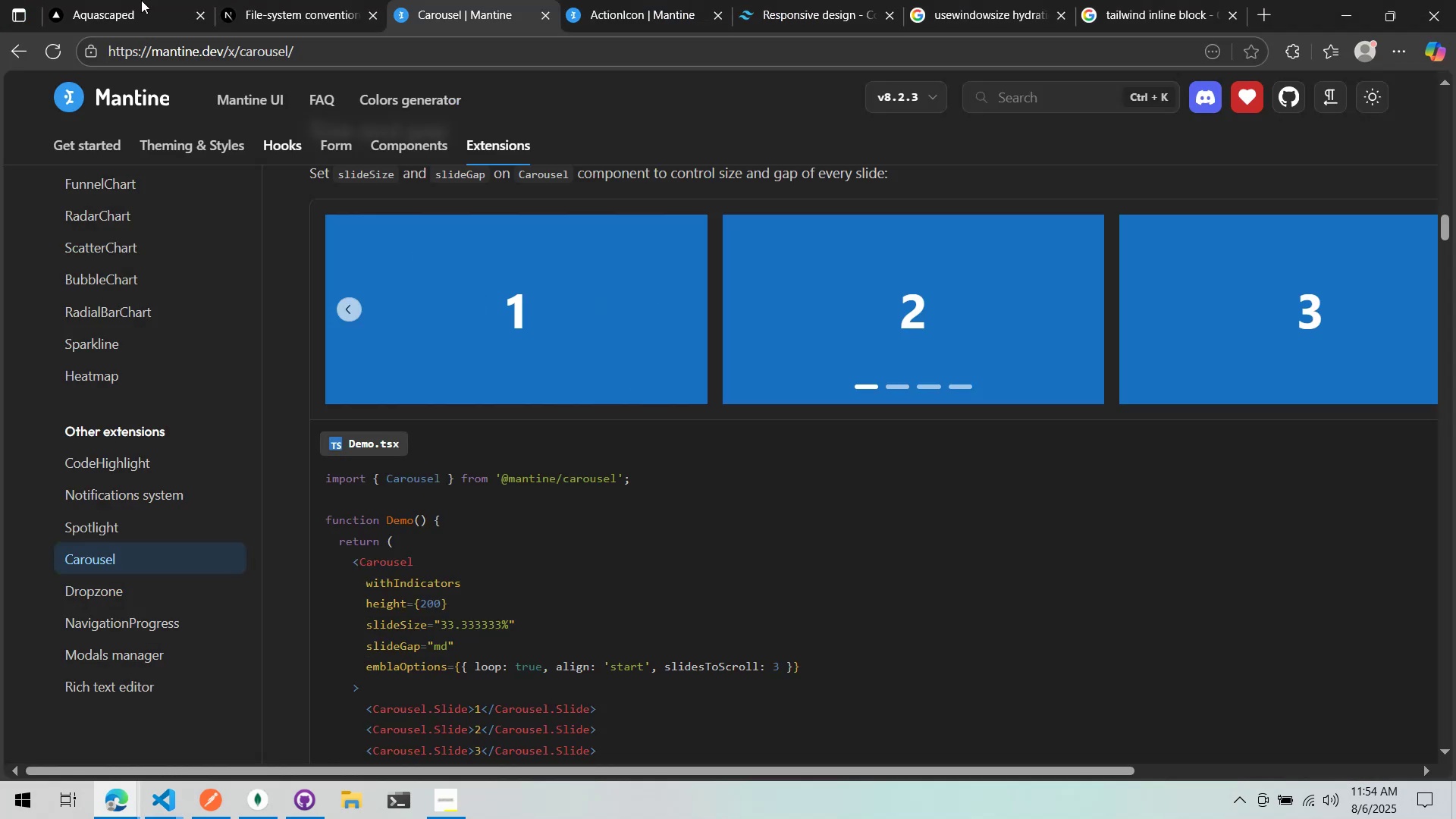 
left_click([116, 0])
 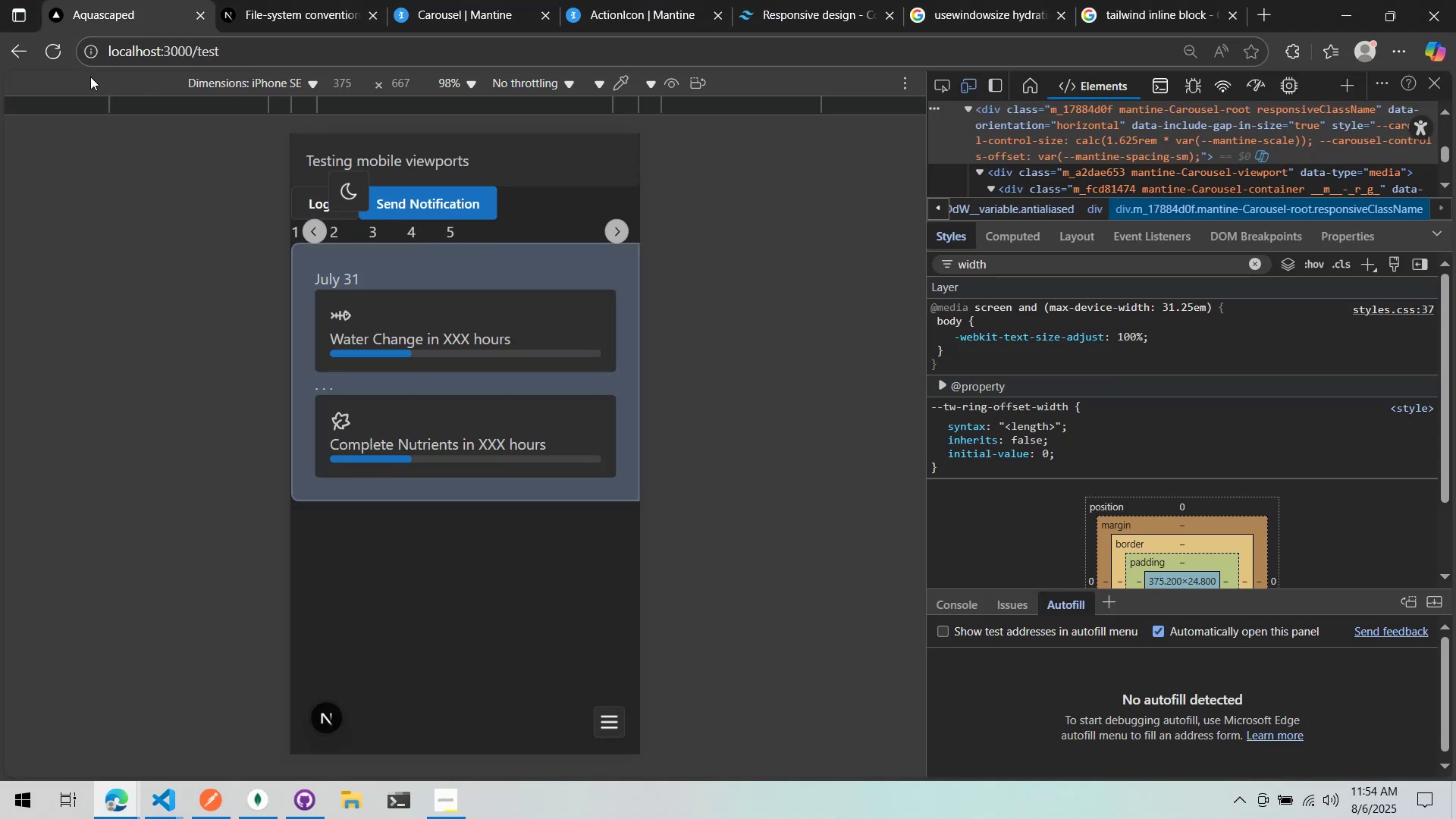 
left_click([56, 61])
 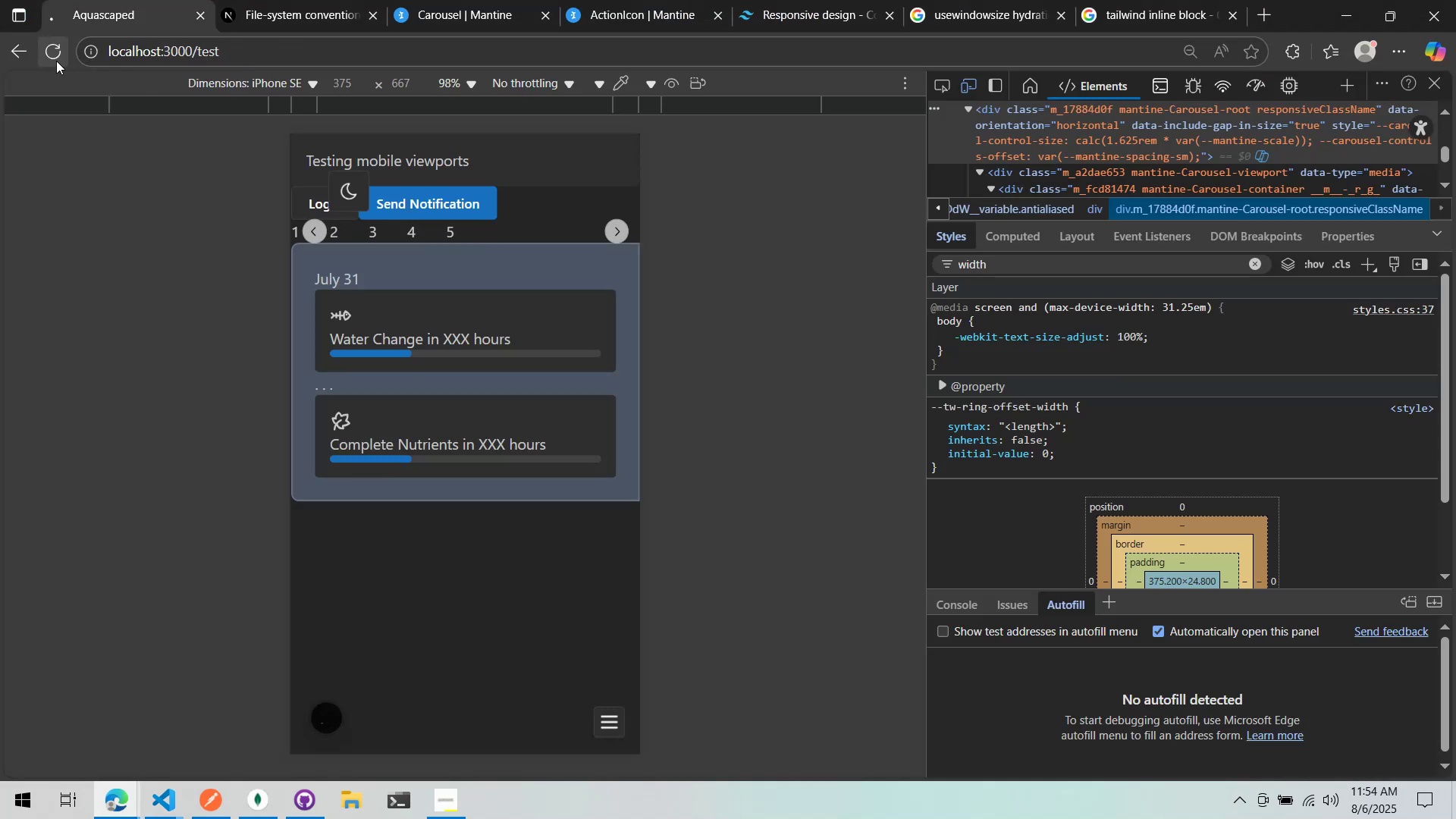 
key(Alt+AltLeft)
 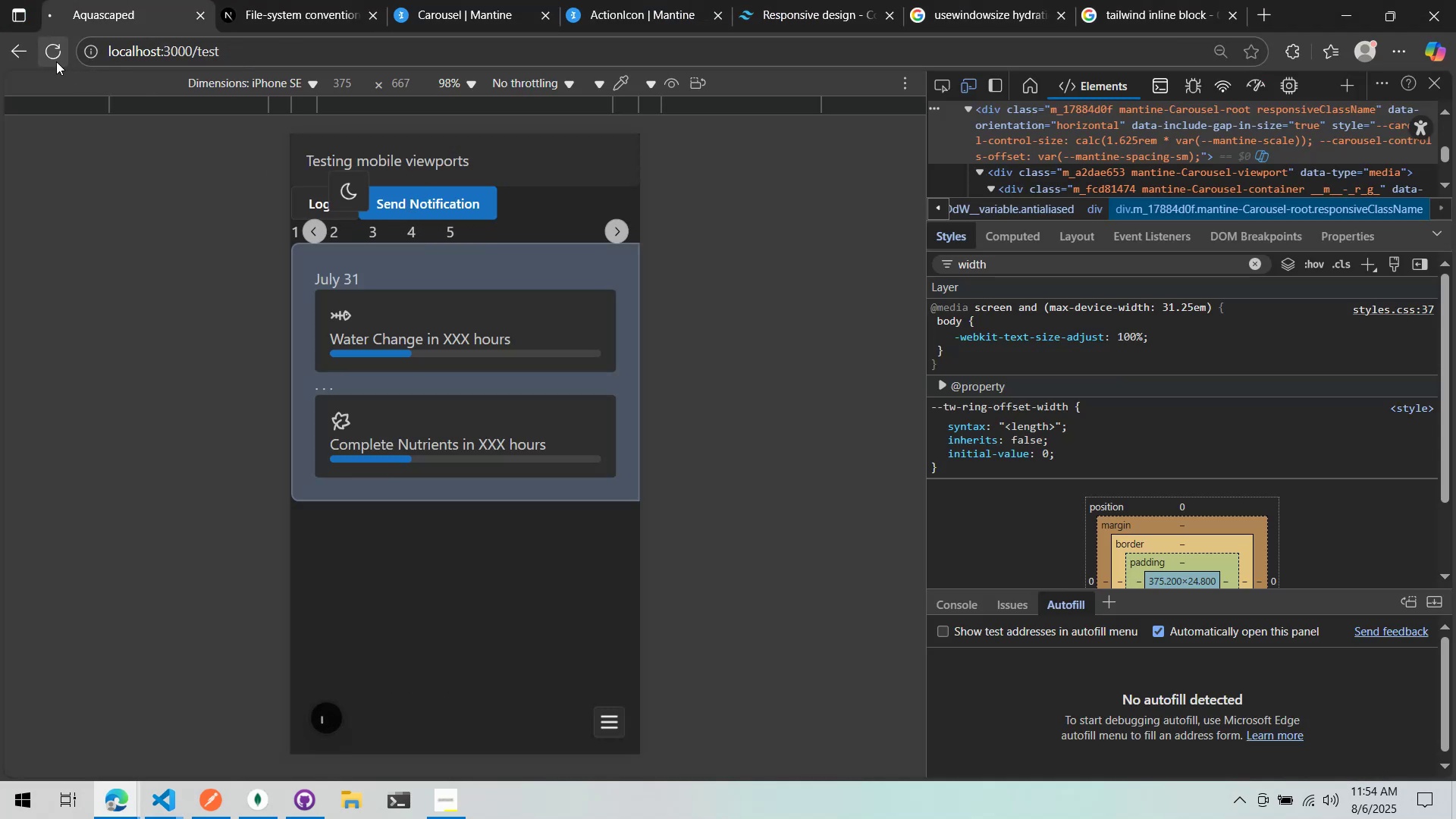 
key(Alt+Tab)
 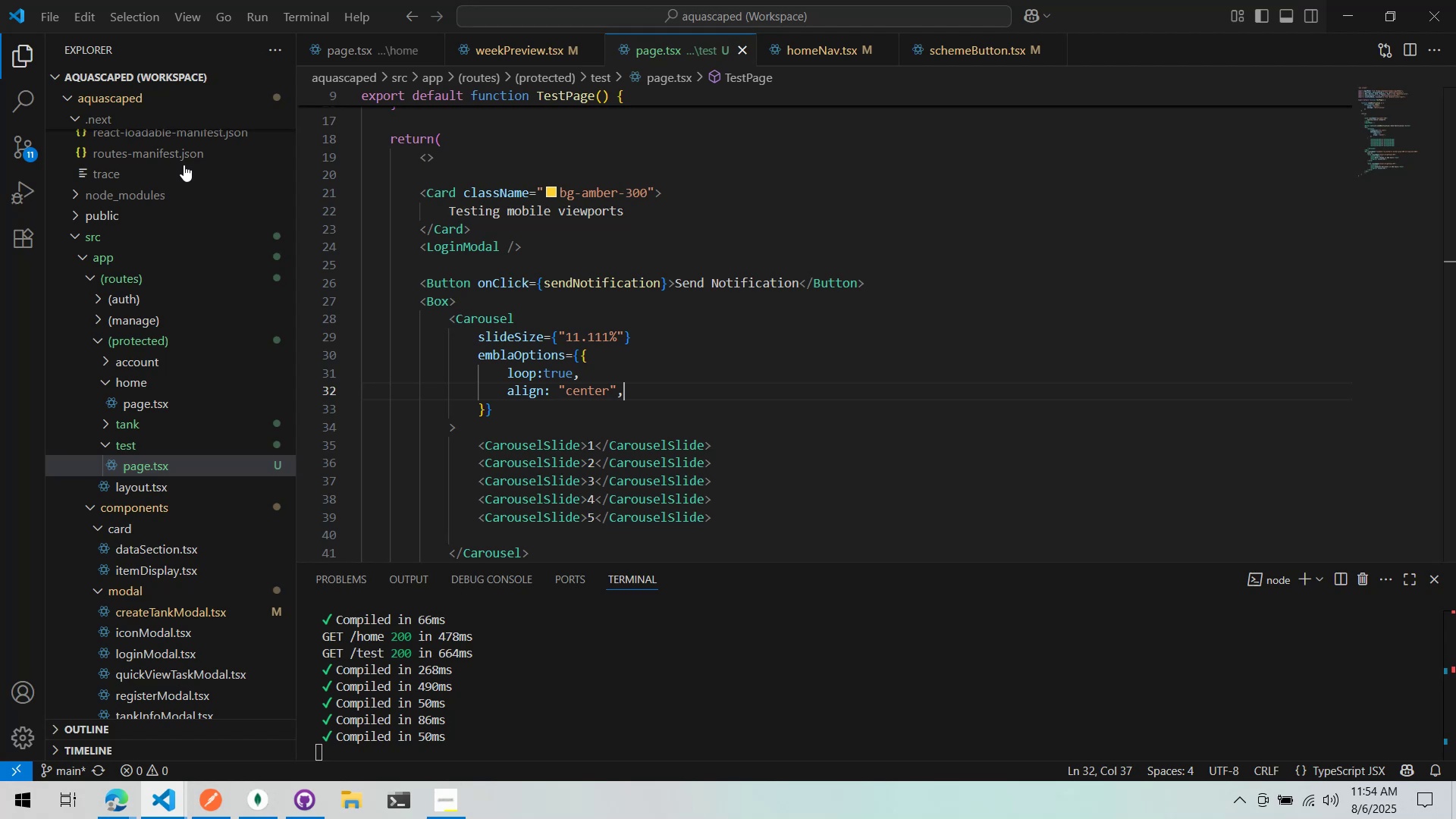 
key(Alt+Tab)
 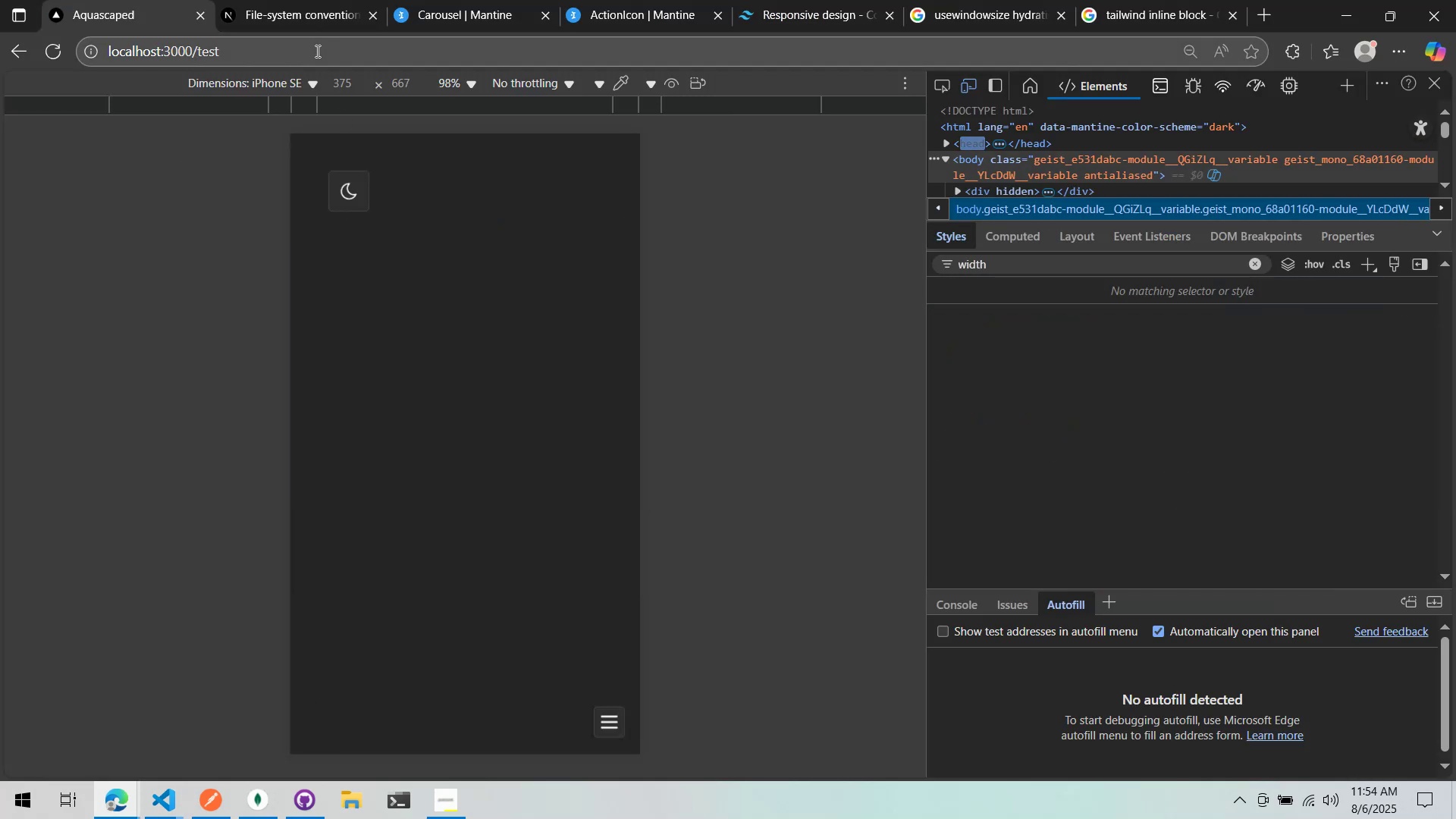 
left_click([306, 16])
 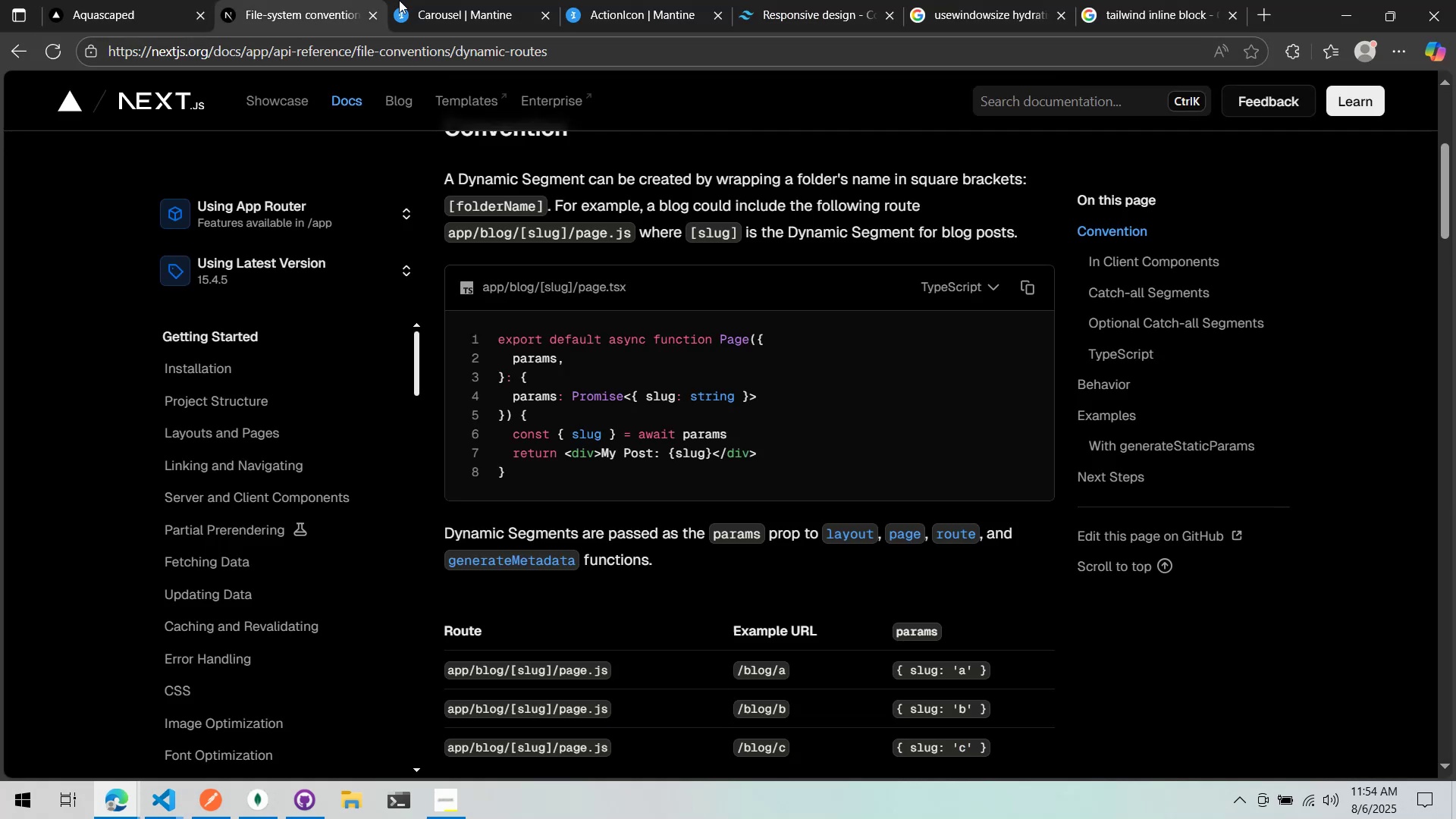 
left_click([436, 0])
 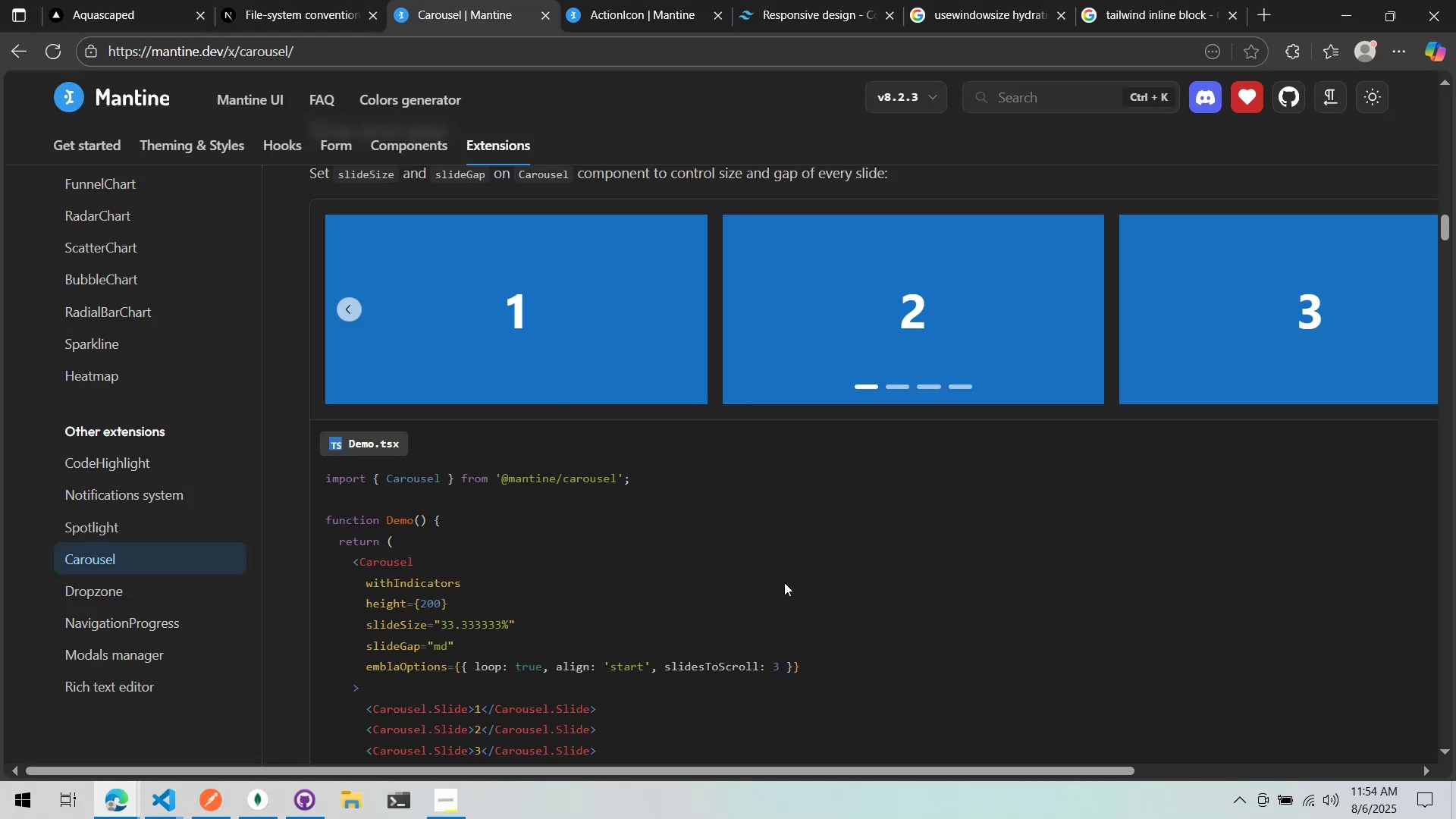 
scroll: coordinate [721, 519], scroll_direction: up, amount: 6.0
 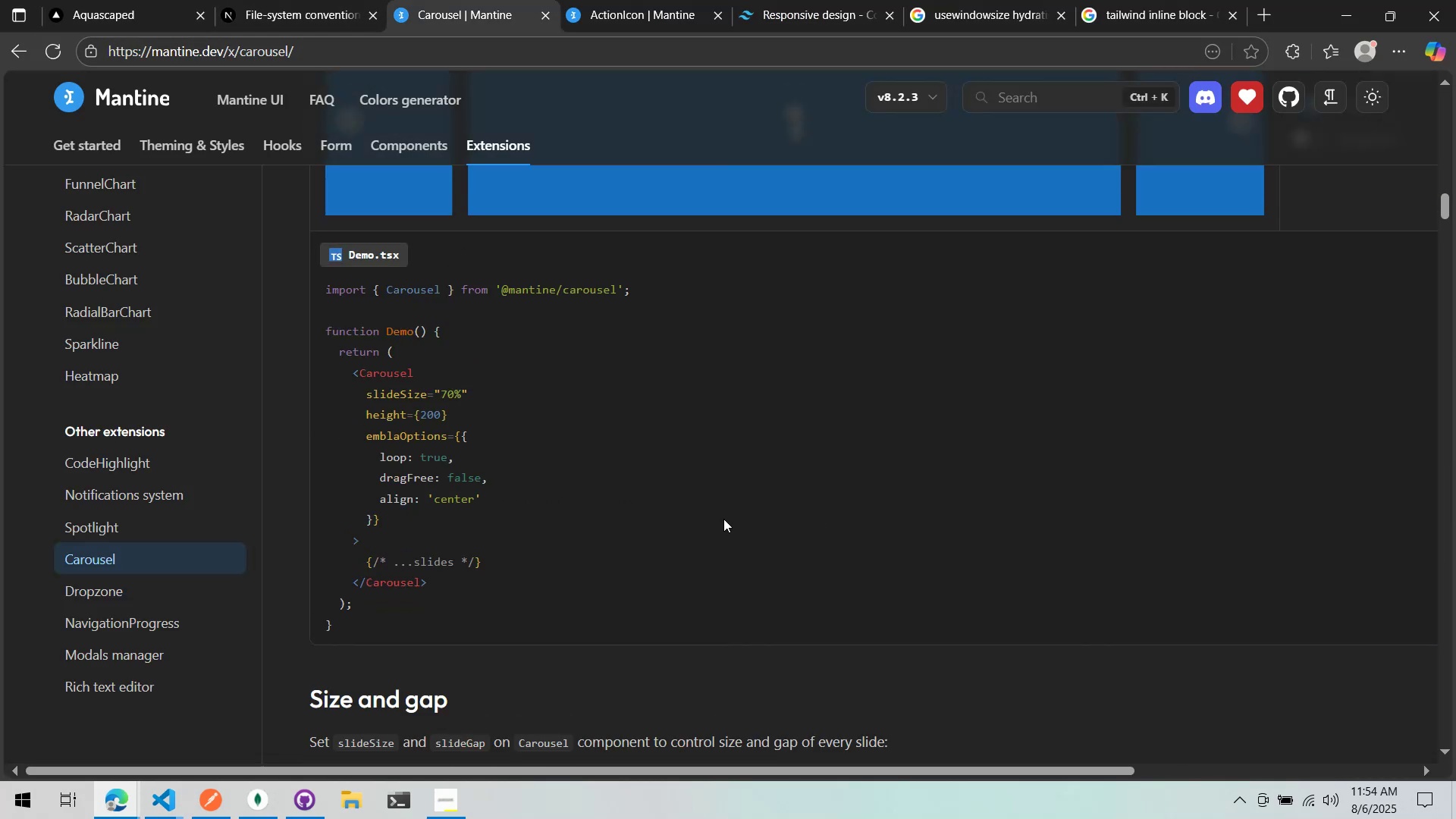 
key(Control+F)
 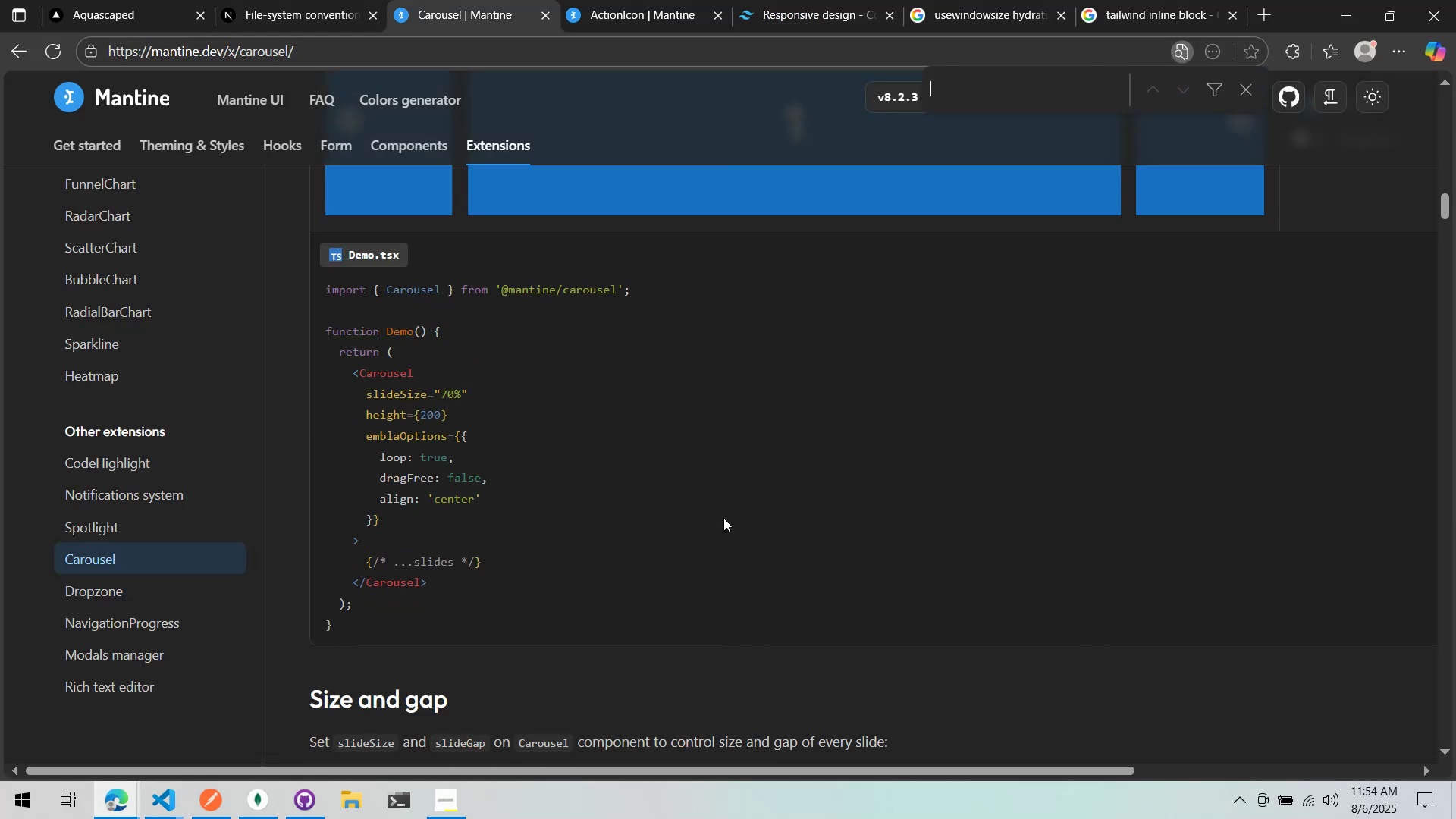 
type(slidesToS)
 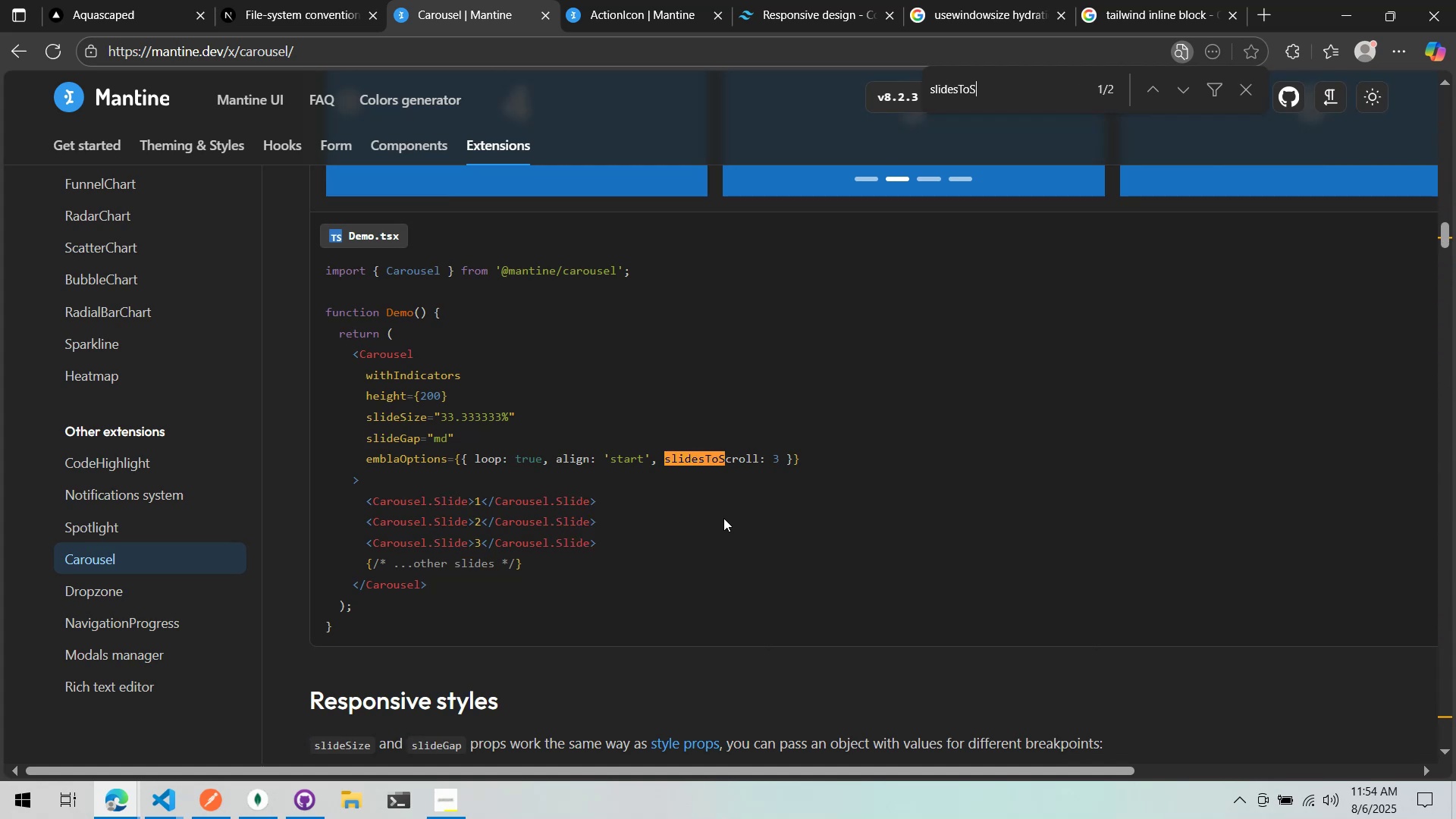 
scroll: coordinate [886, 413], scroll_direction: up, amount: 6.0
 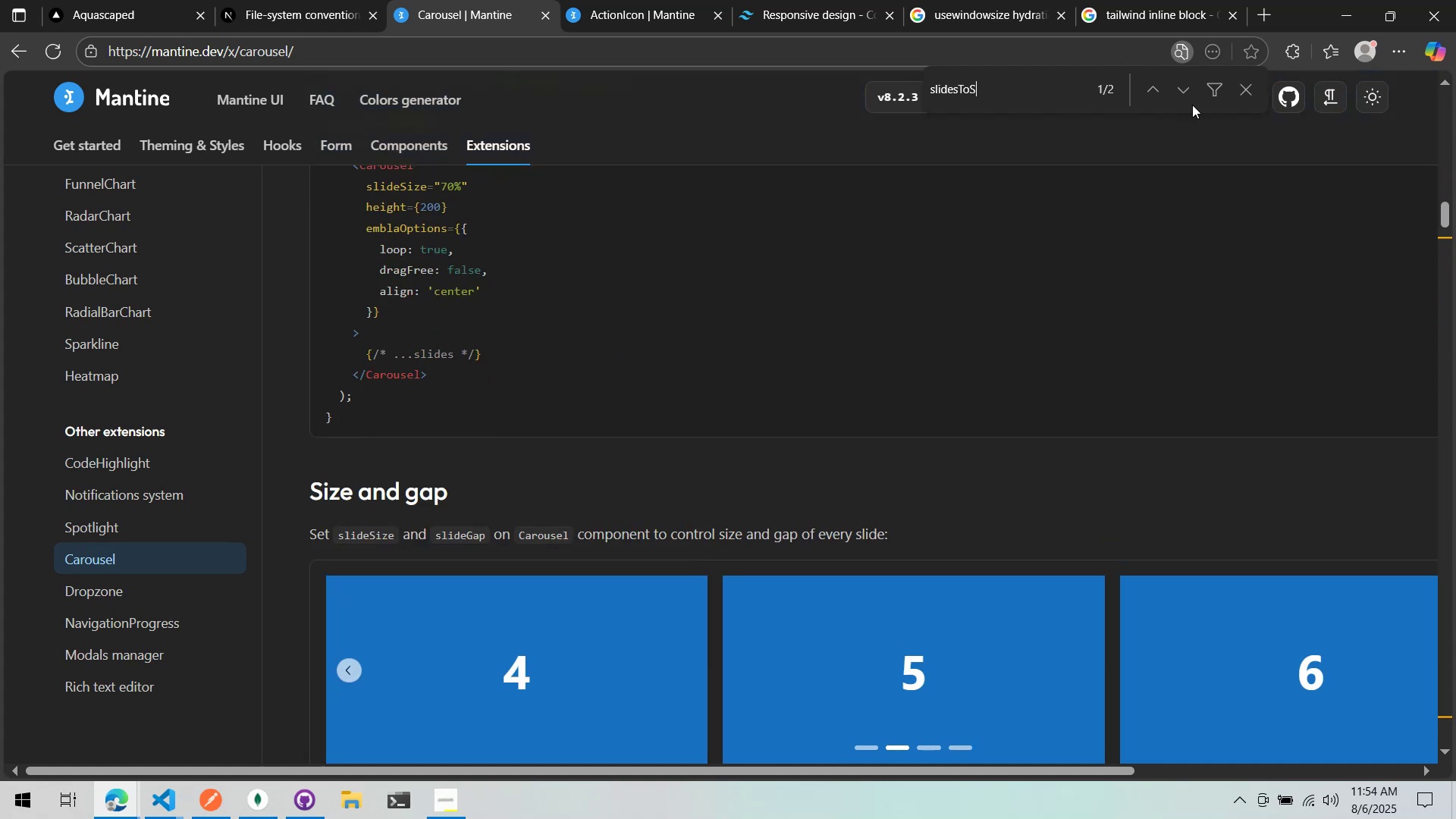 
left_click([1180, 96])
 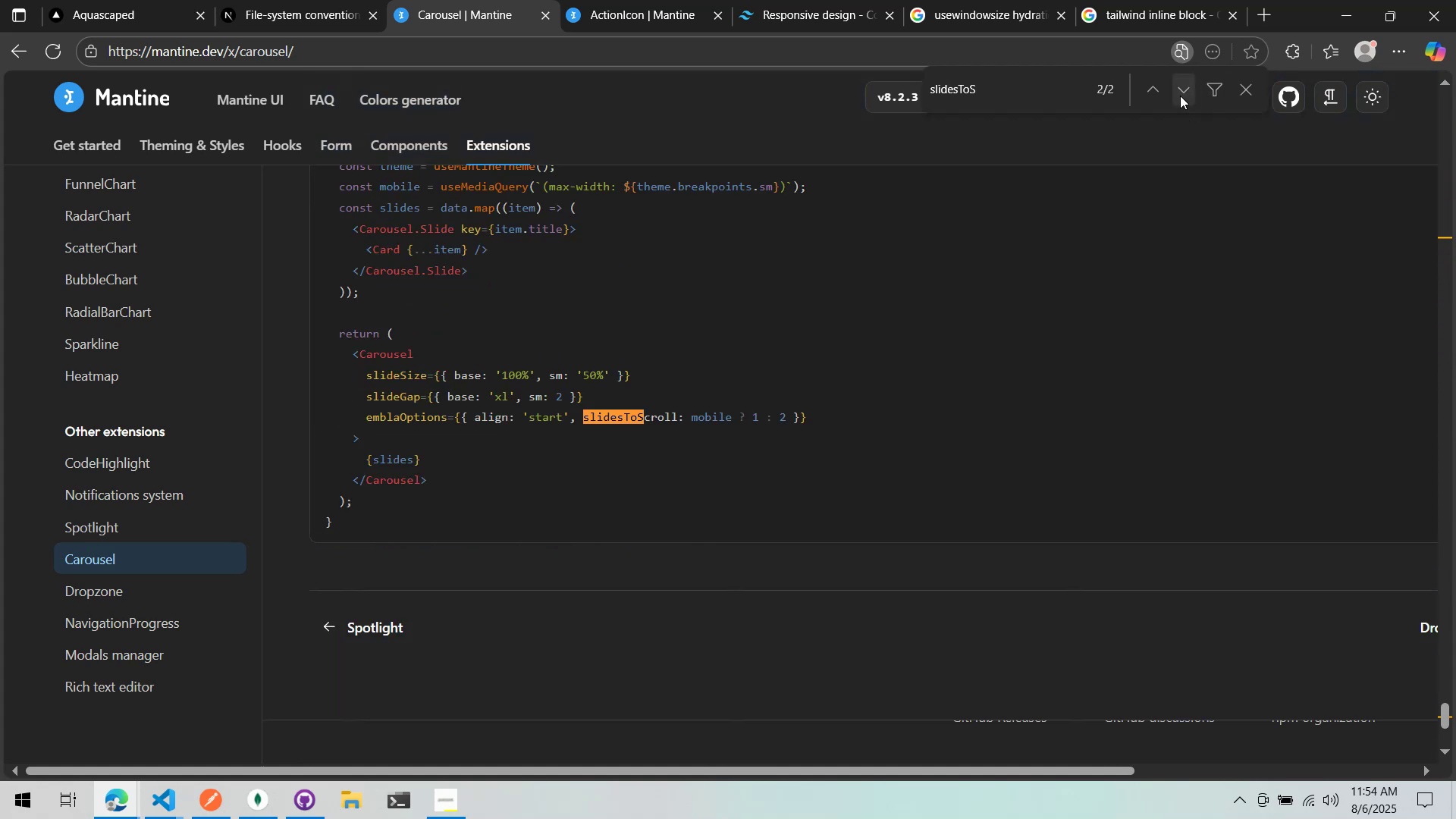 
left_click([1180, 96])
 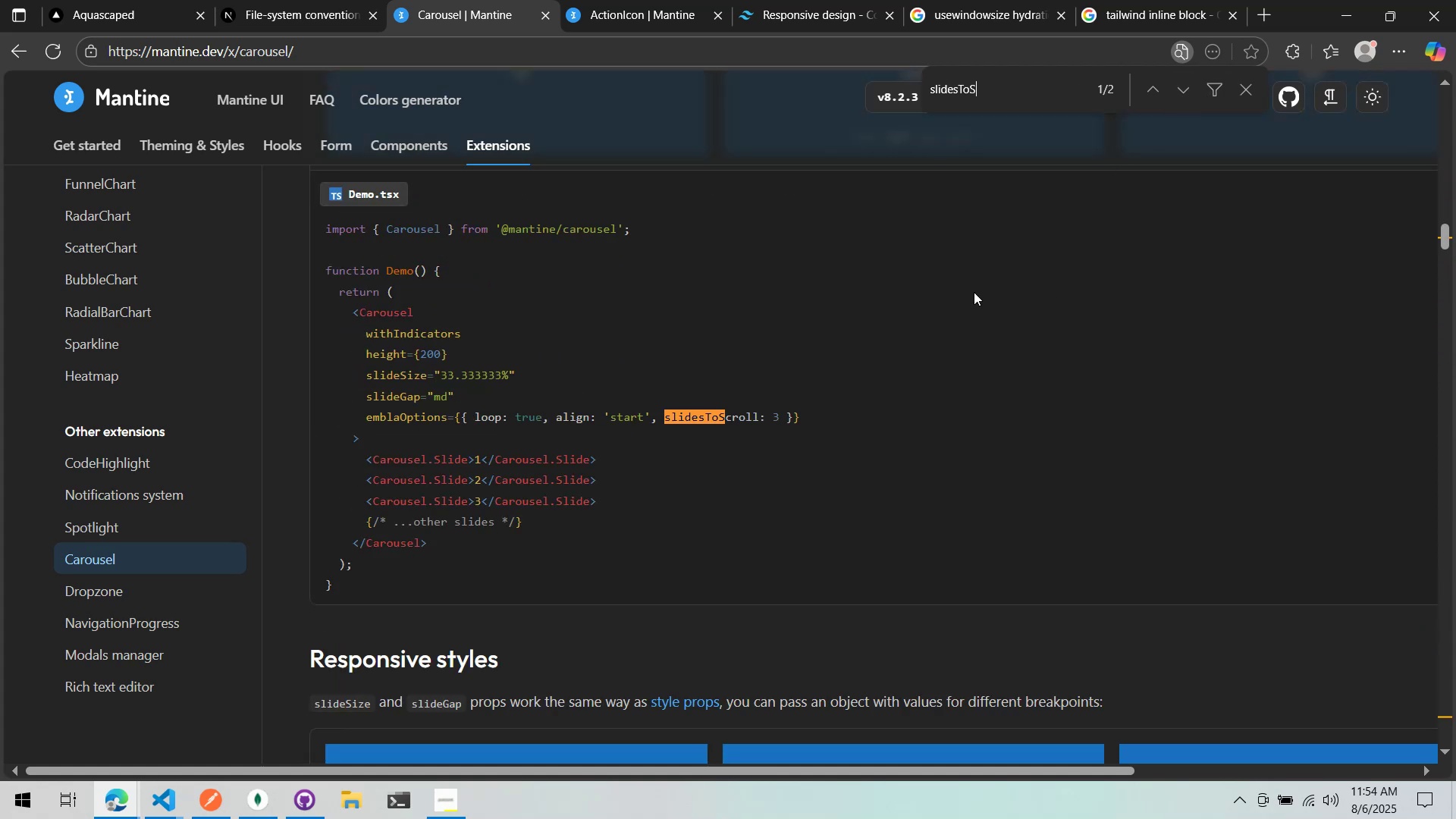 
scroll: coordinate [987, 268], scroll_direction: down, amount: 41.0
 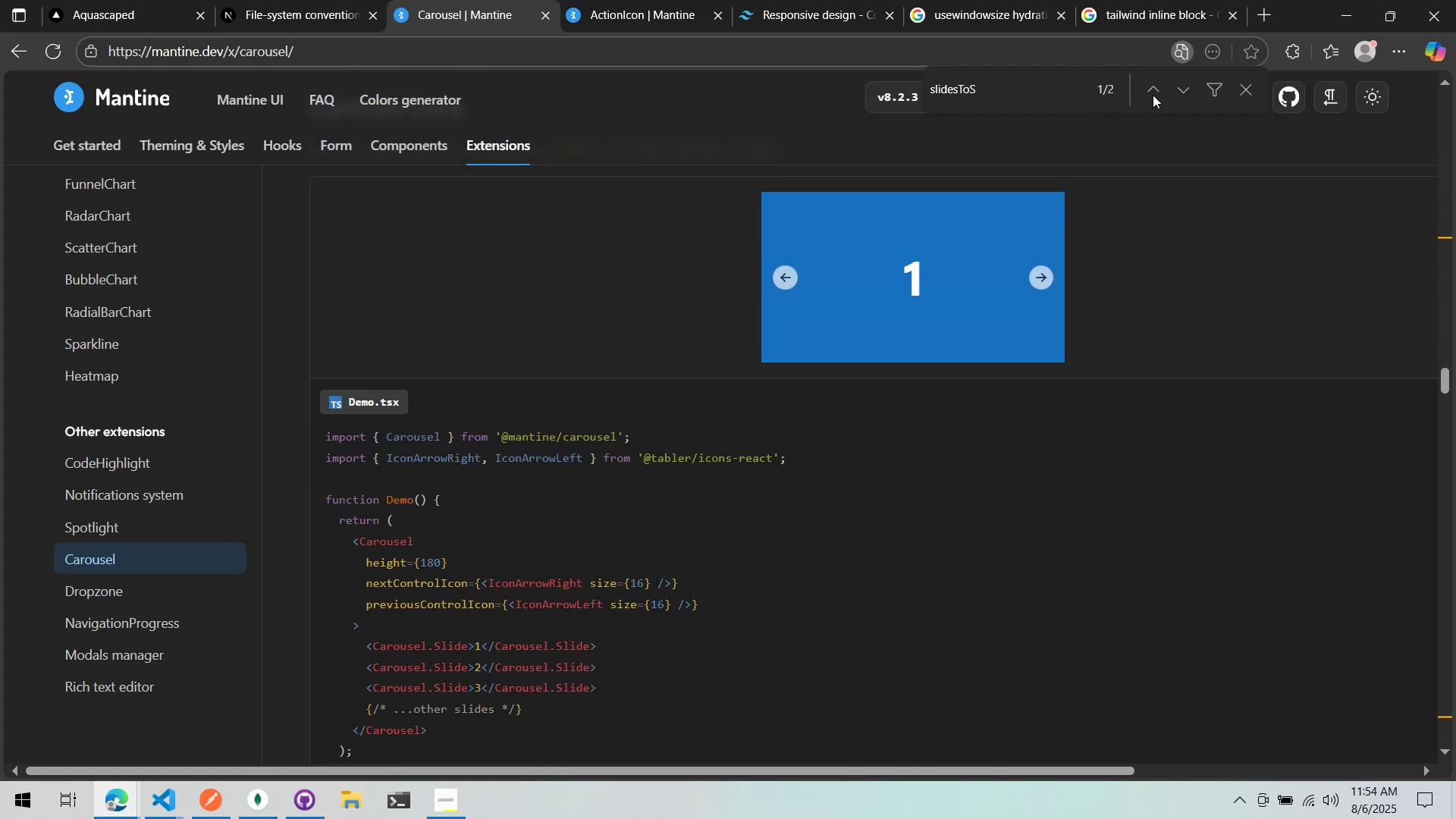 
left_click([1177, 86])
 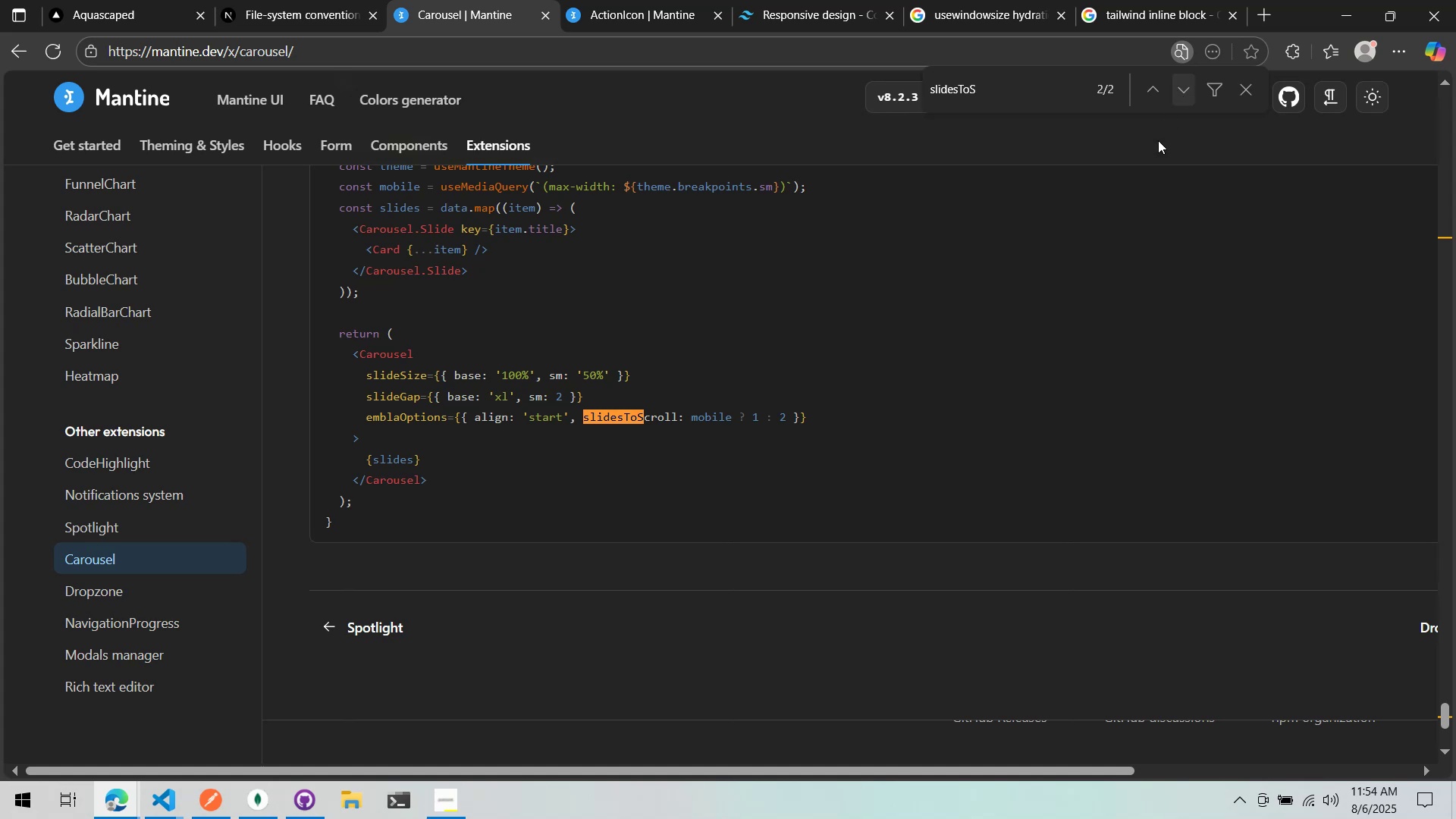 
scroll: coordinate [1152, 151], scroll_direction: up, amount: 4.0
 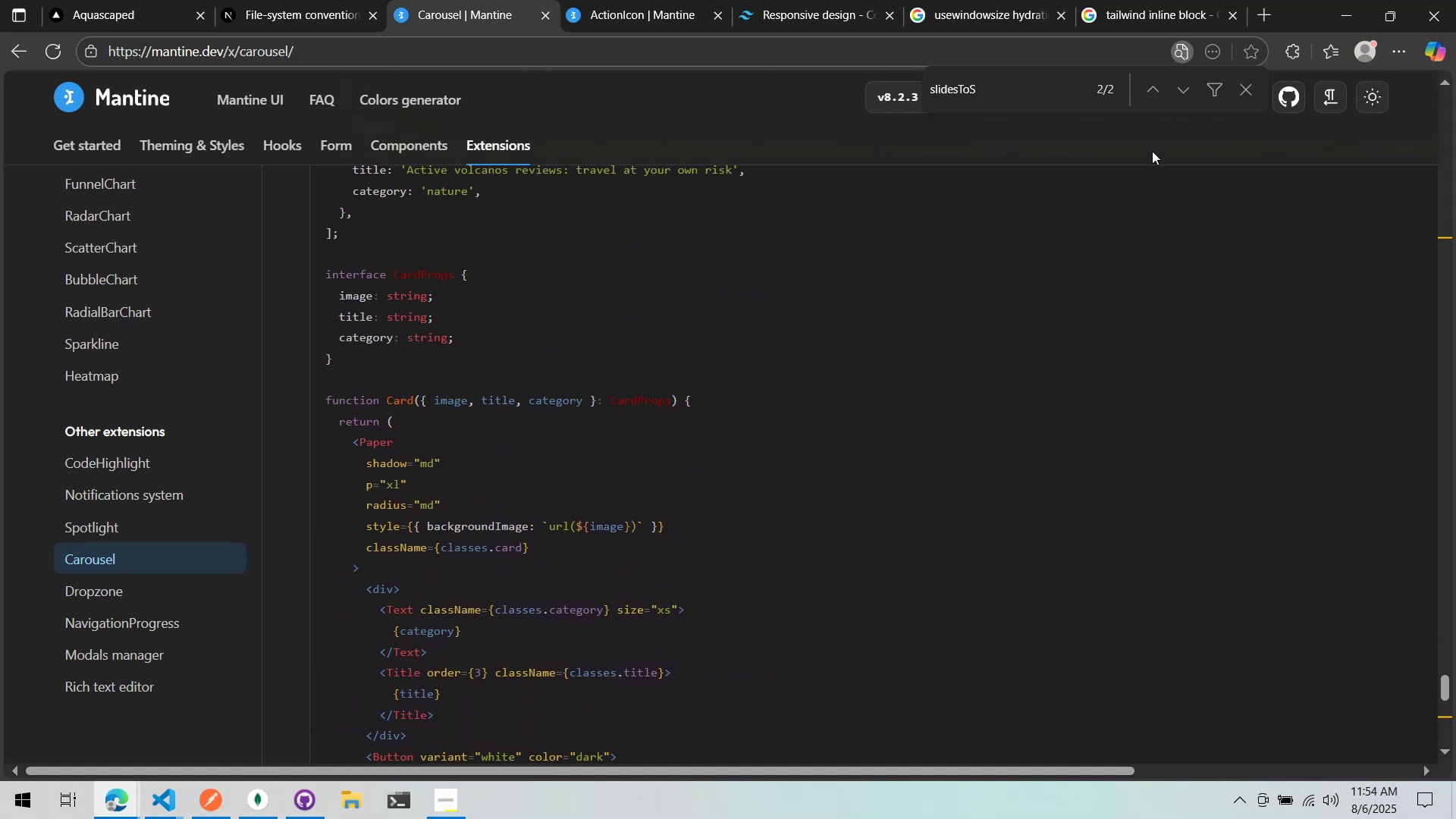 
scroll: coordinate [1152, 152], scroll_direction: down, amount: 5.0
 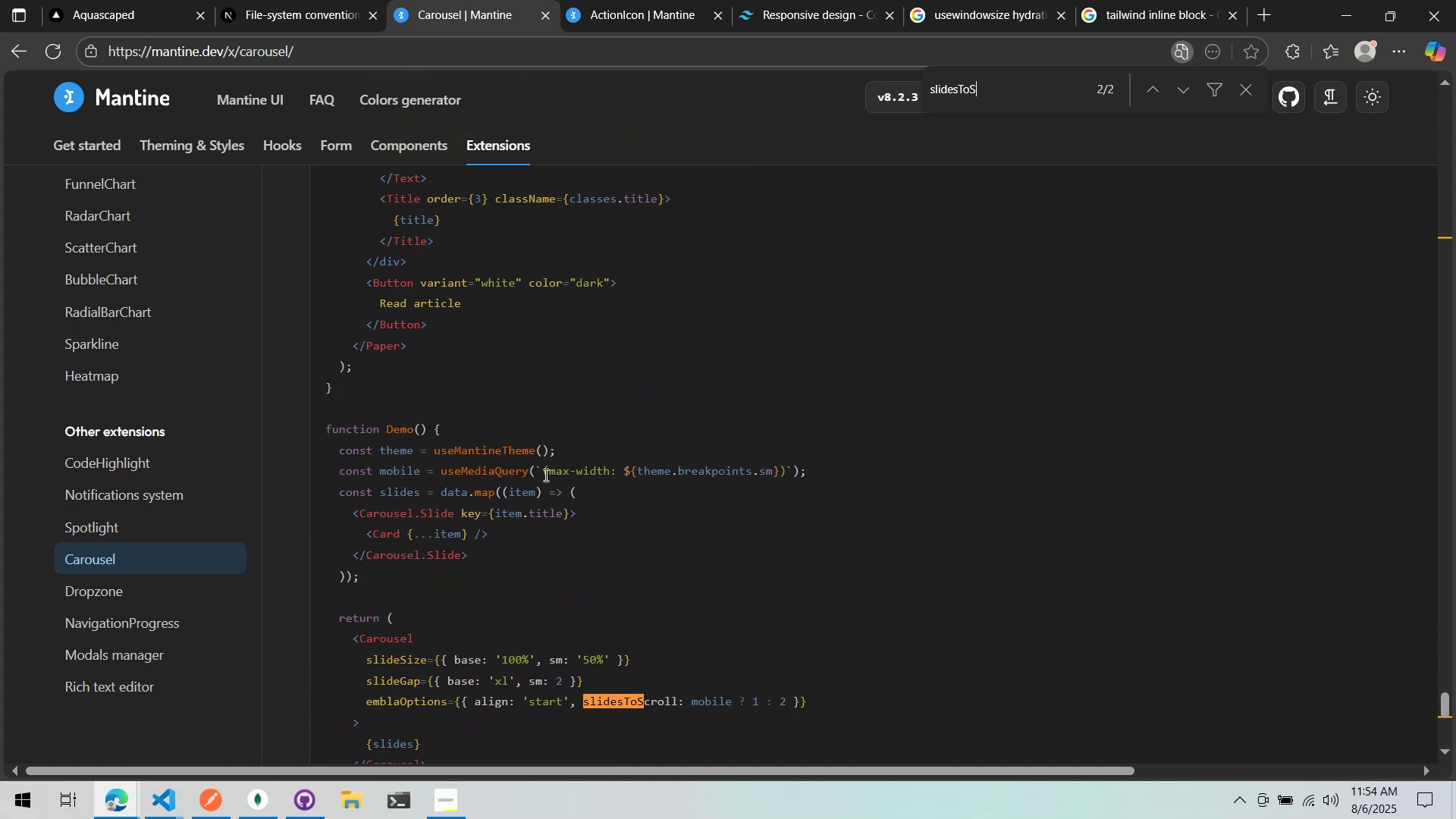 
double_click([441, 471])
 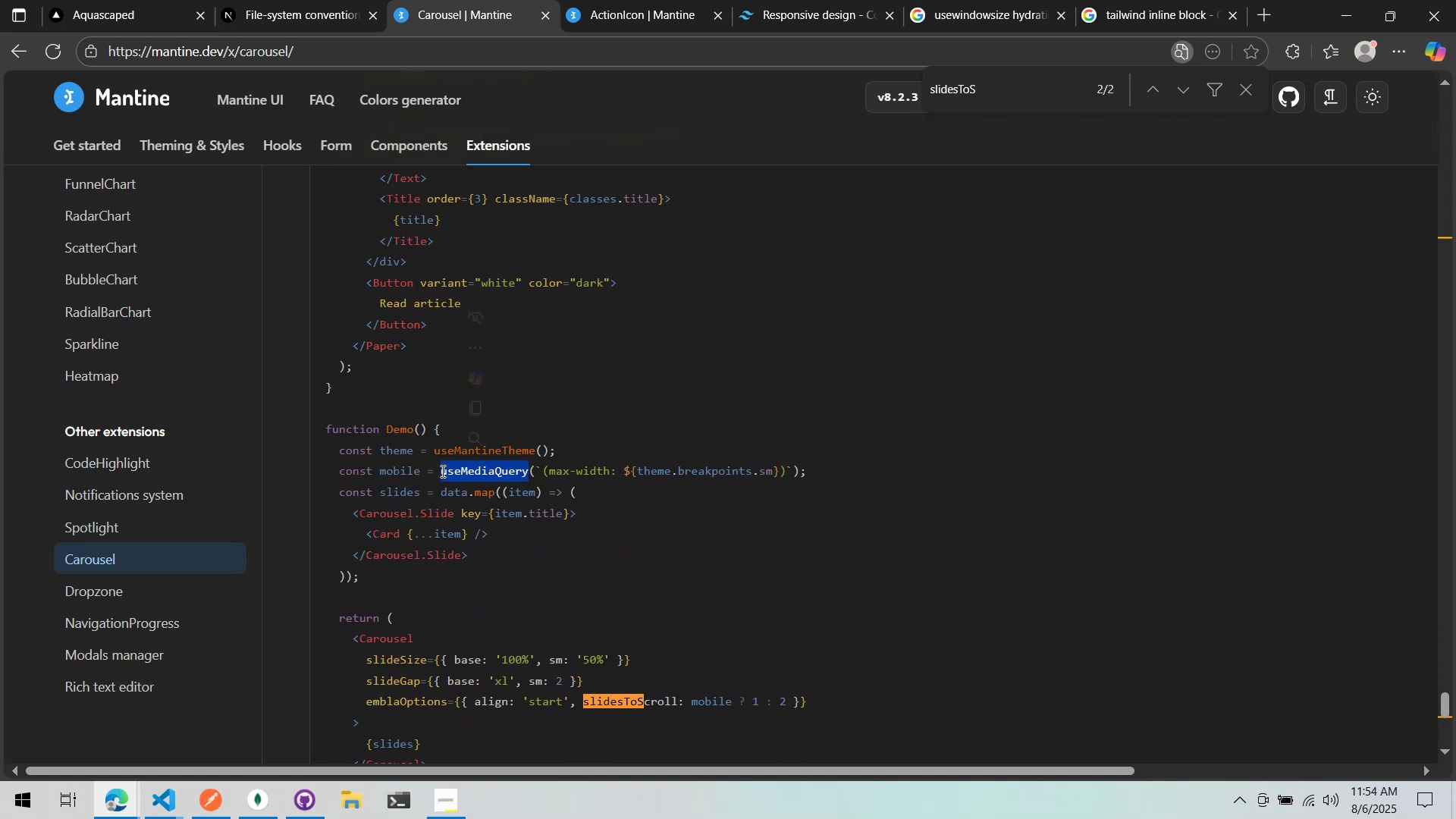 
triple_click([441, 471])
 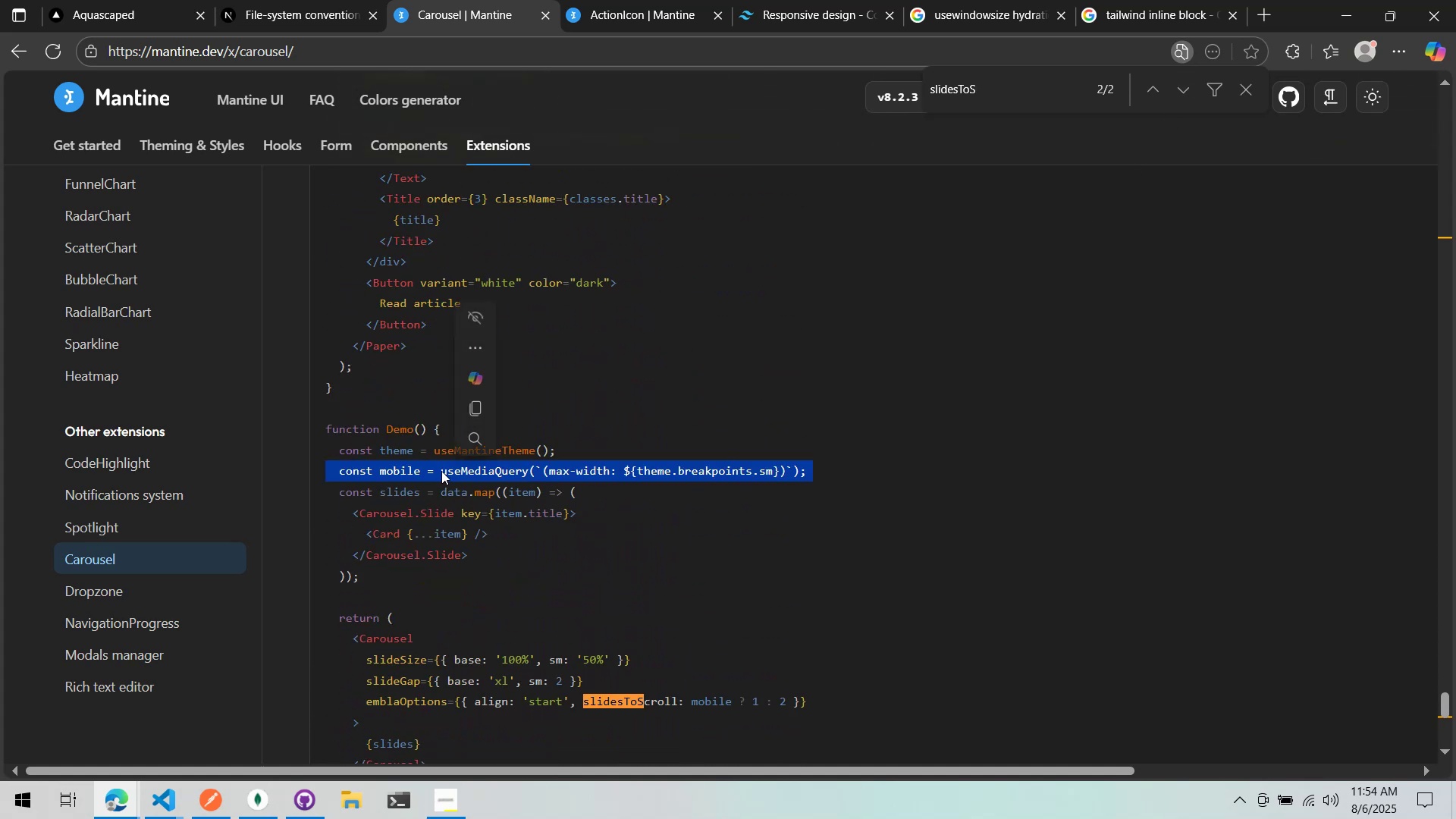 
key(Control+ControlLeft)
 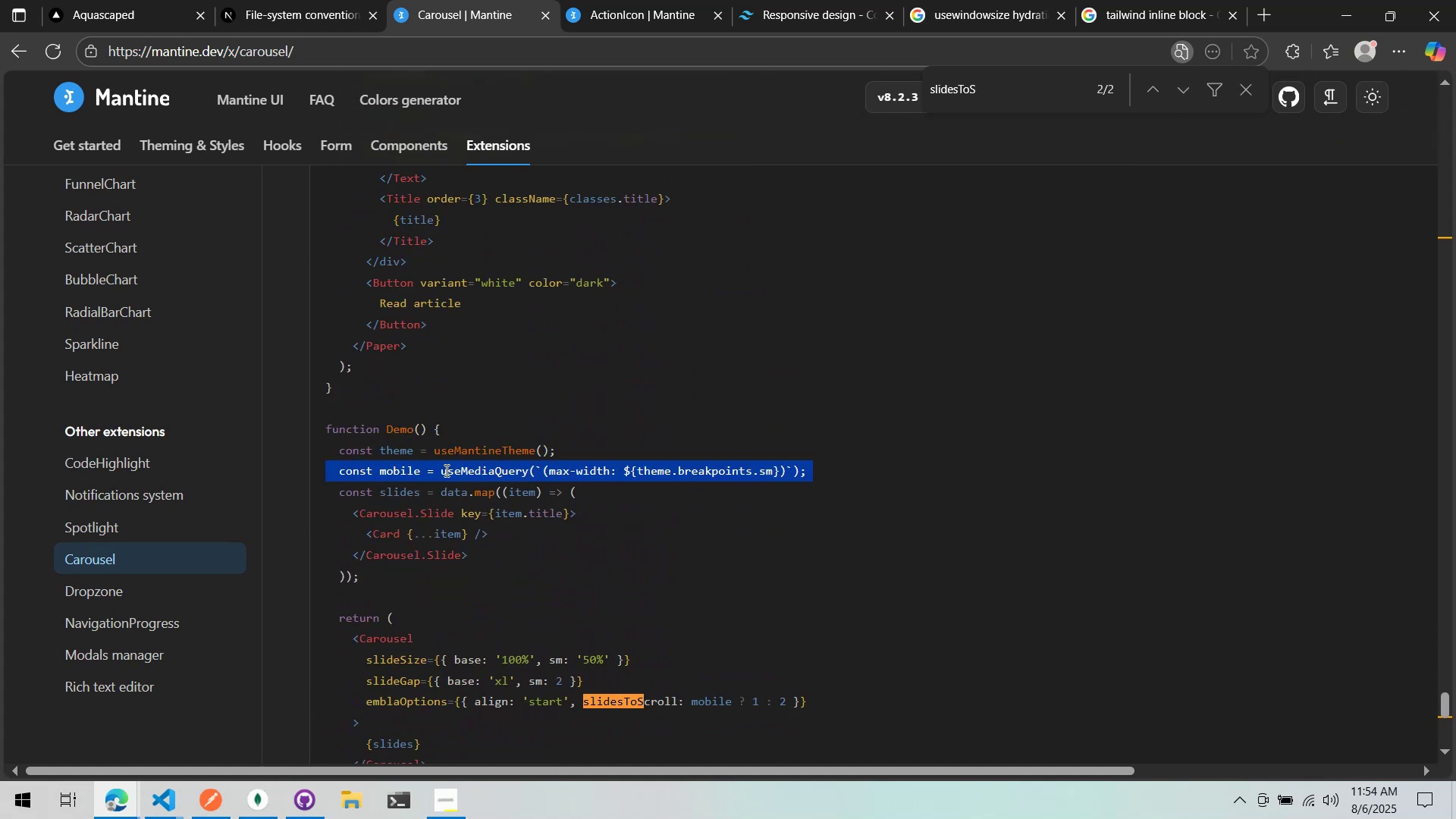 
key(Control+C)
 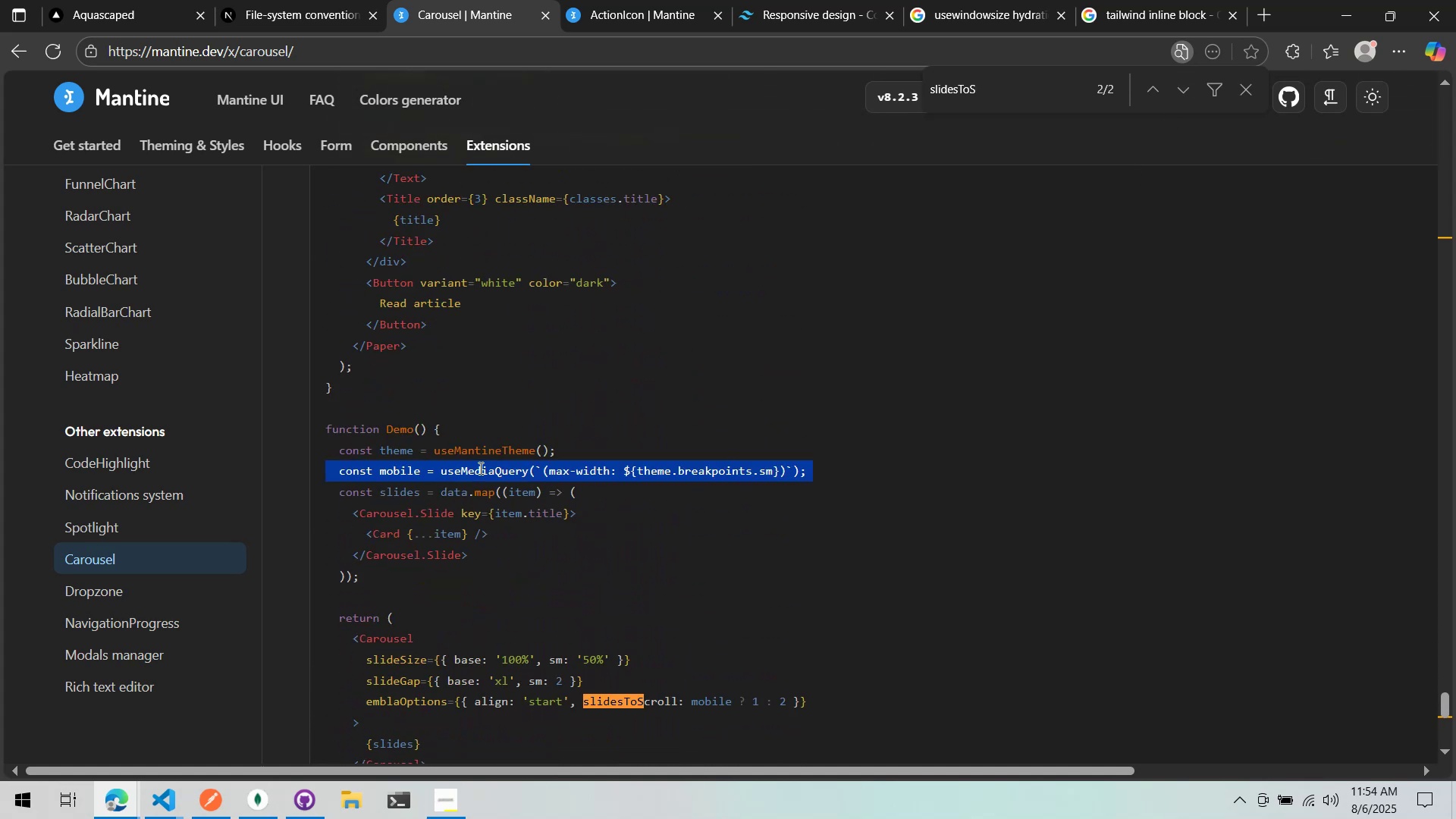 
key(Alt+AltLeft)
 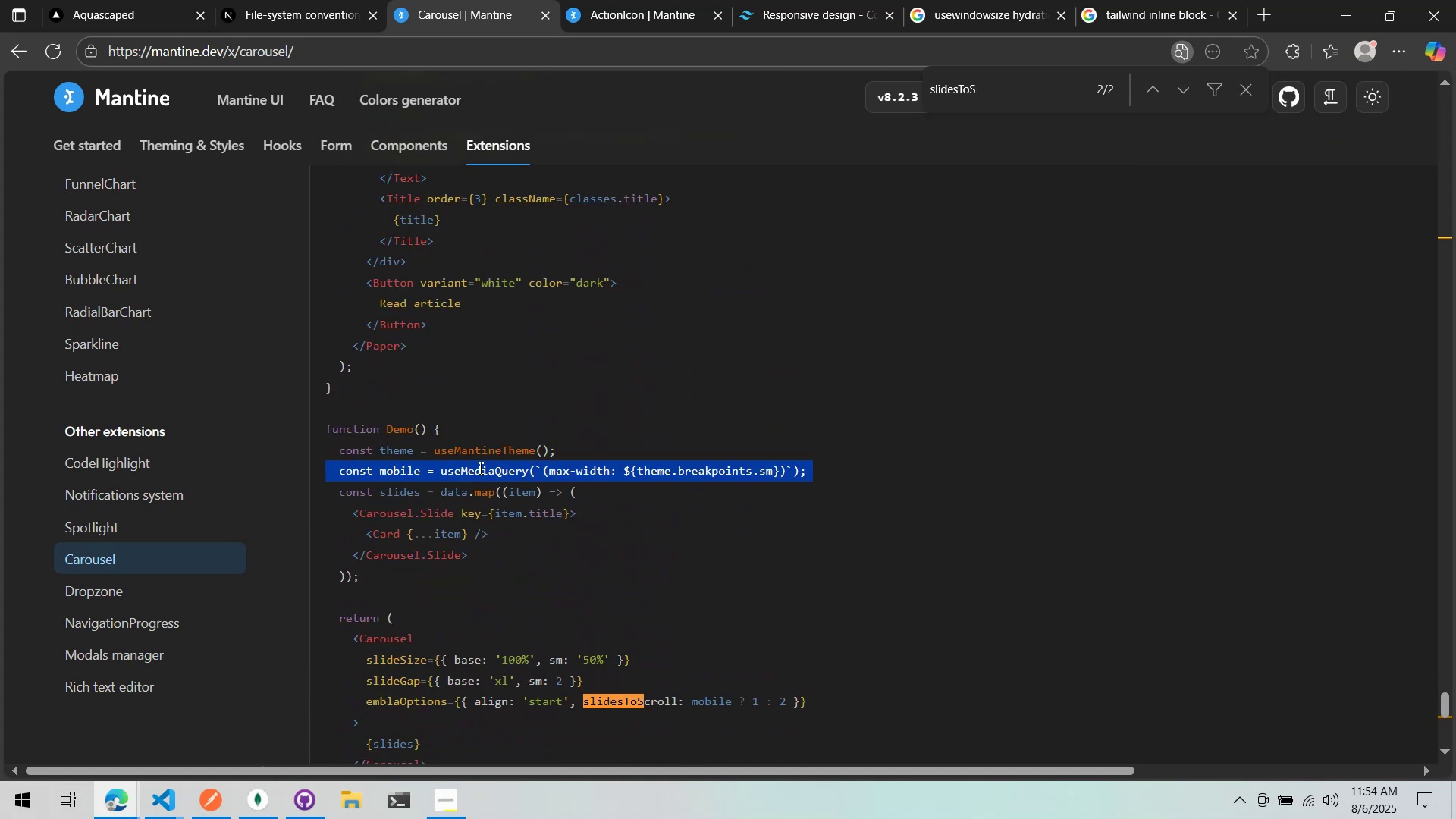 
key(Alt+Tab)
 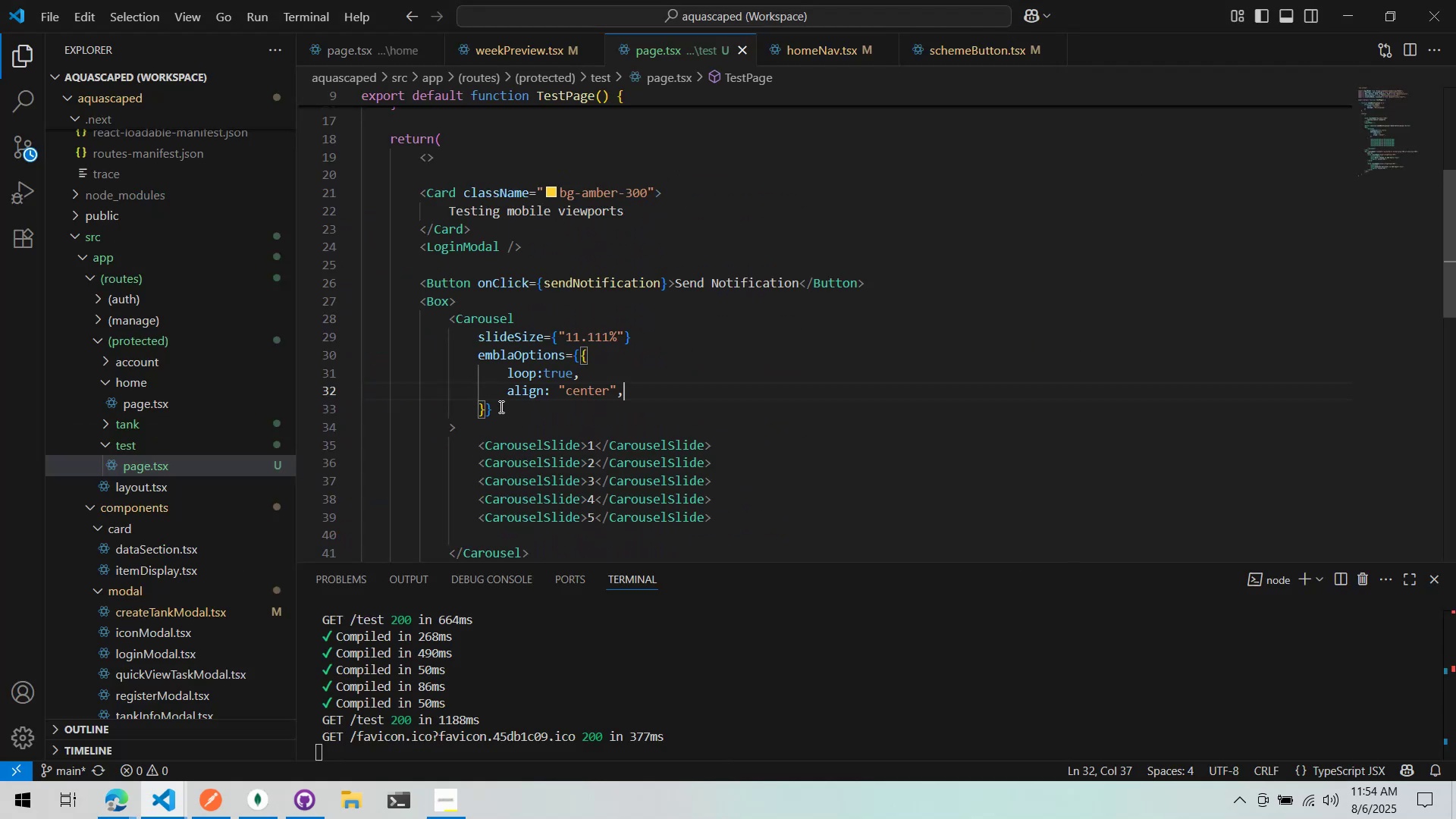 
scroll: coordinate [565, 375], scroll_direction: up, amount: 5.0
 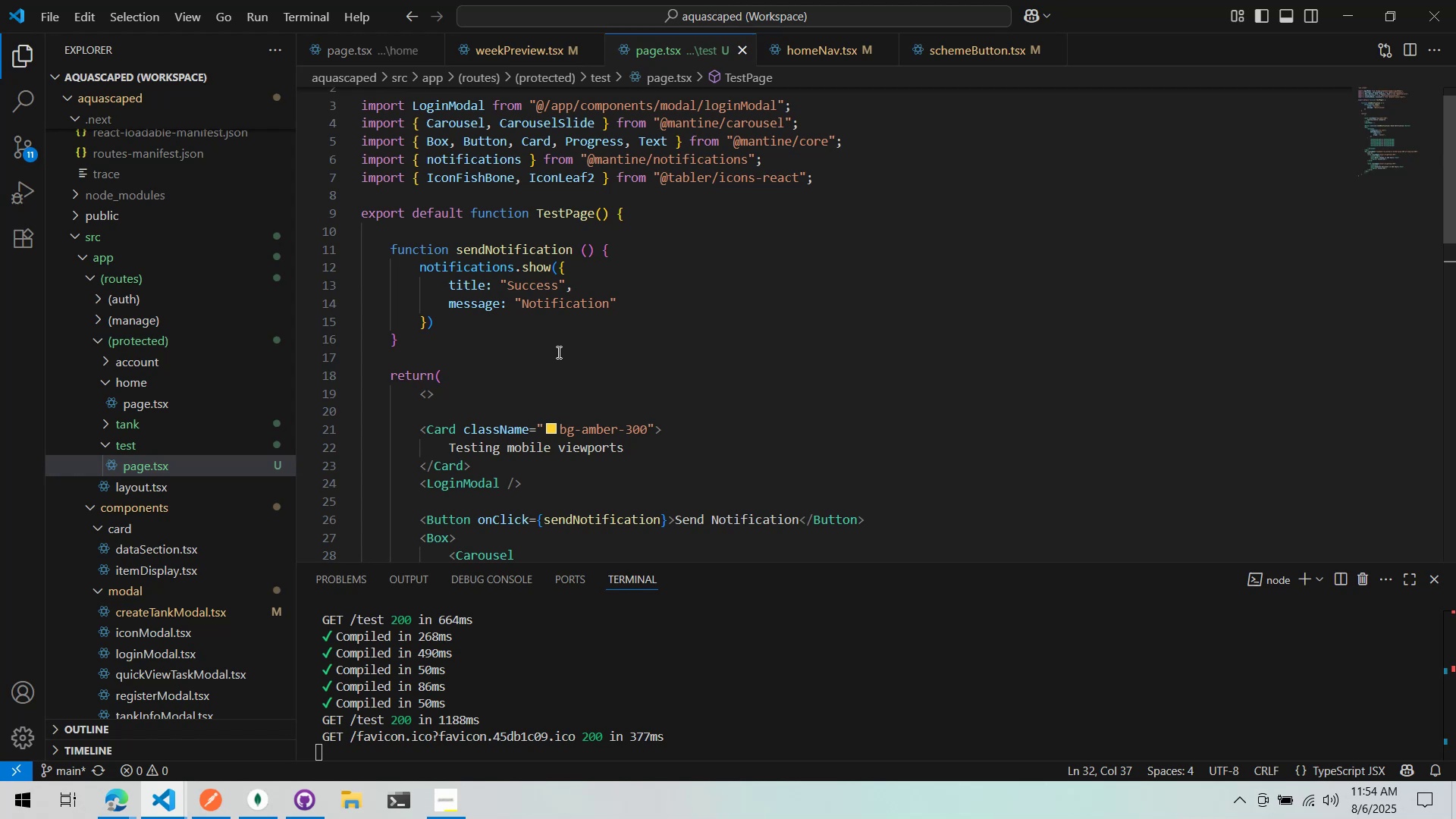 
left_click([599, 226])
 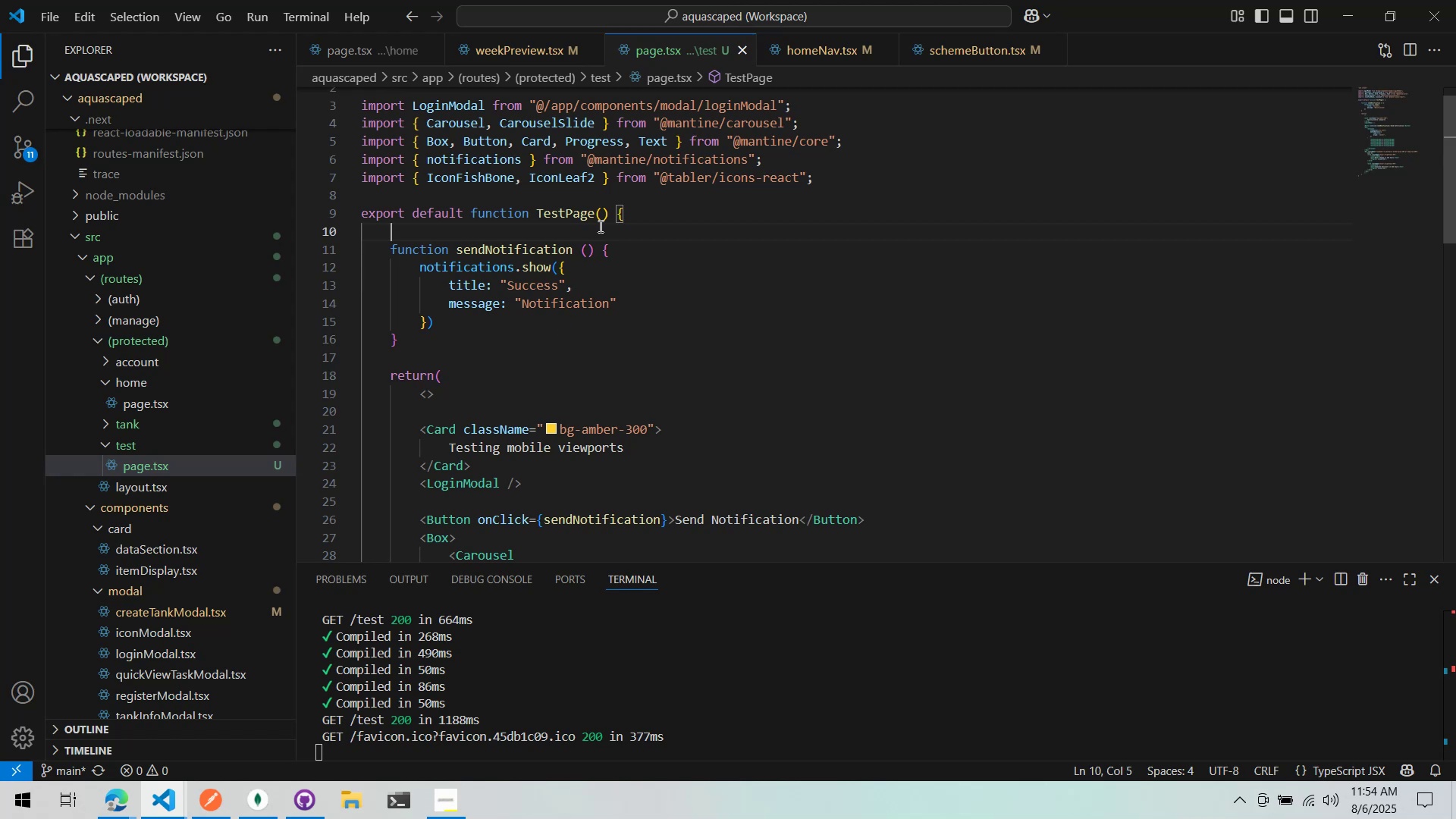 
key(Shift+ShiftRight)
 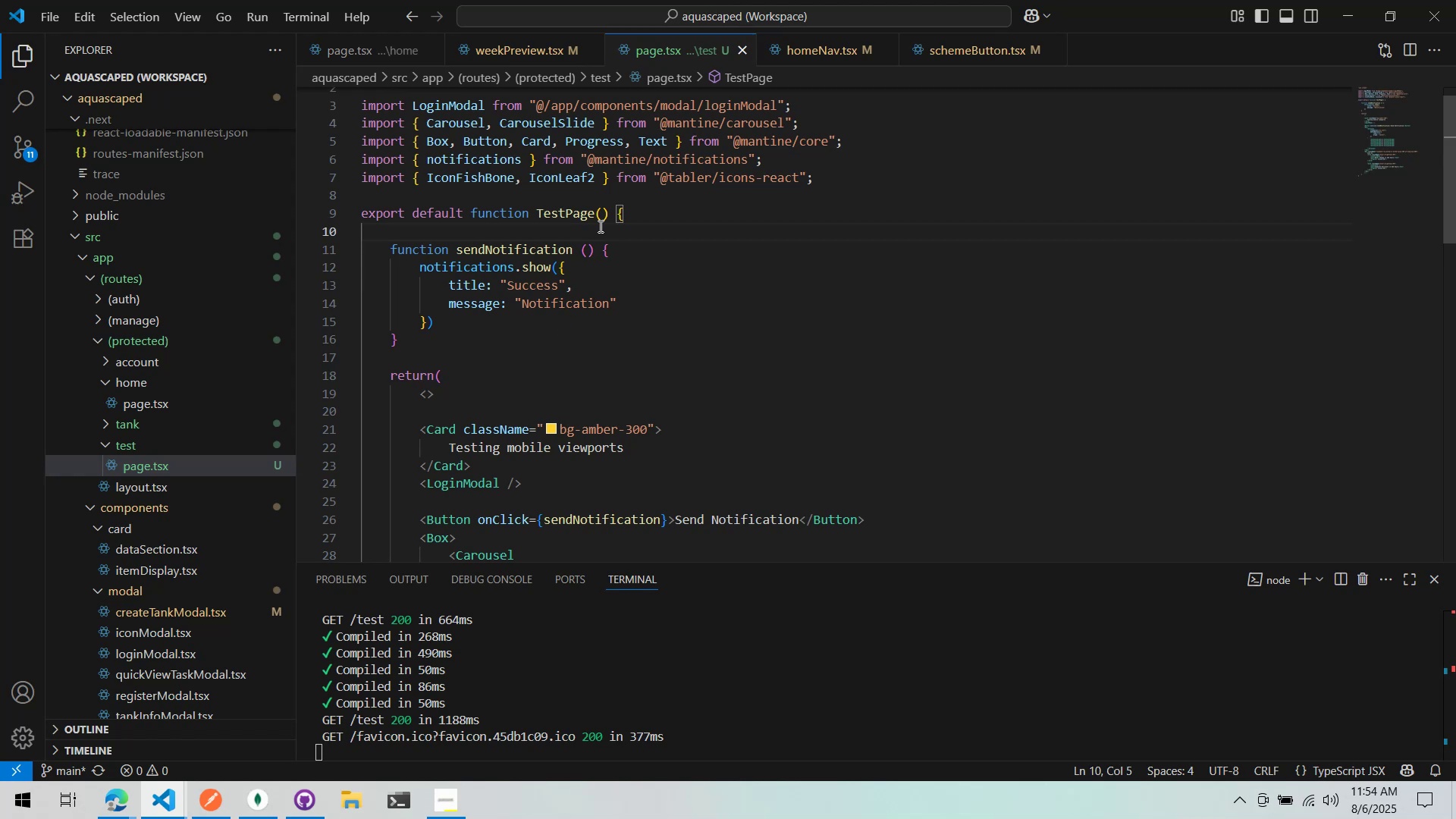 
key(Enter)
 